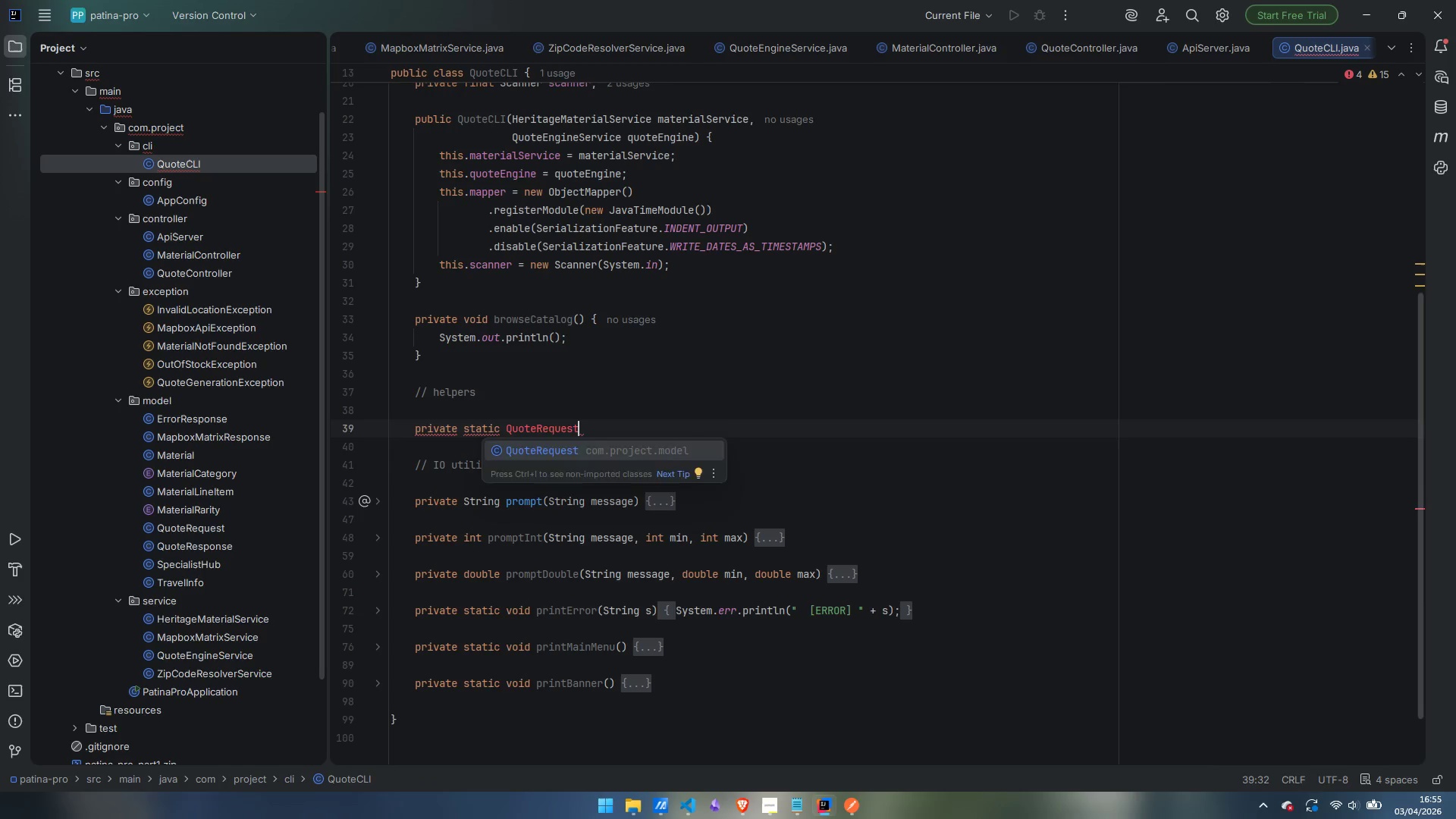 
key(Enter)
 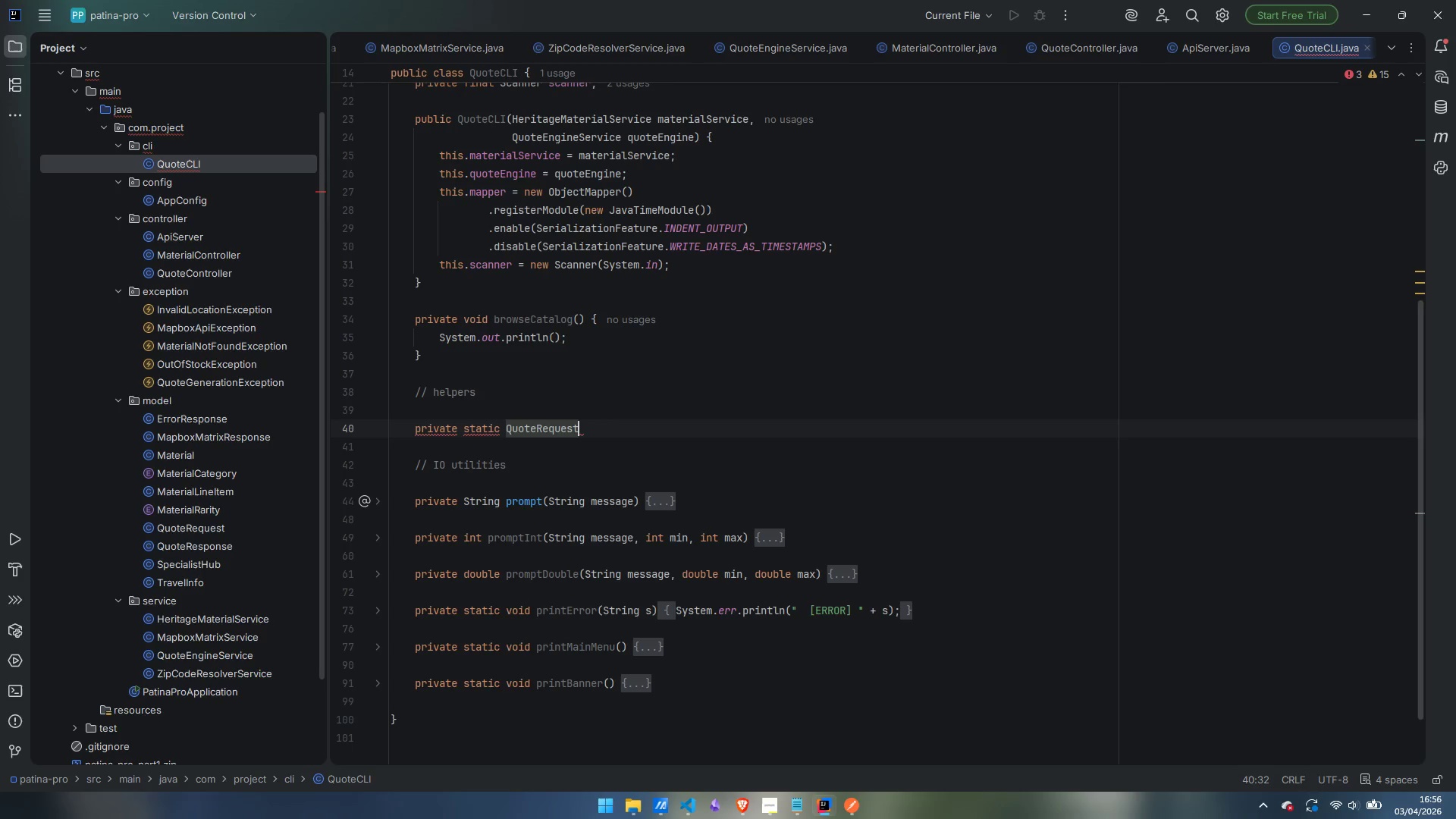 
type( buildReiu)
key(Backspace)
key(Backspace)
type(quest)
 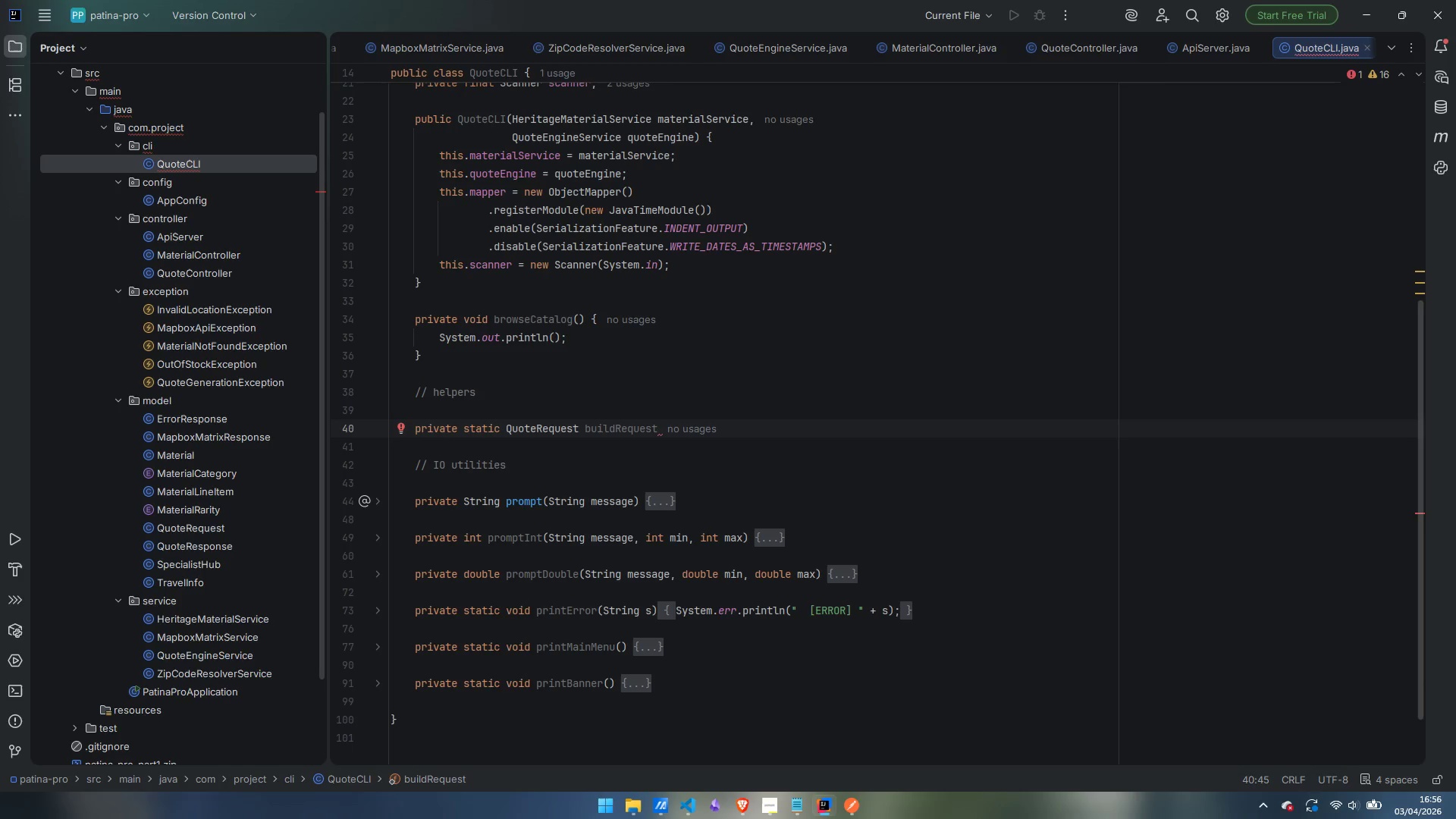 
wait(15.53)
 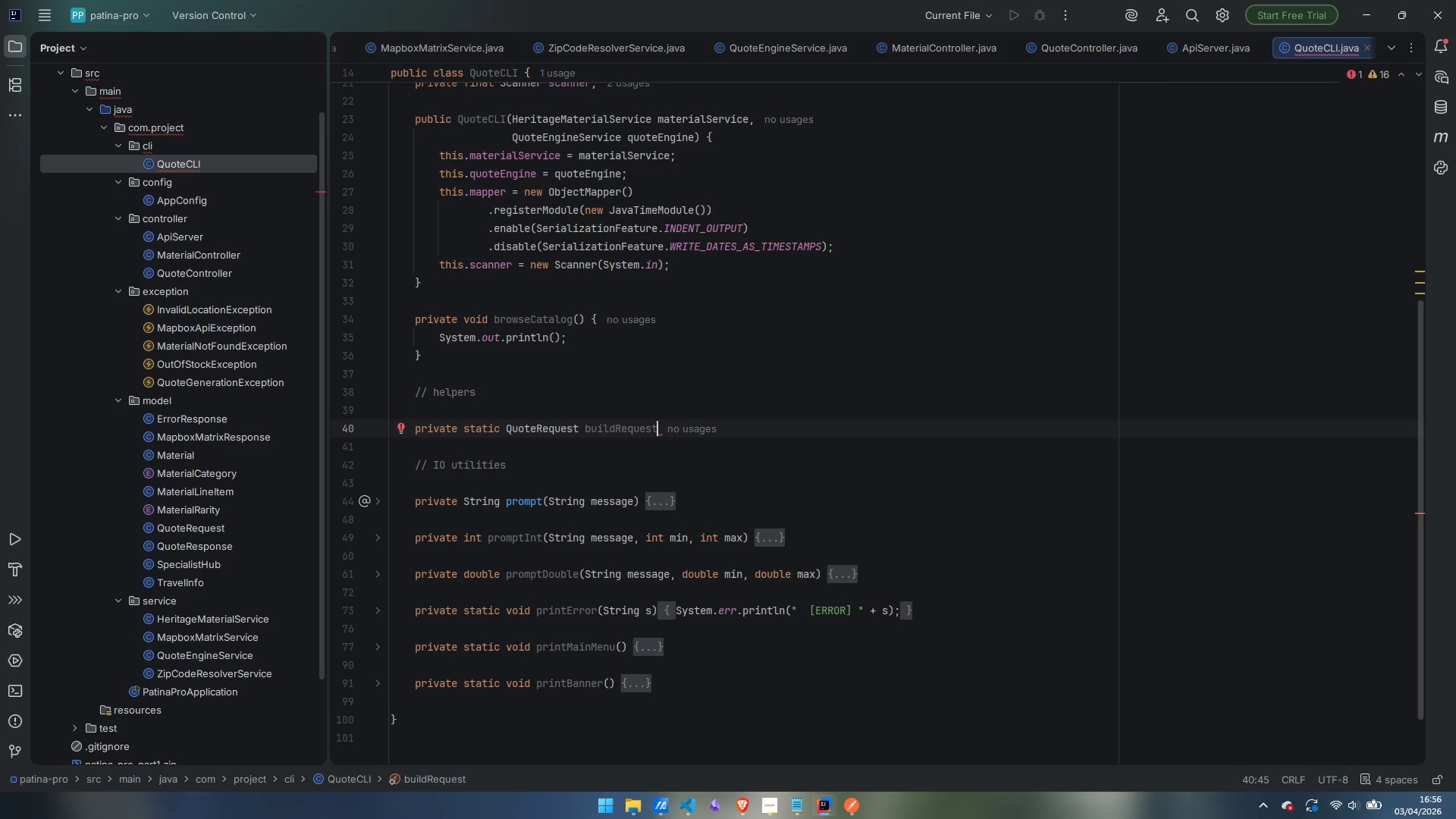 
type((String materialId, doible)
 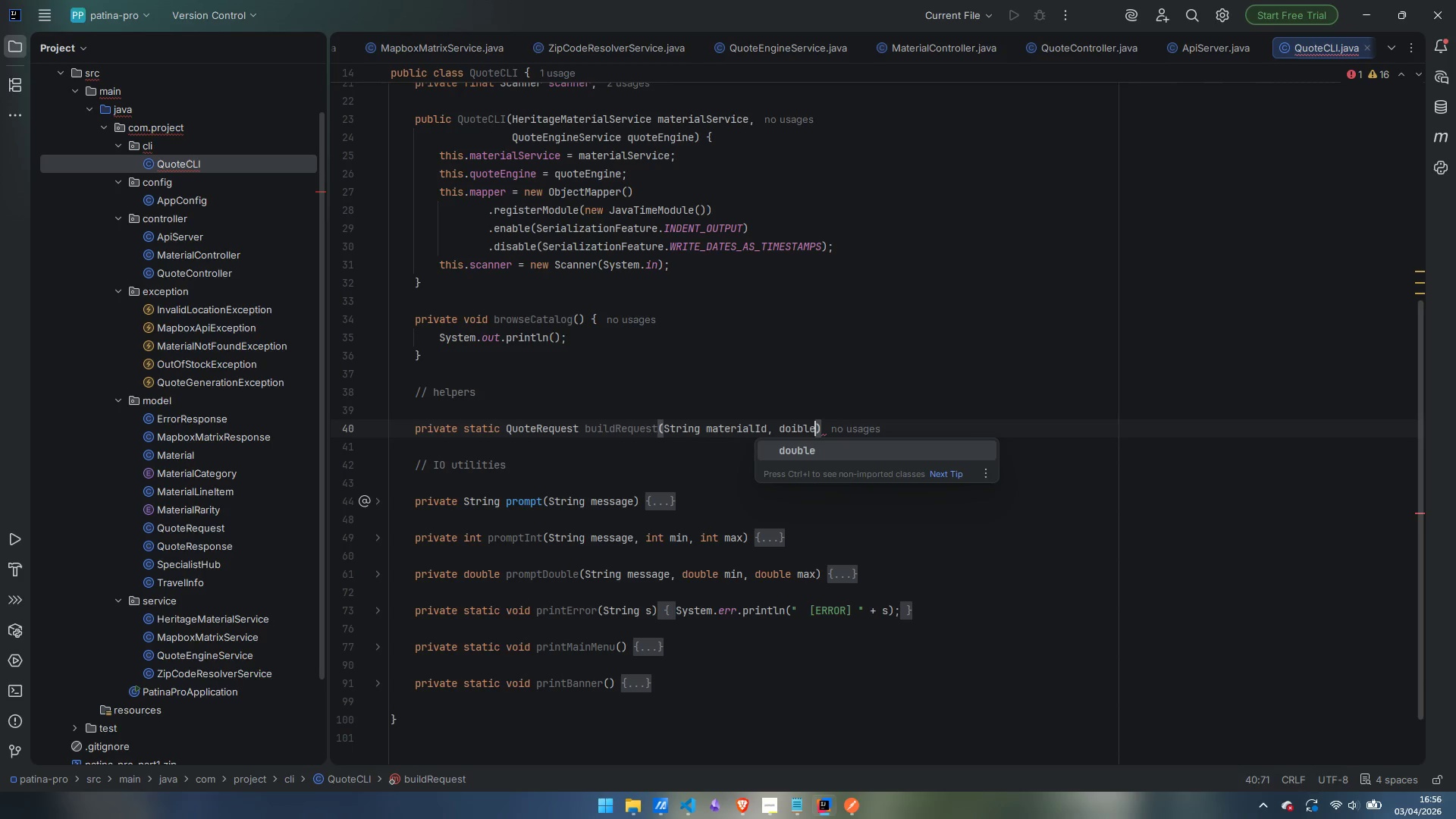 
key(Control+ControlLeft)
 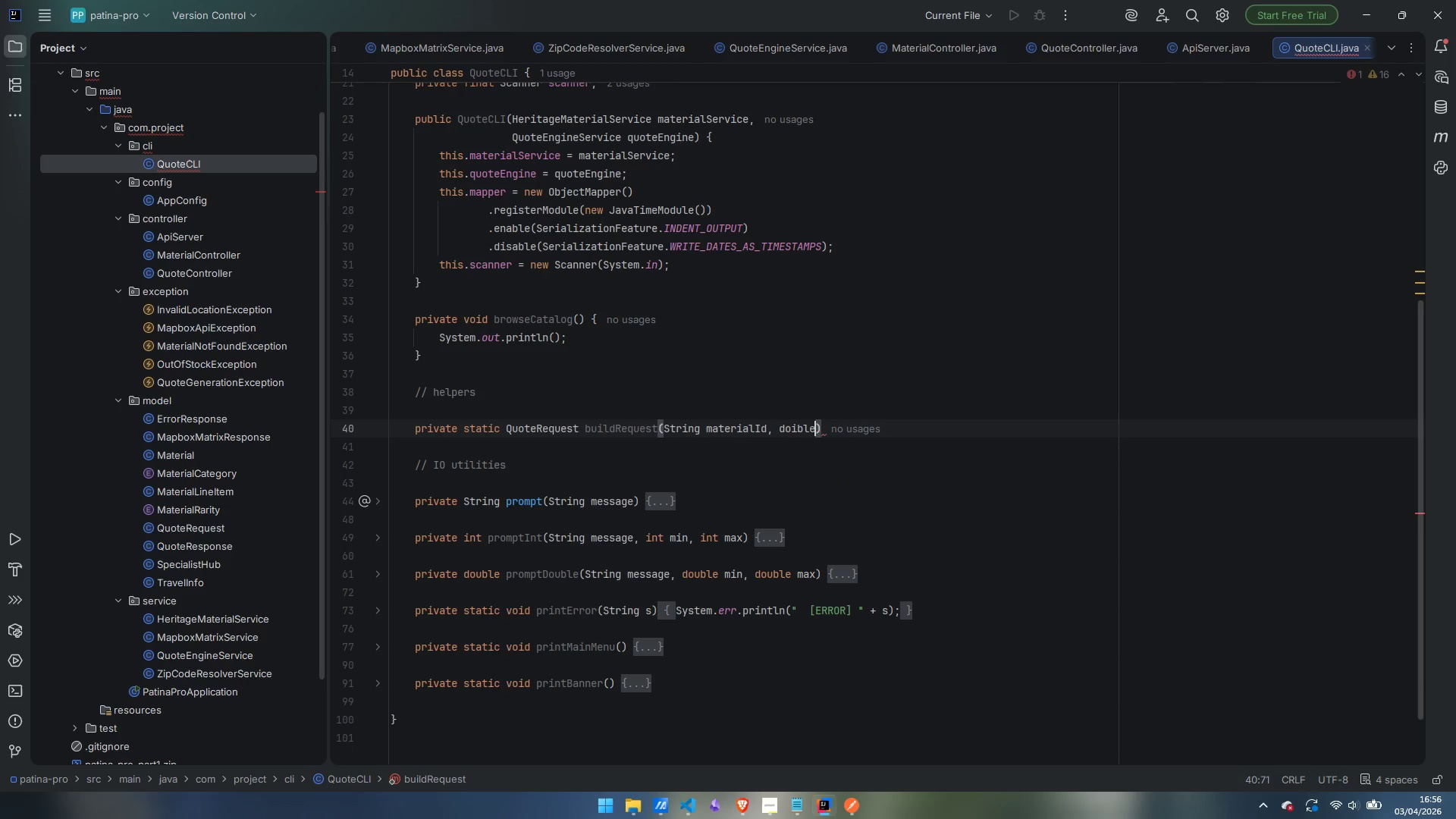 
key(Enter)
 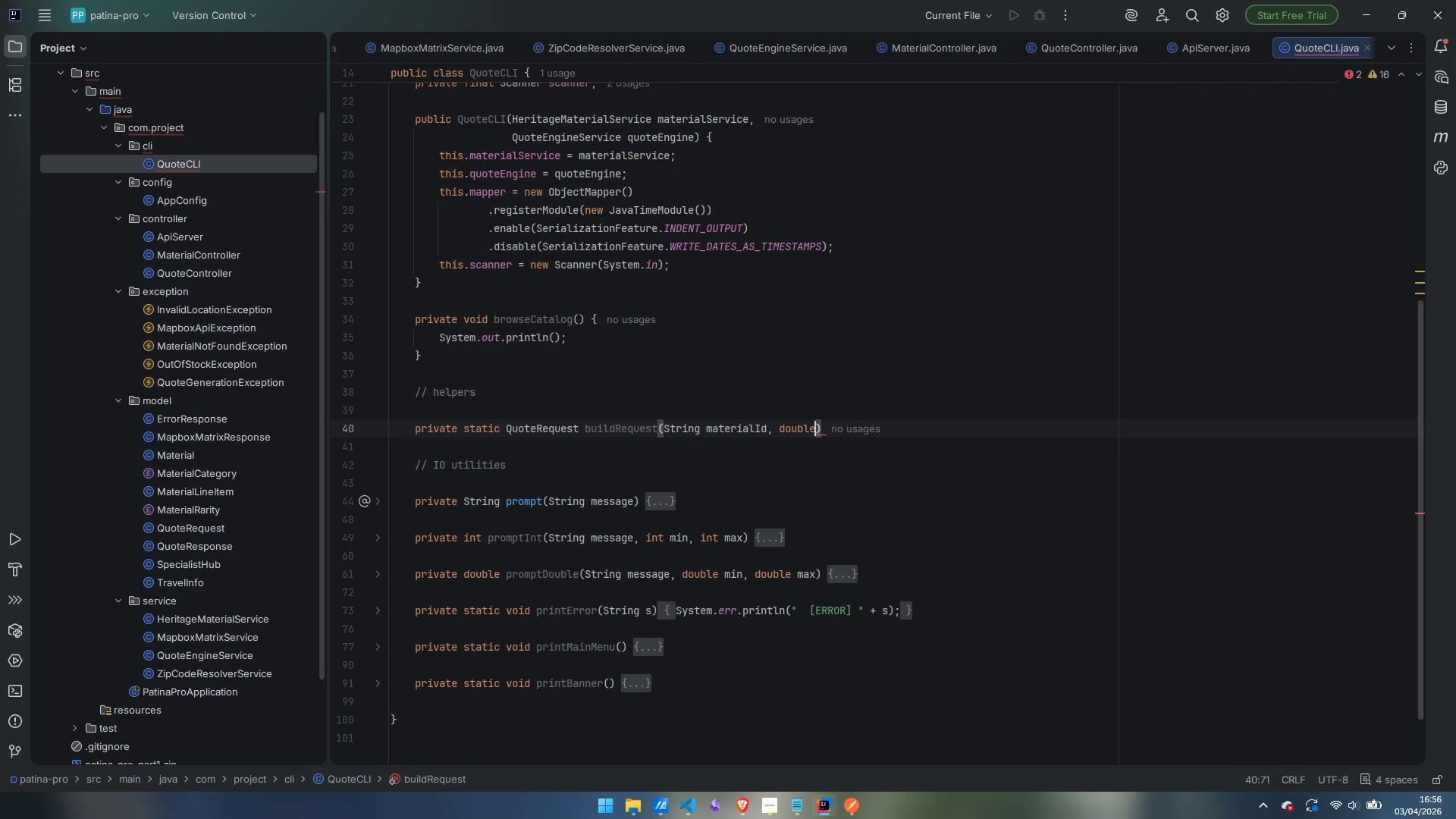 
type( yards,)
 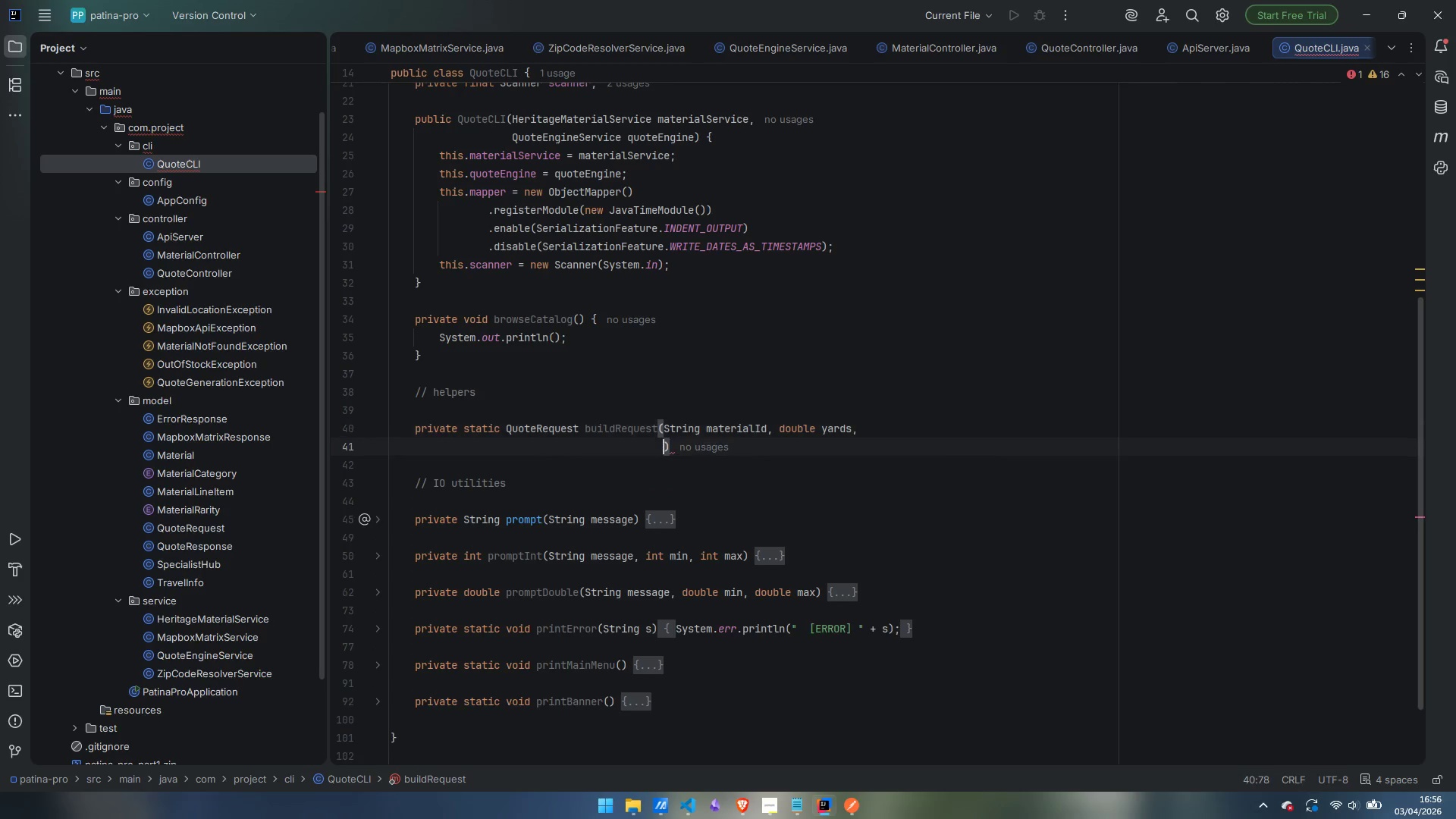 
key(Enter)
 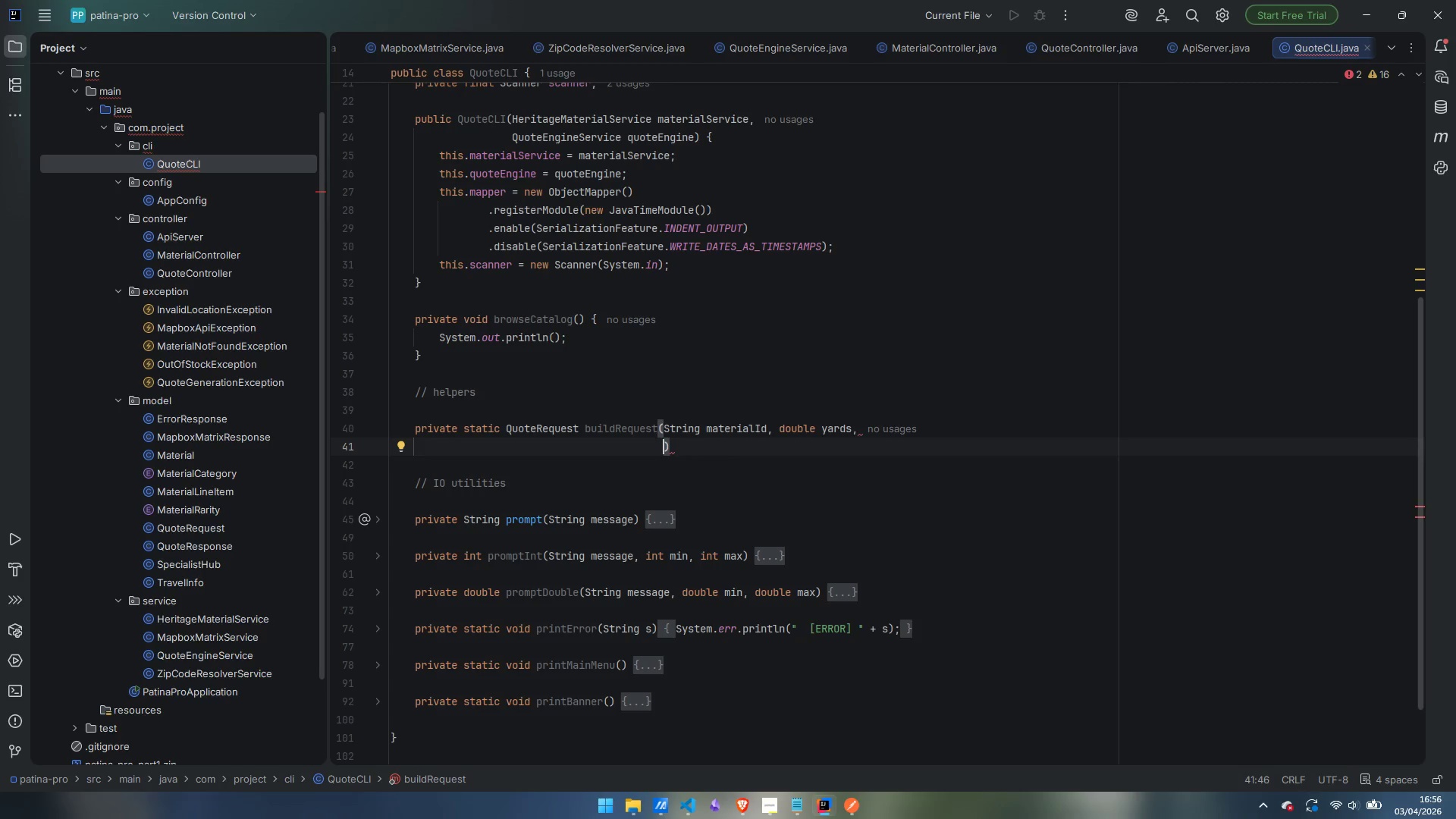 
type(int carYear, String carMake, String carModel,)
 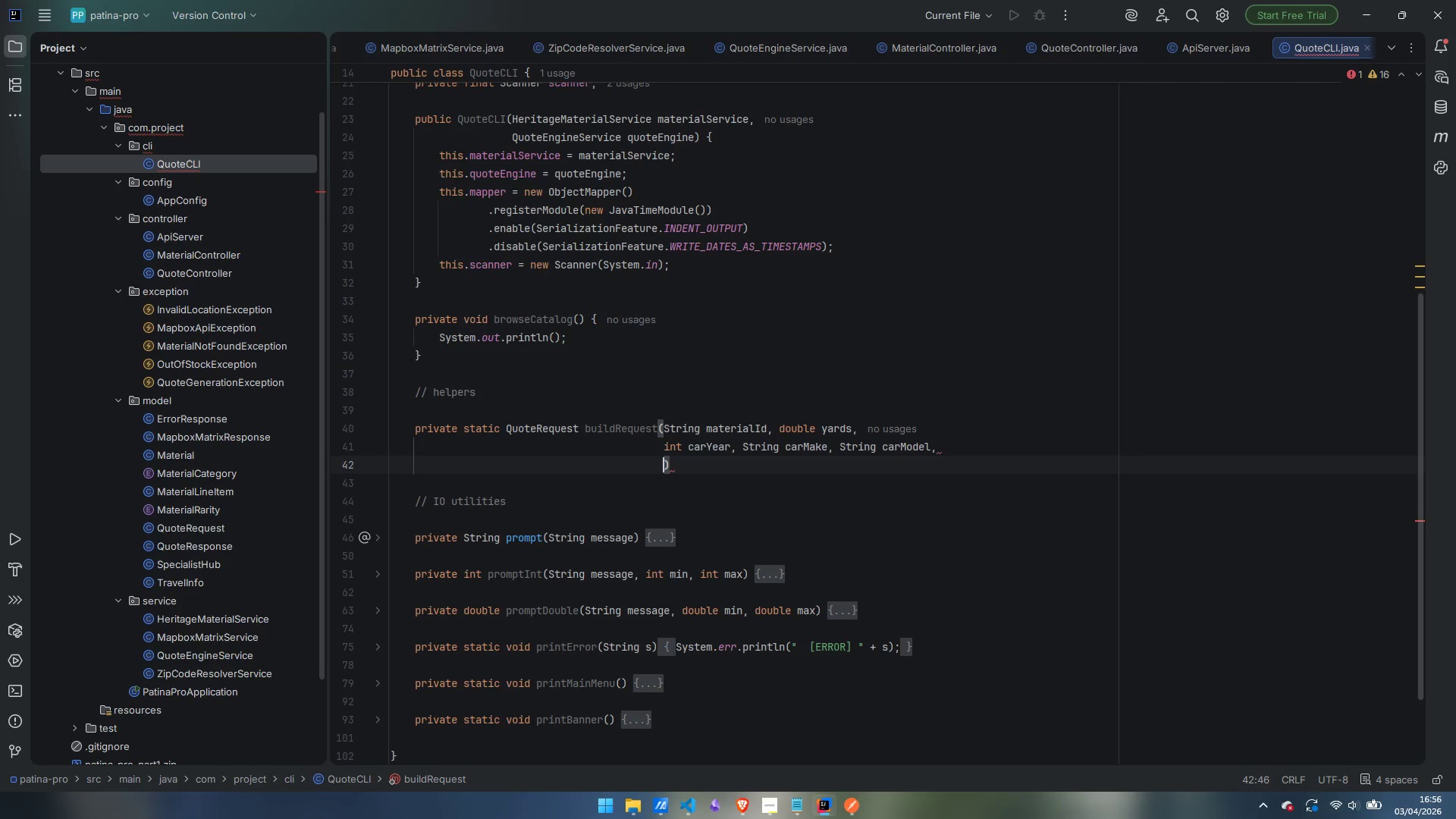 
 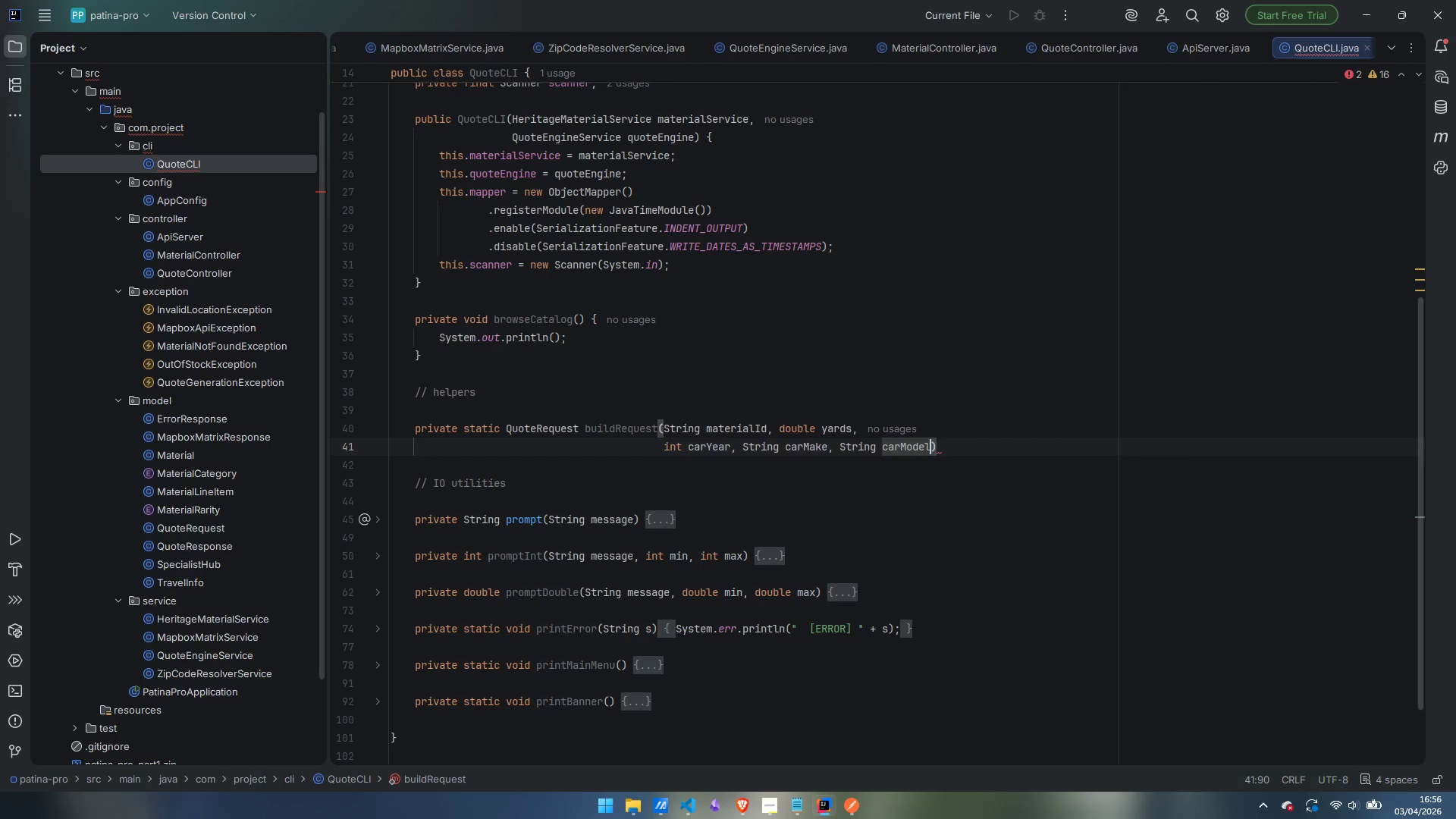 
key(Enter)
 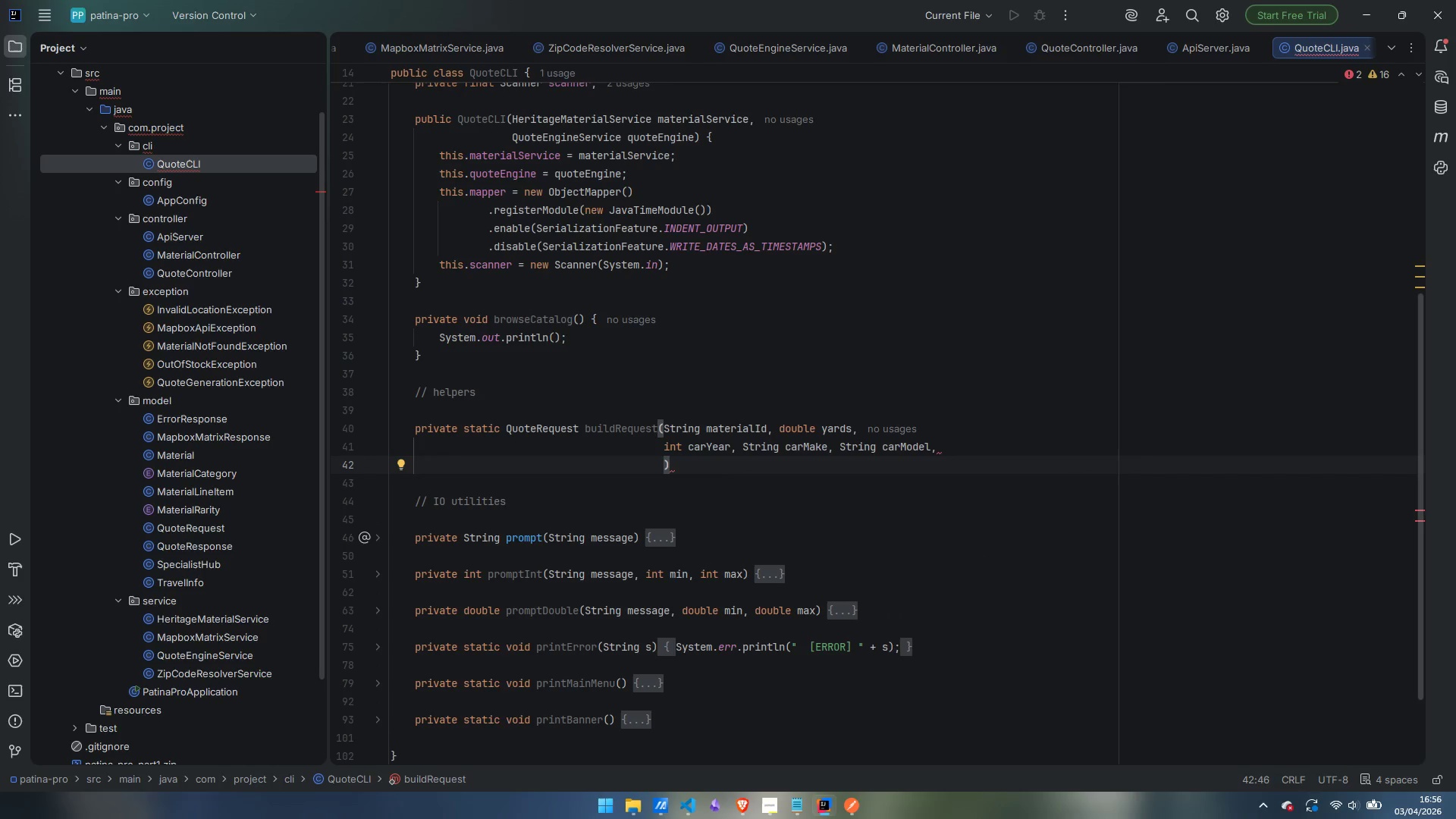 
type(doublt)
key(Backspace)
type(e lat, double lio)
key(Backspace)
key(Backspace)
type(on, String customerName)
 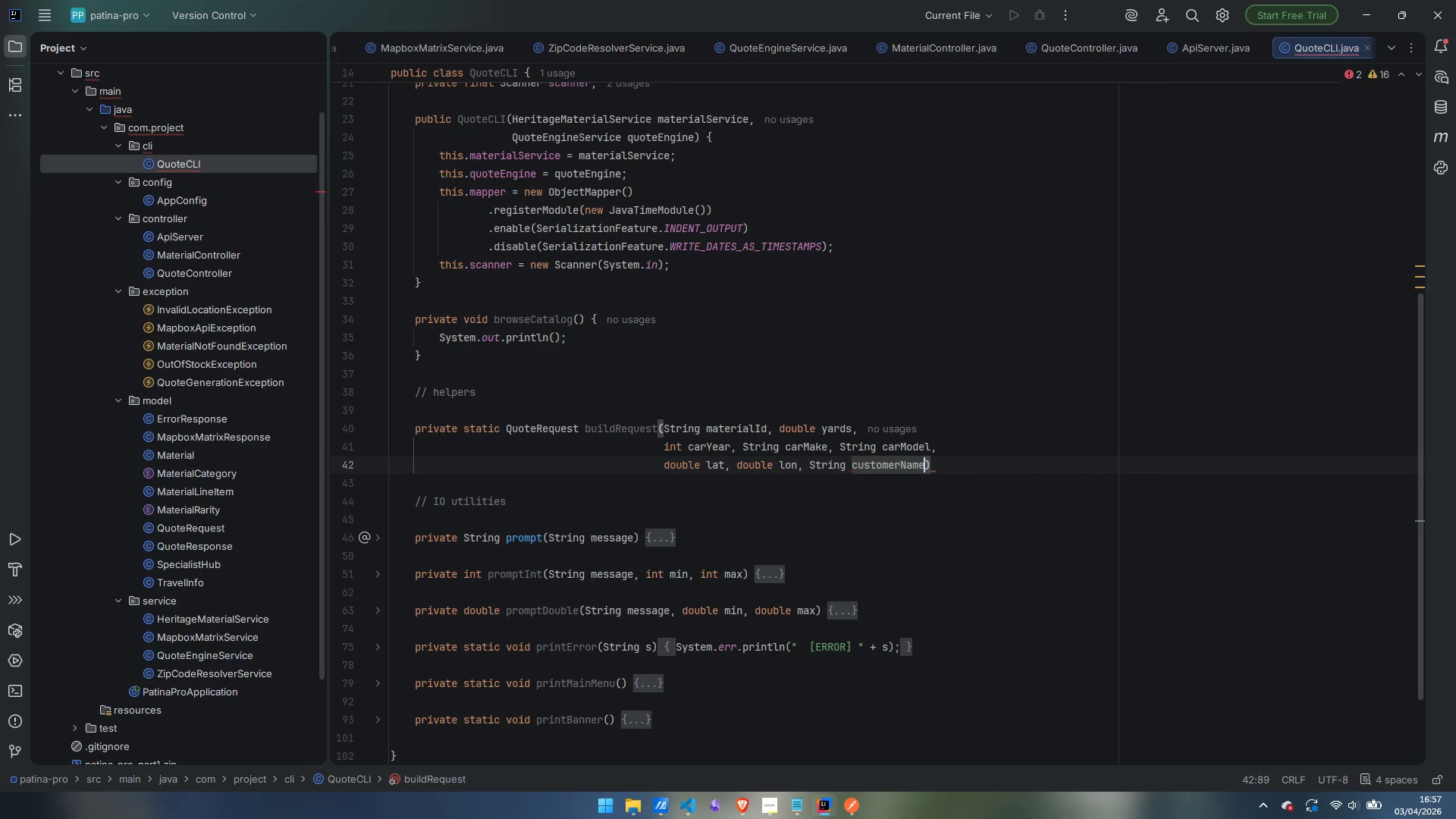 
key(ArrowRight)
 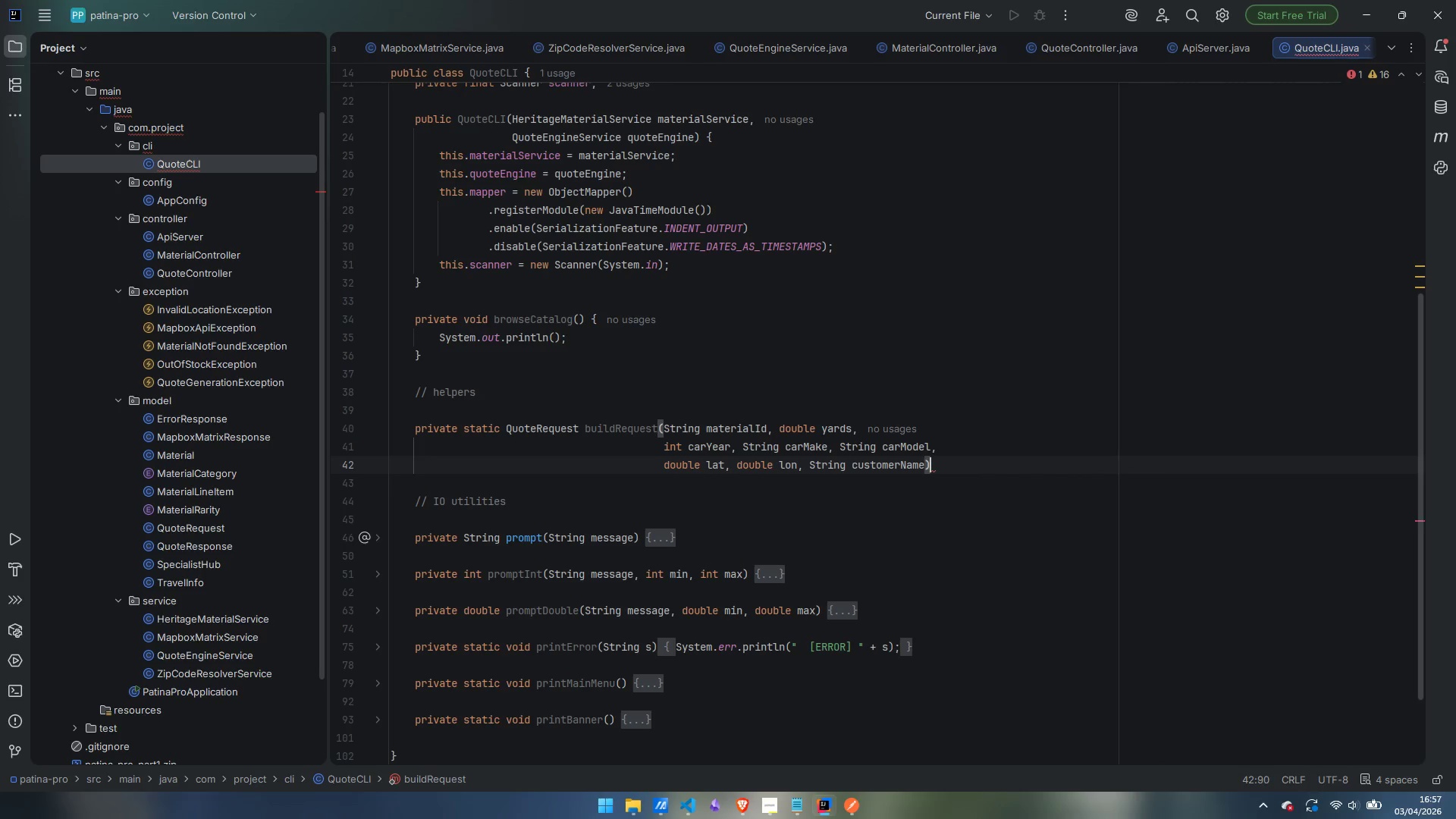 
key(Space)
 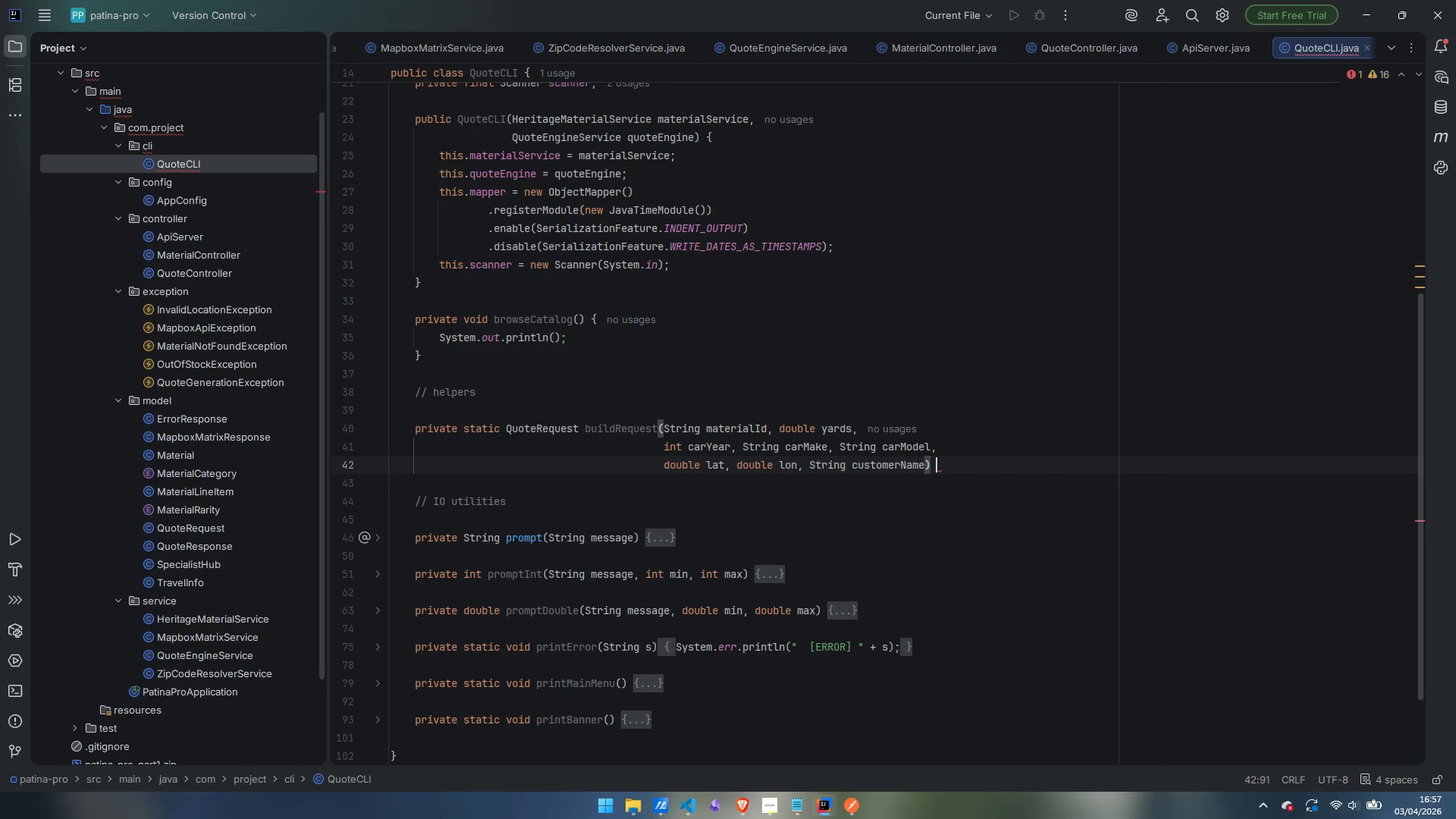 
key(Shift+BracketLeft)
 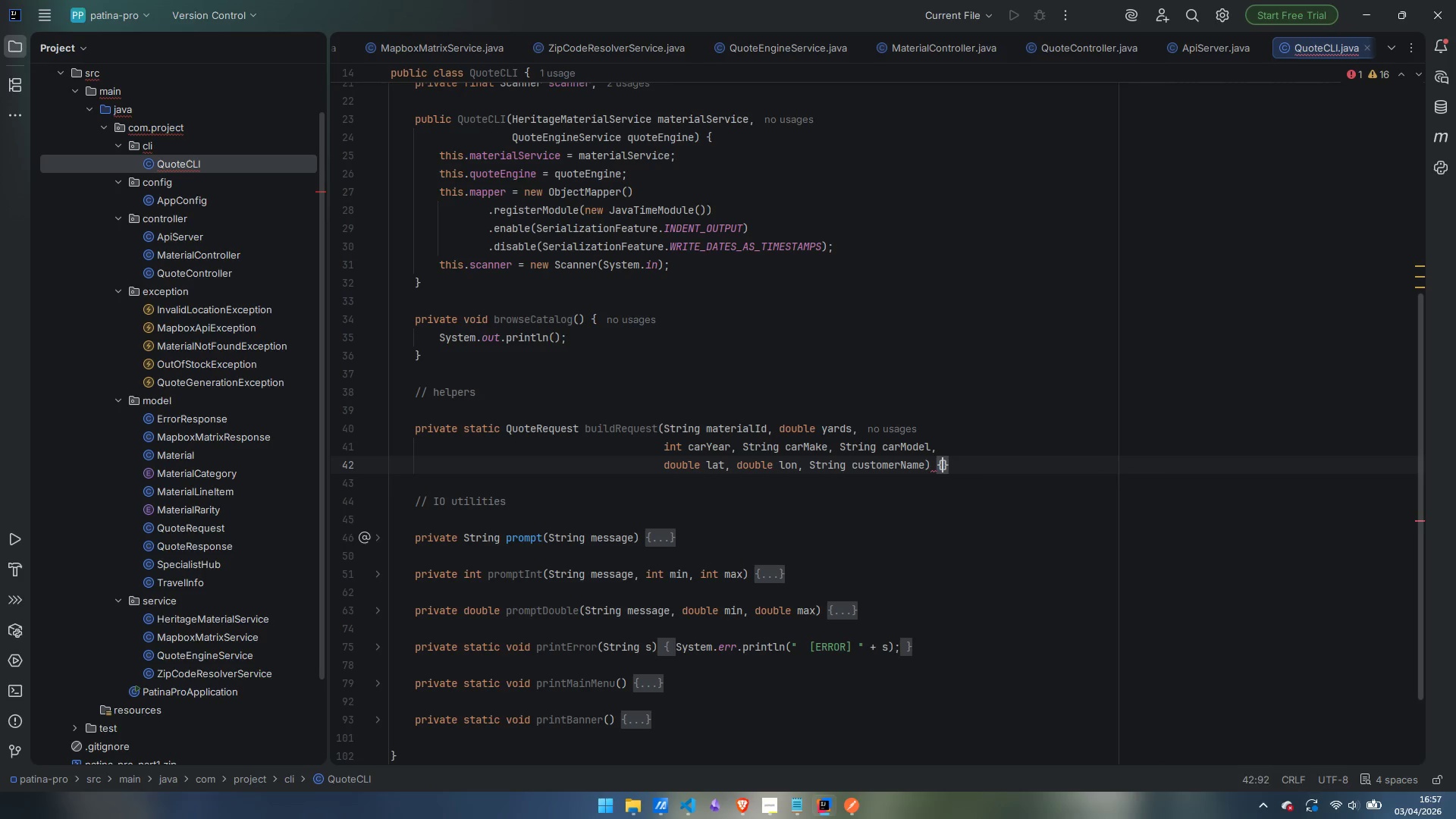 
key(Enter)
 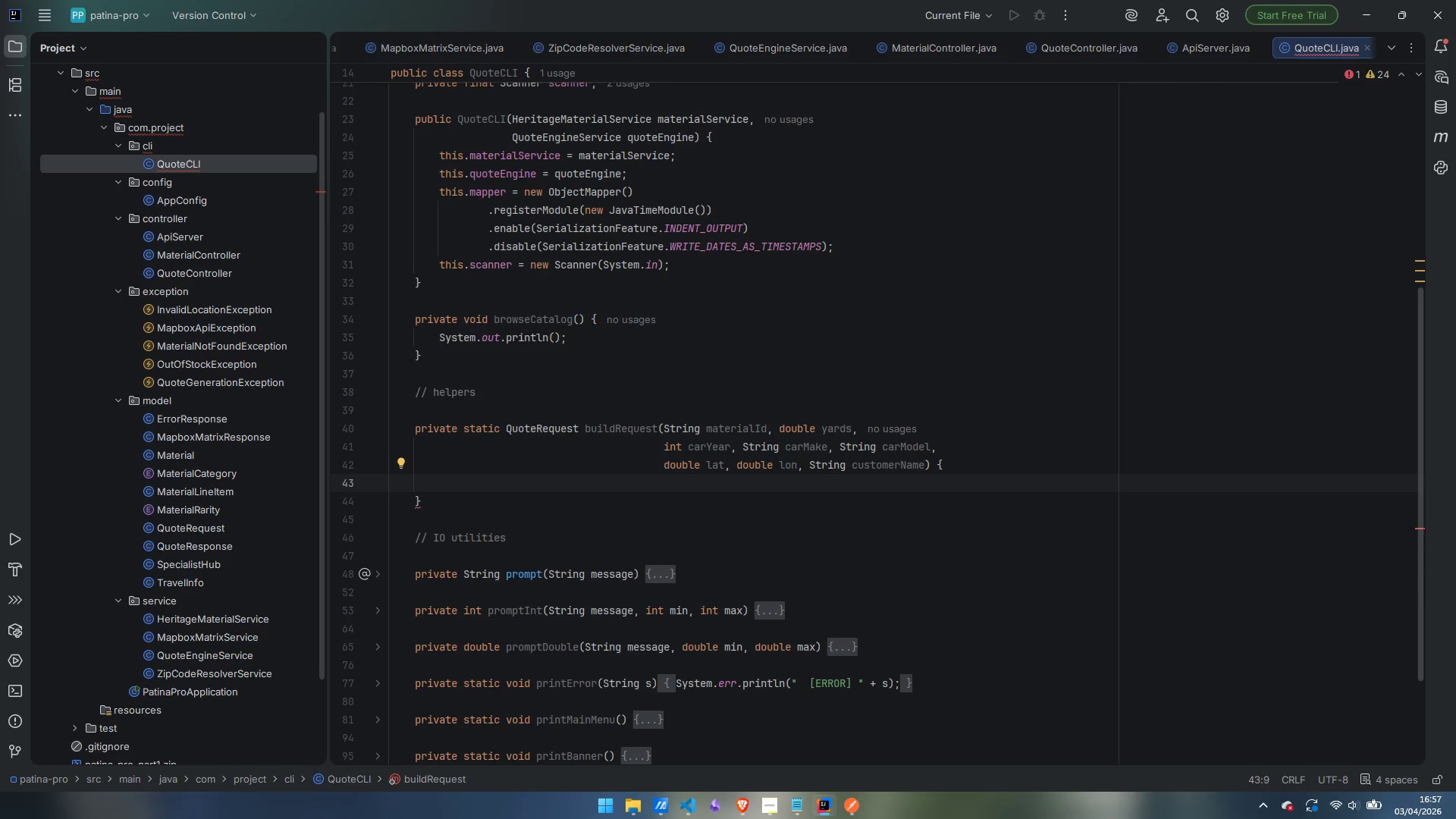 
wait(10.41)
 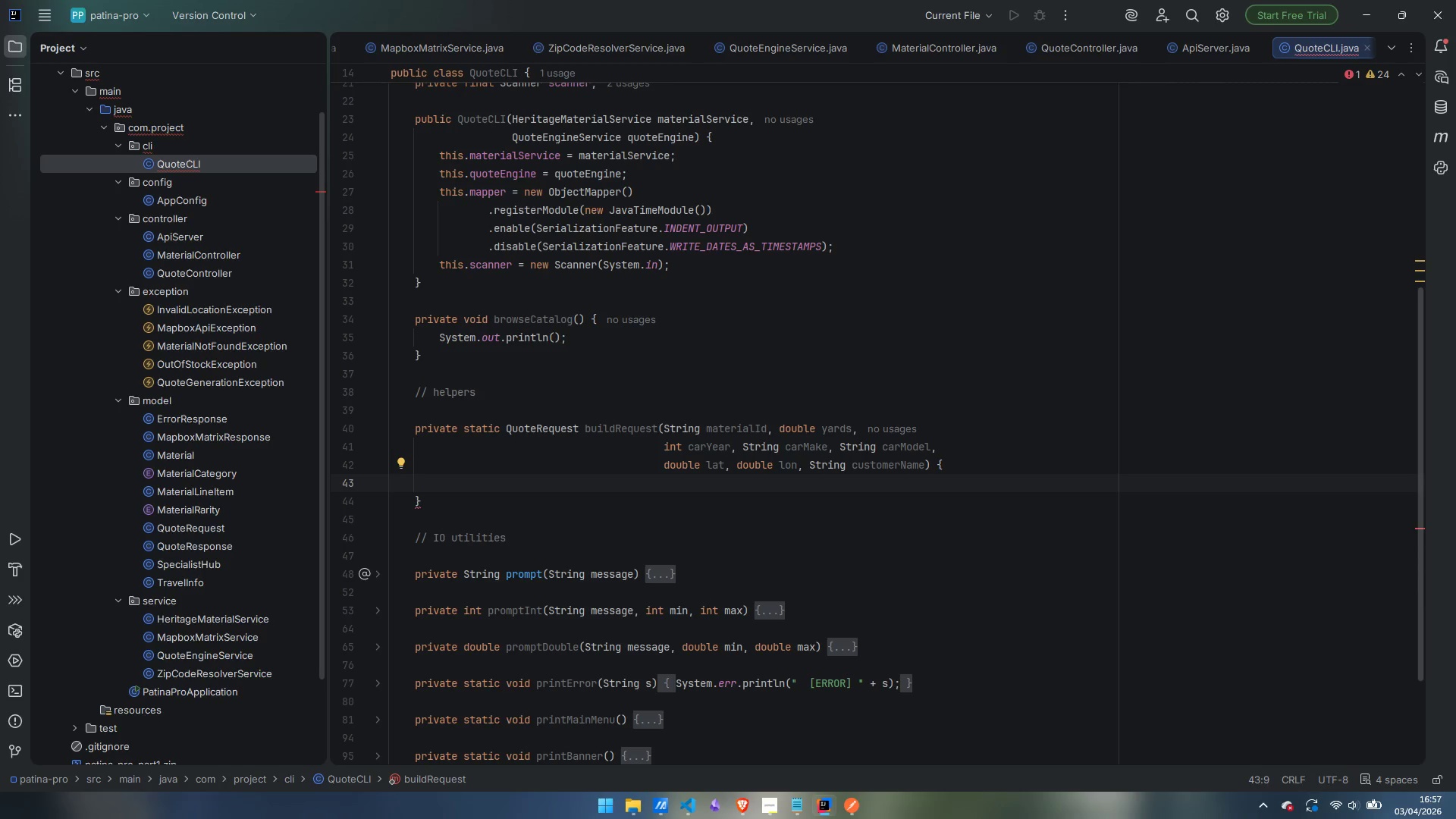 
type(QuoteRequest reqiest)
key(Backspace)
key(Backspace)
key(Backspace)
key(Backspace)
type(uest = new QuoteRequest)
 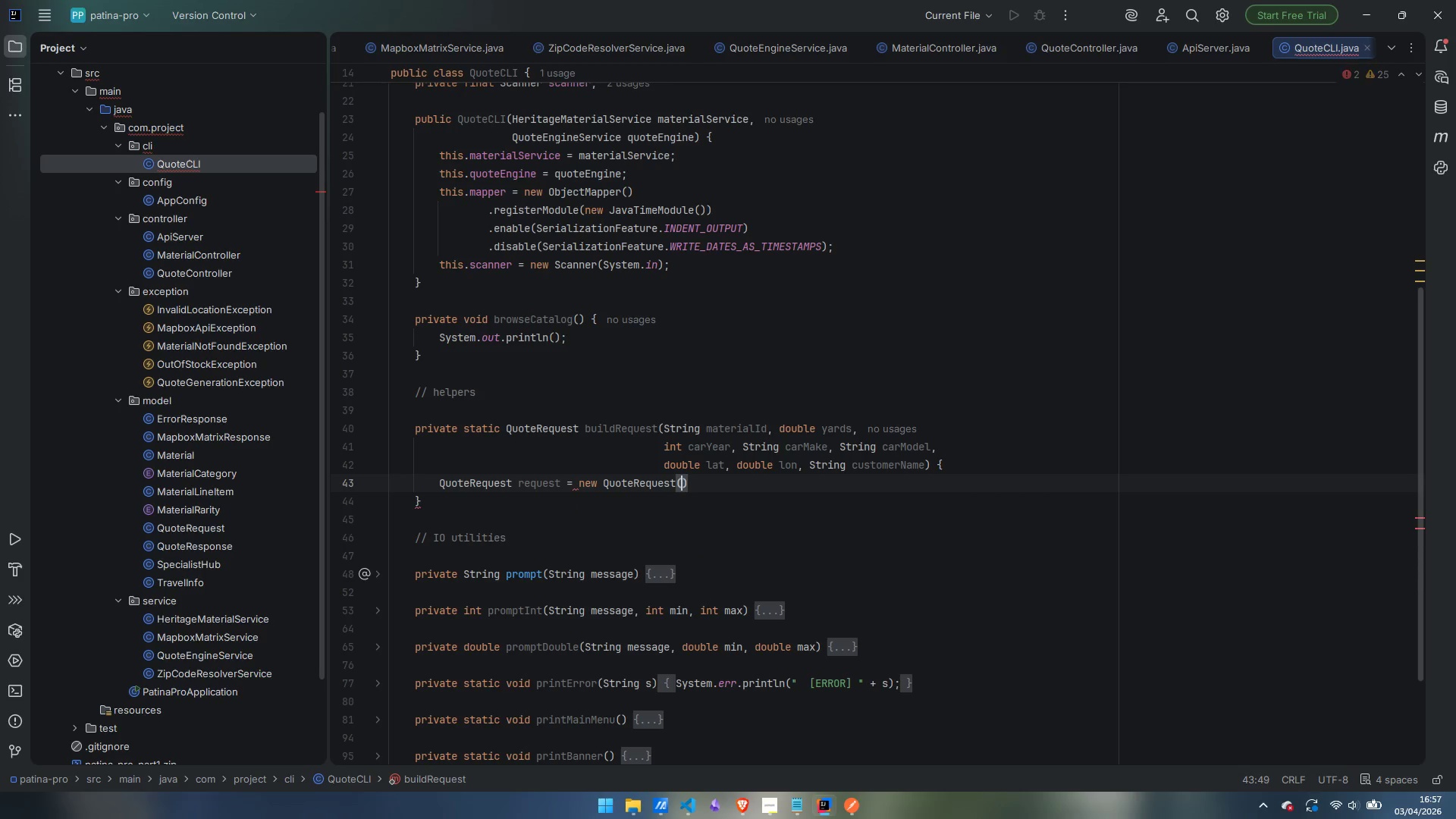 
 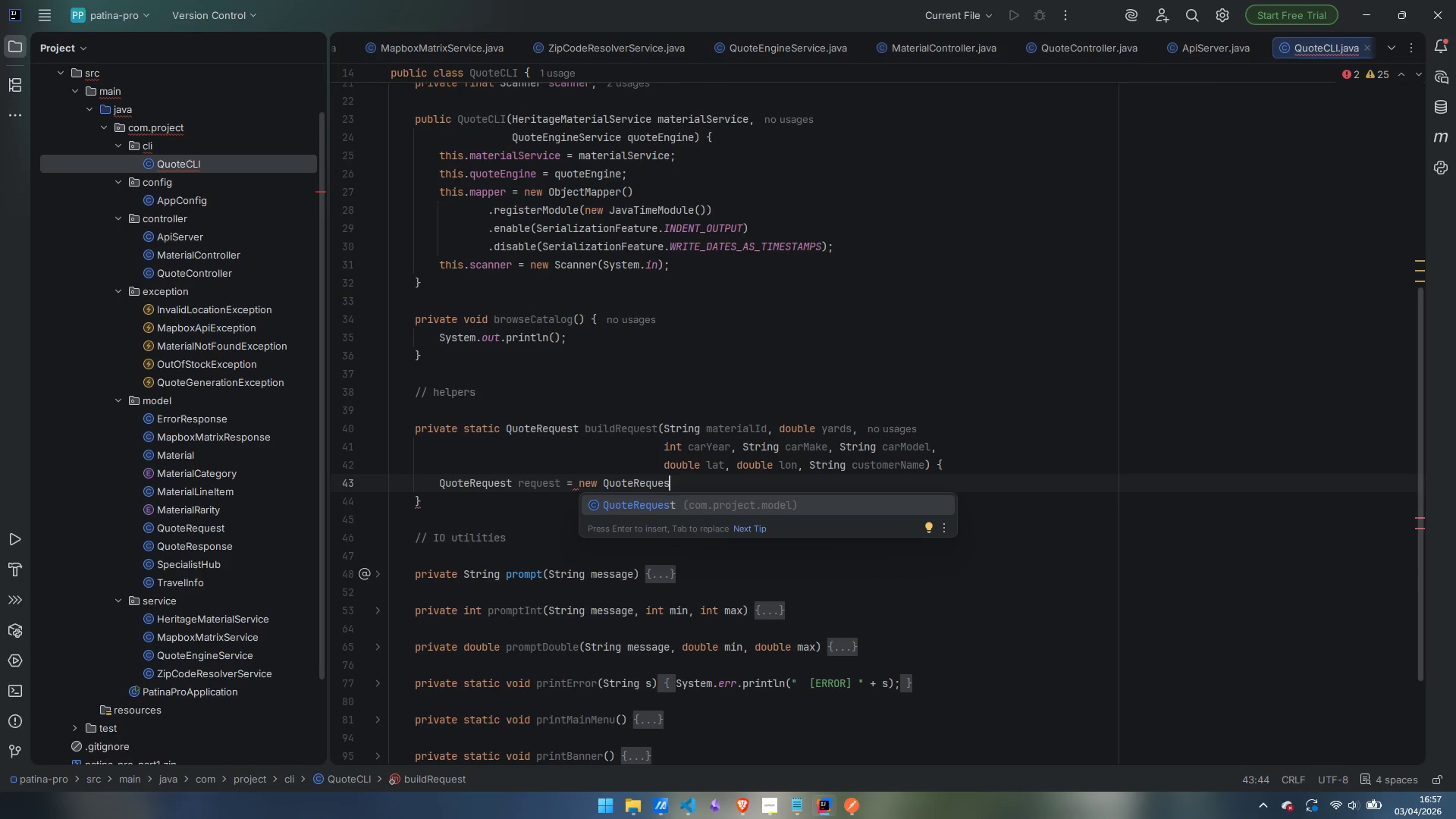 
key(Enter)
 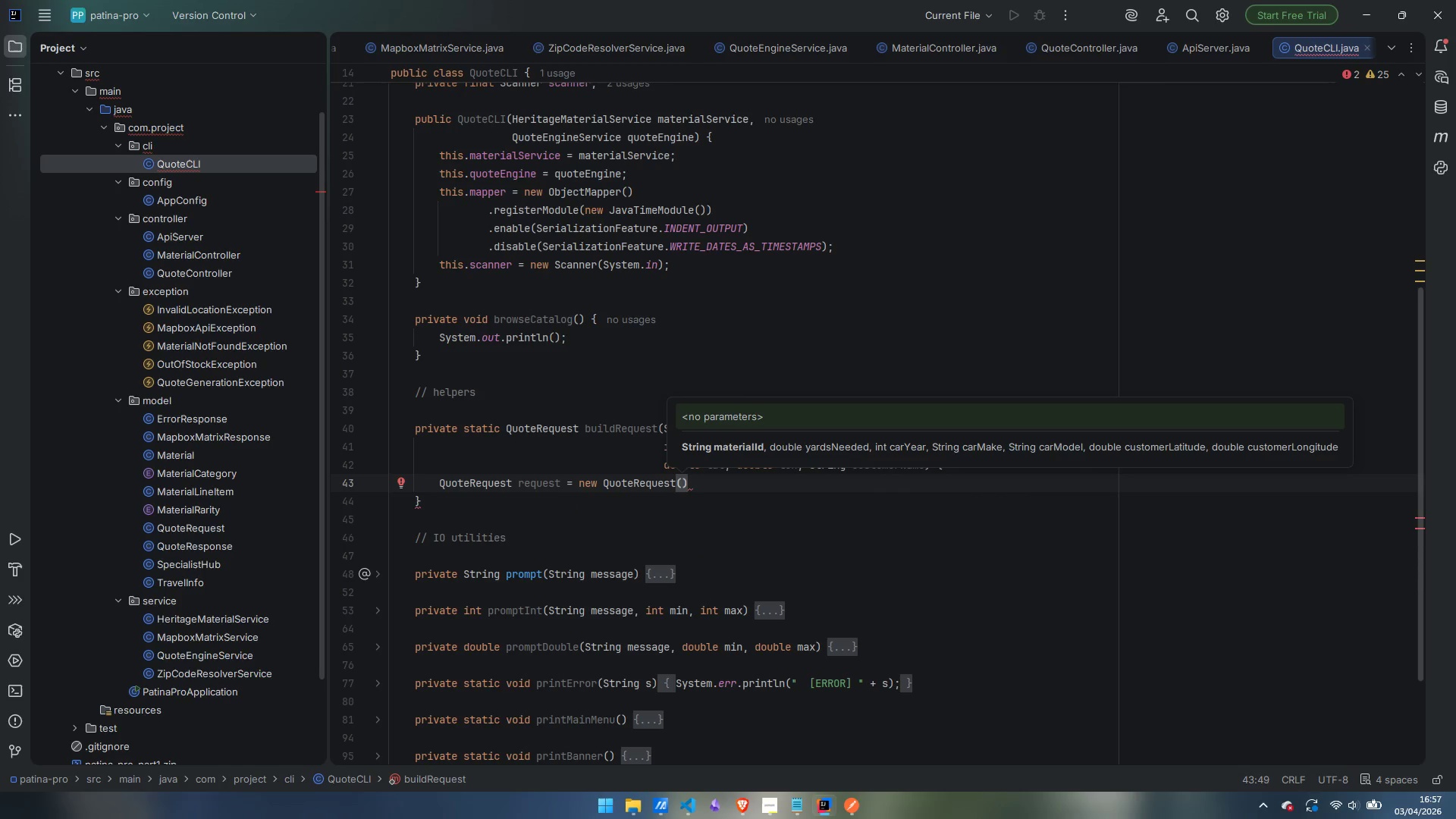 
type(materialId, yards, carYear, carMake)
 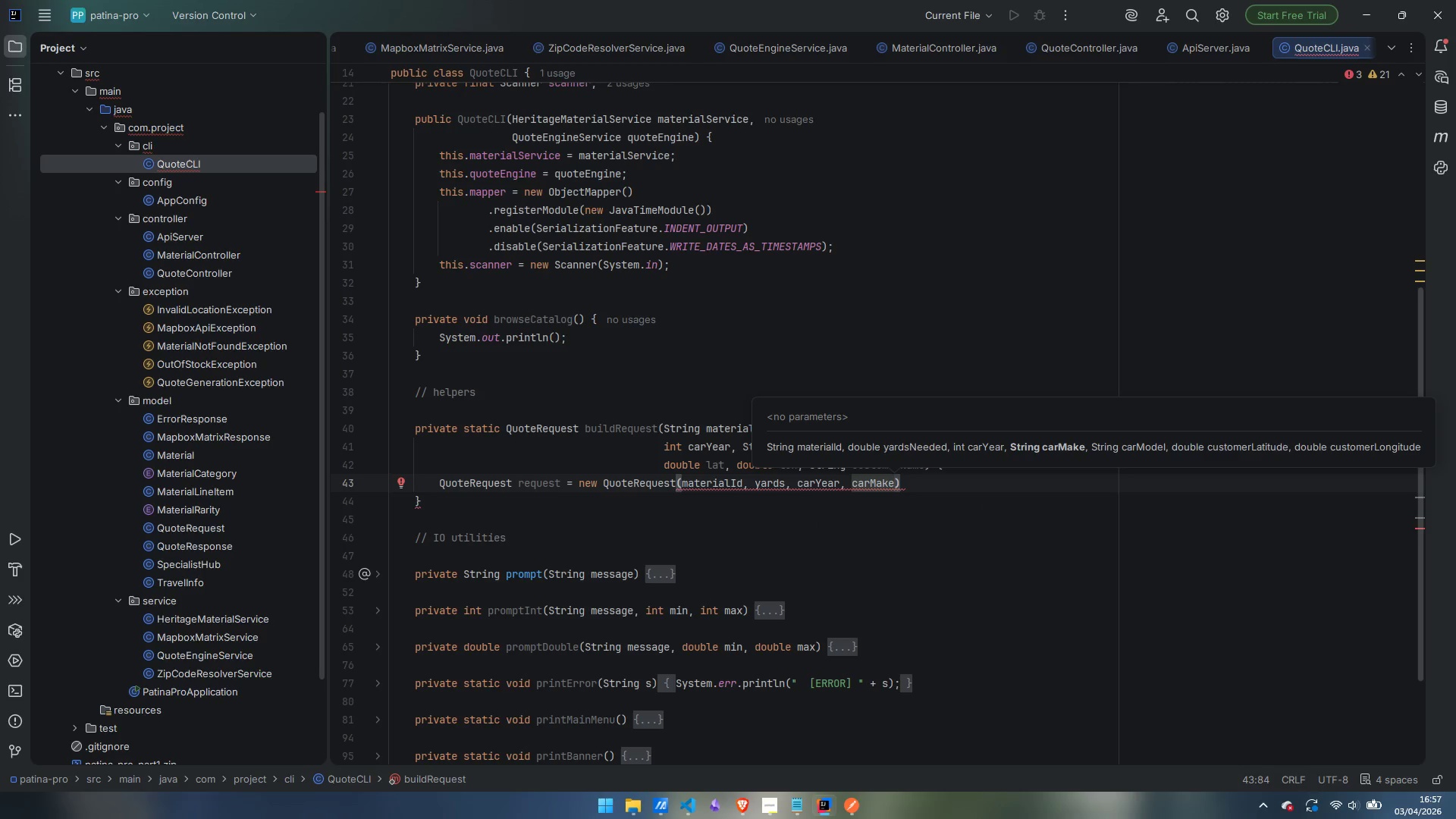 
type(, carModel, lat, lon)
 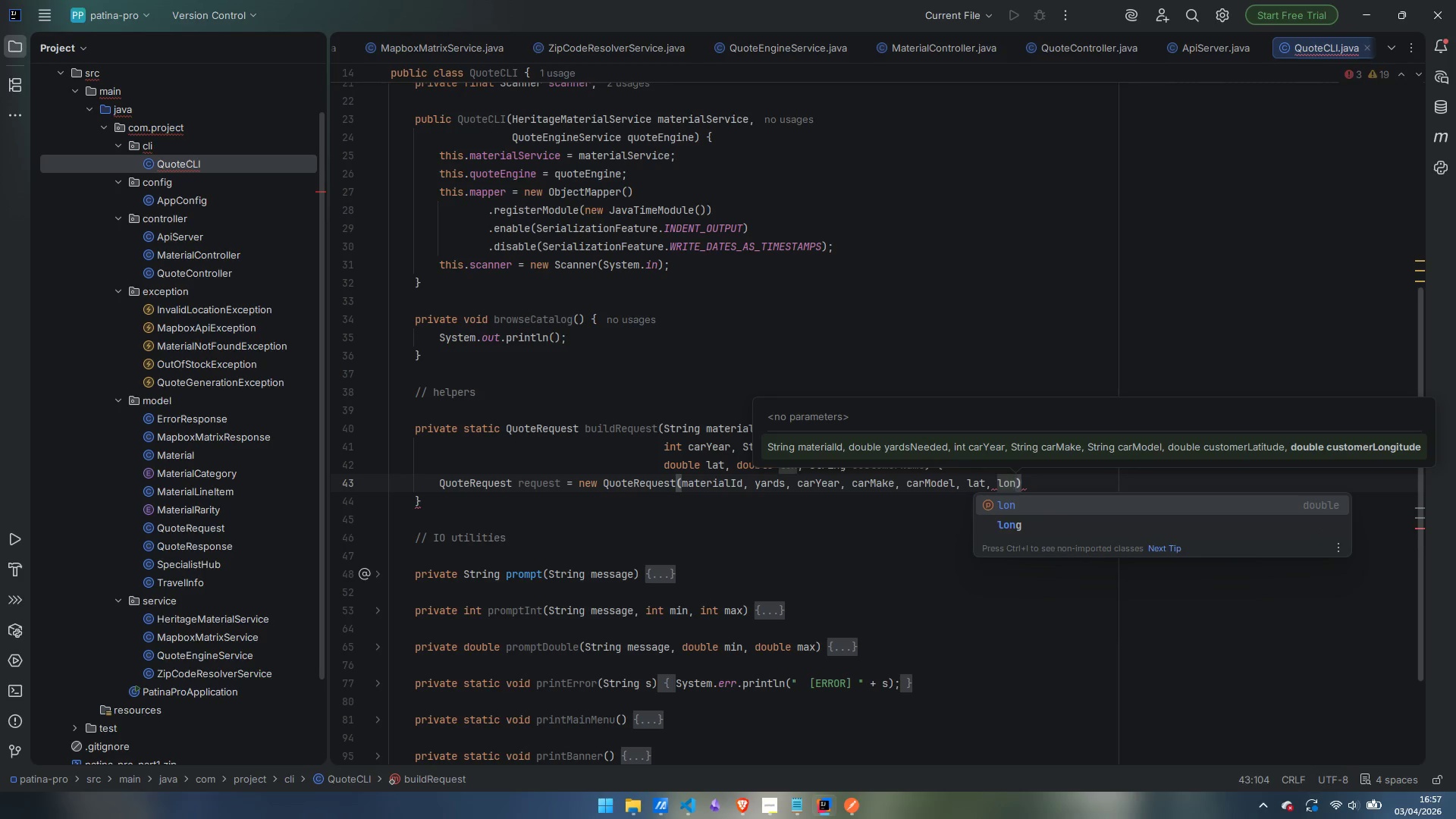 
key(ArrowRight)
 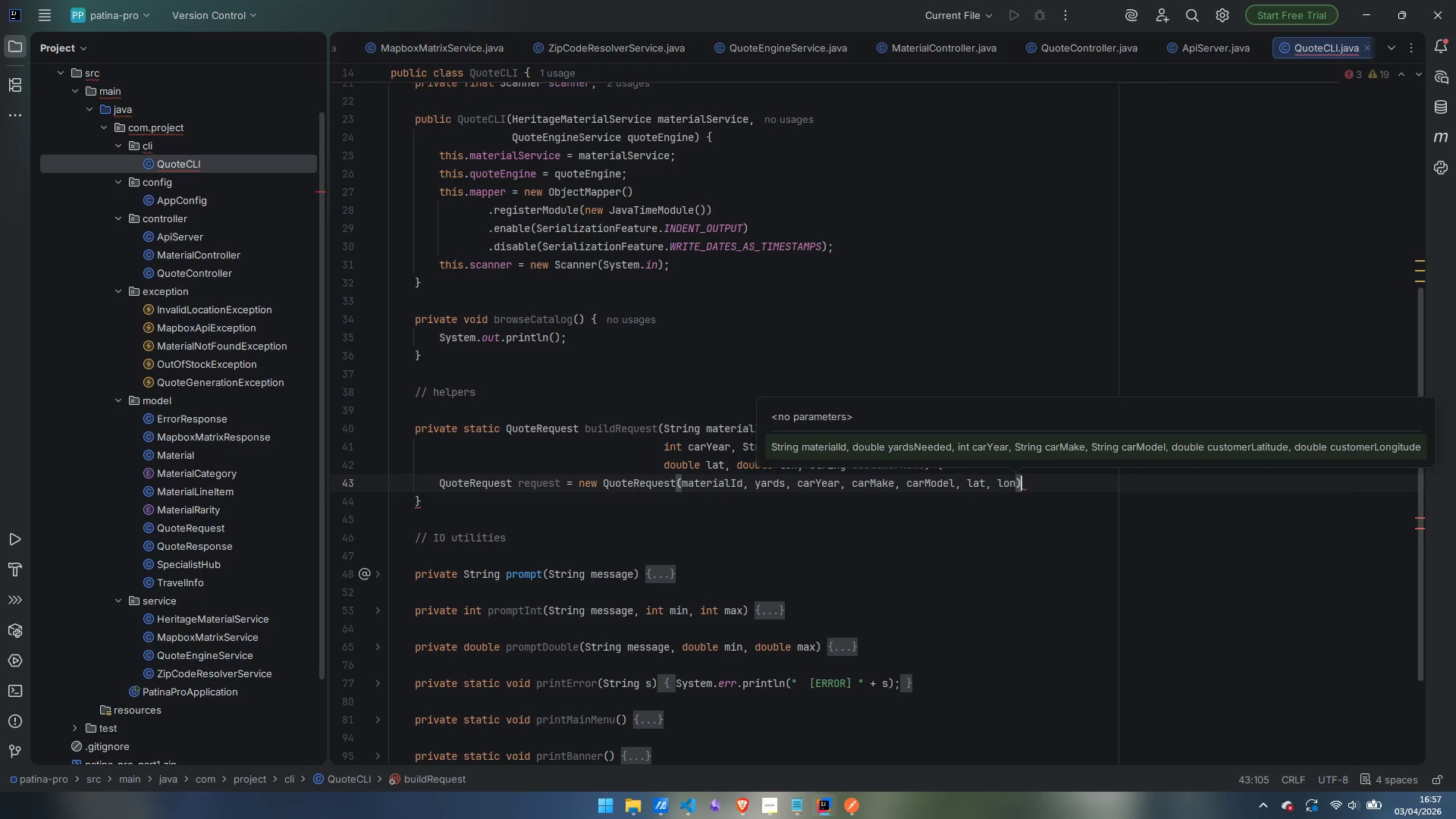 
key(Semicolon)
 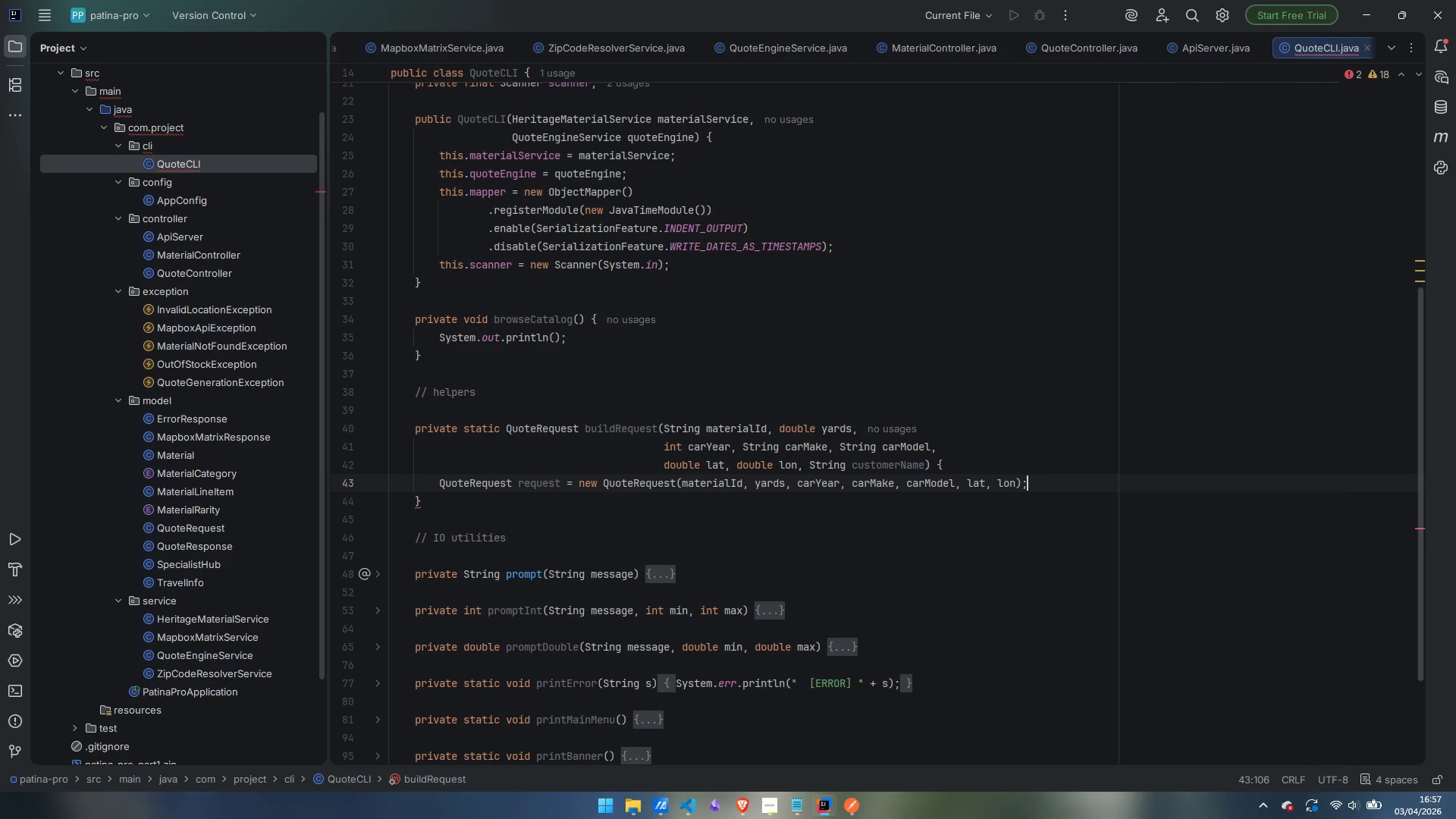 
key(Enter)
 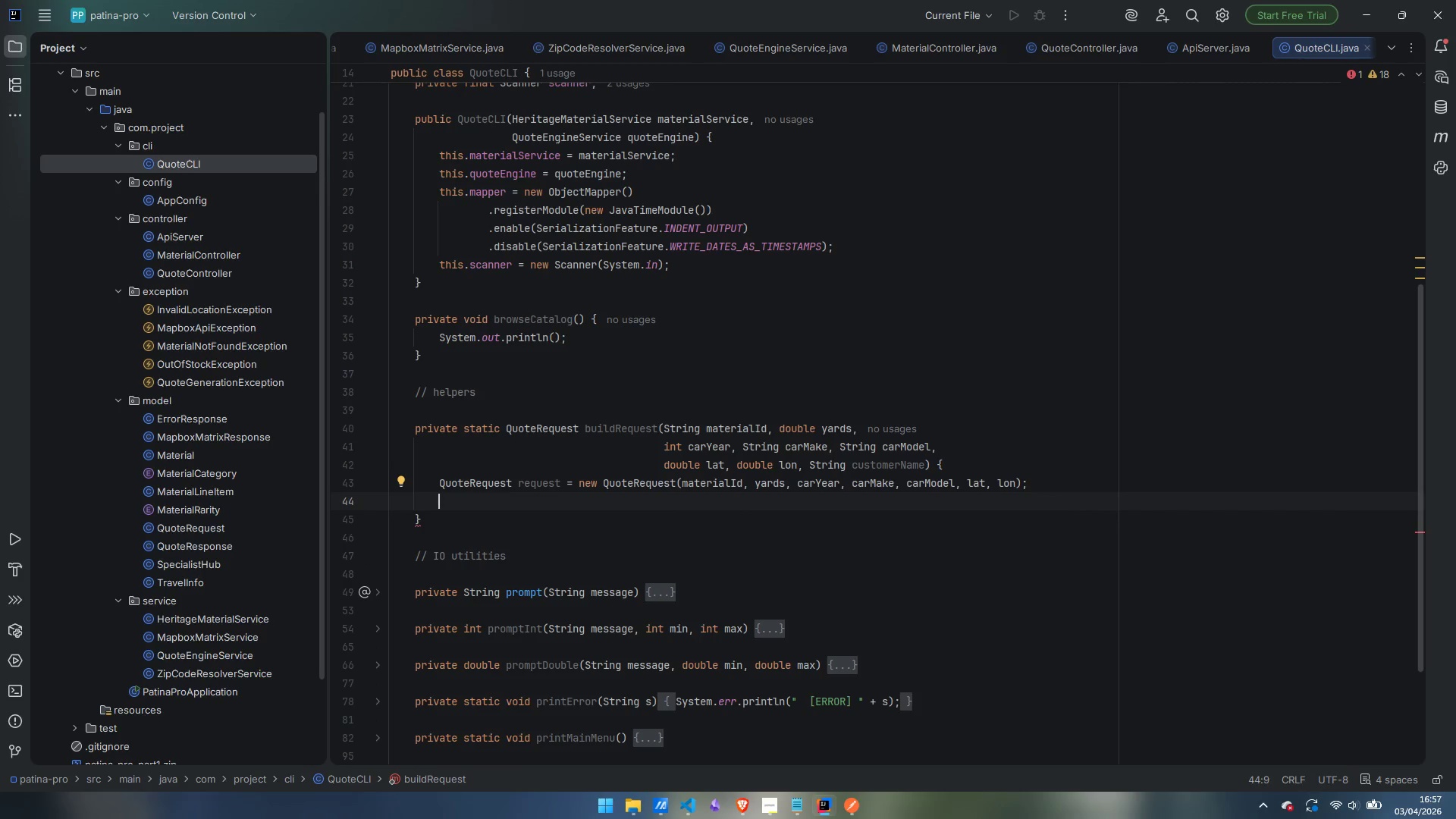 
type(request.setCustomerName)
 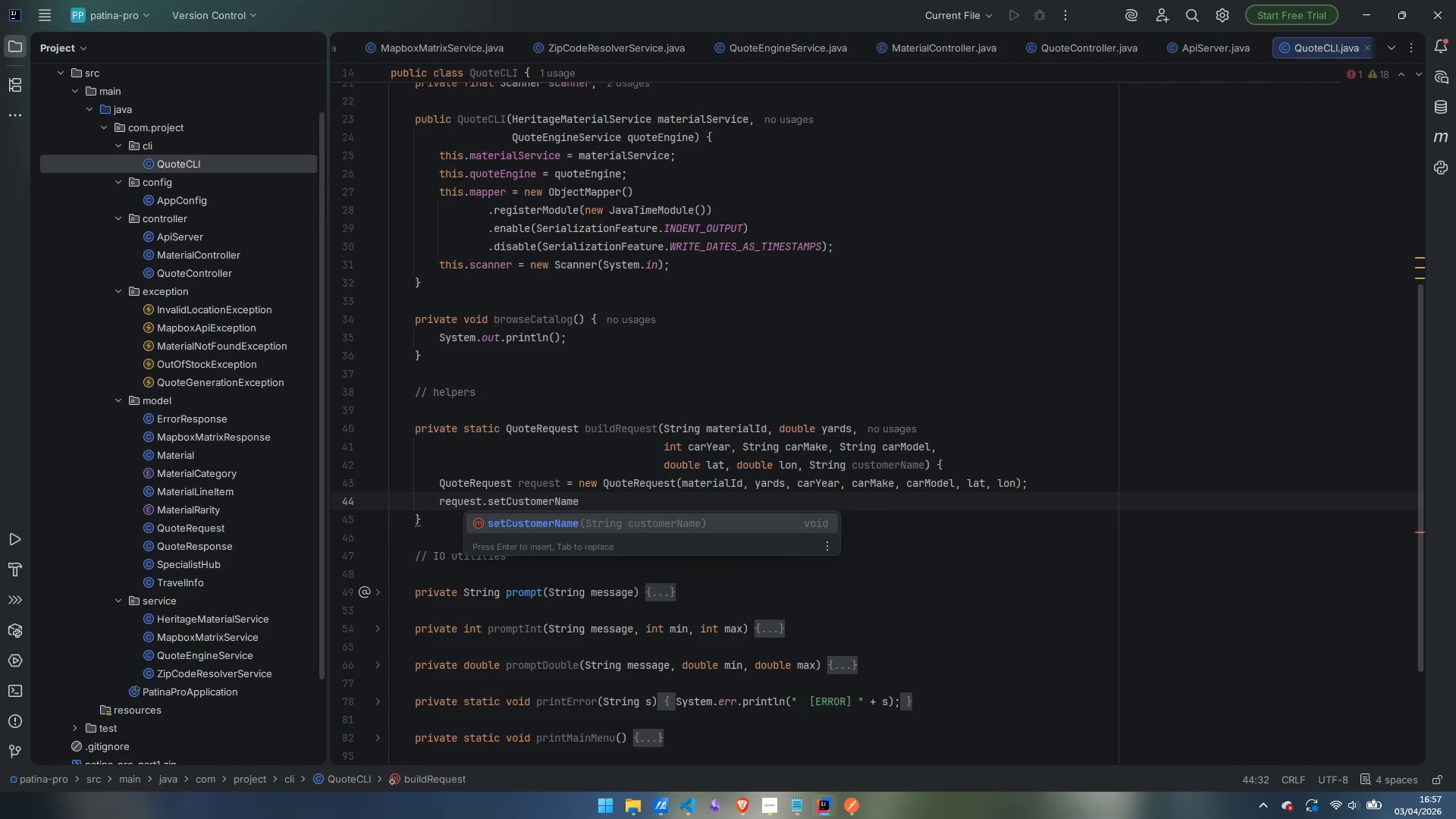 
key(Enter)
 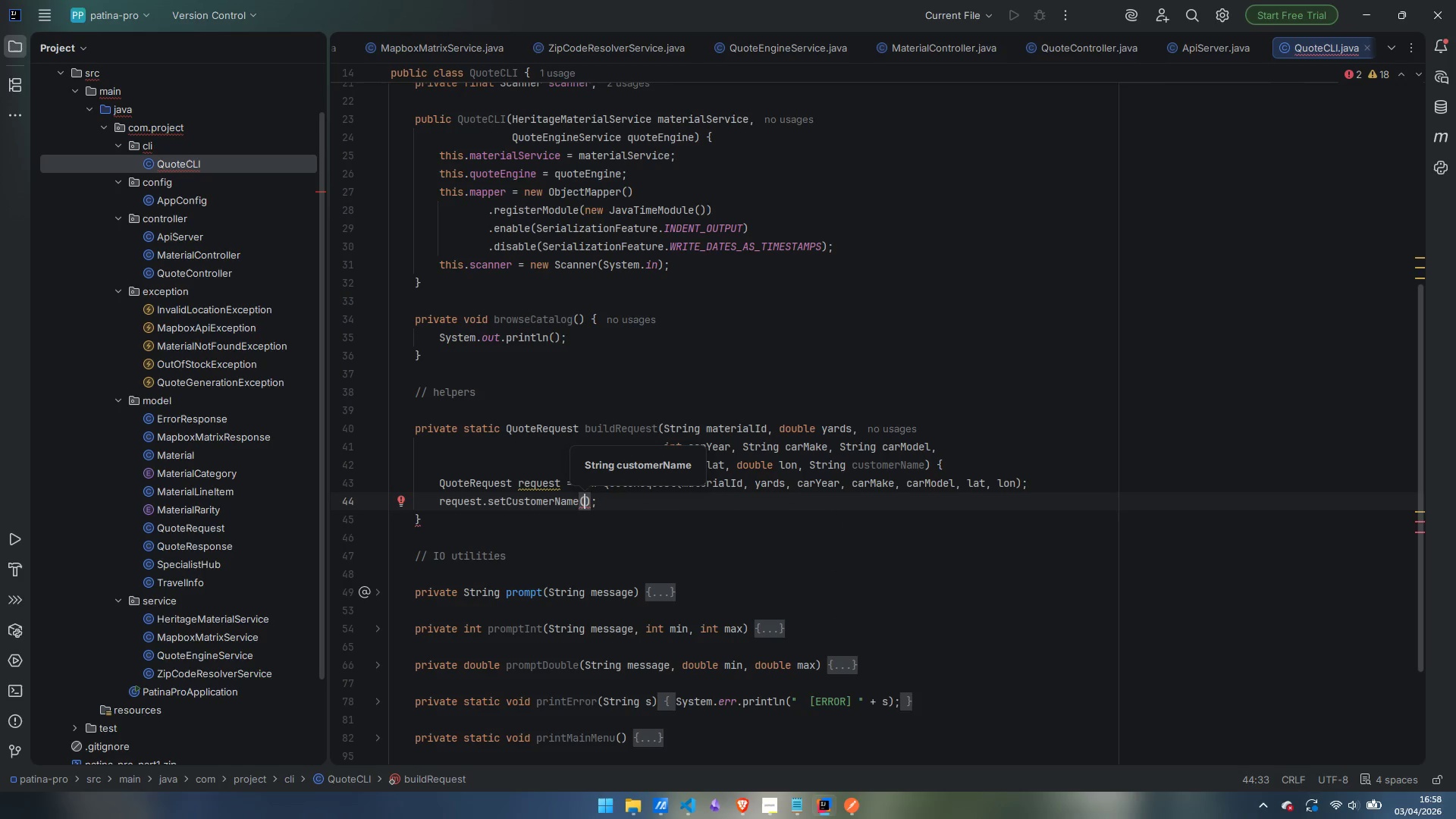 
type(customername)
 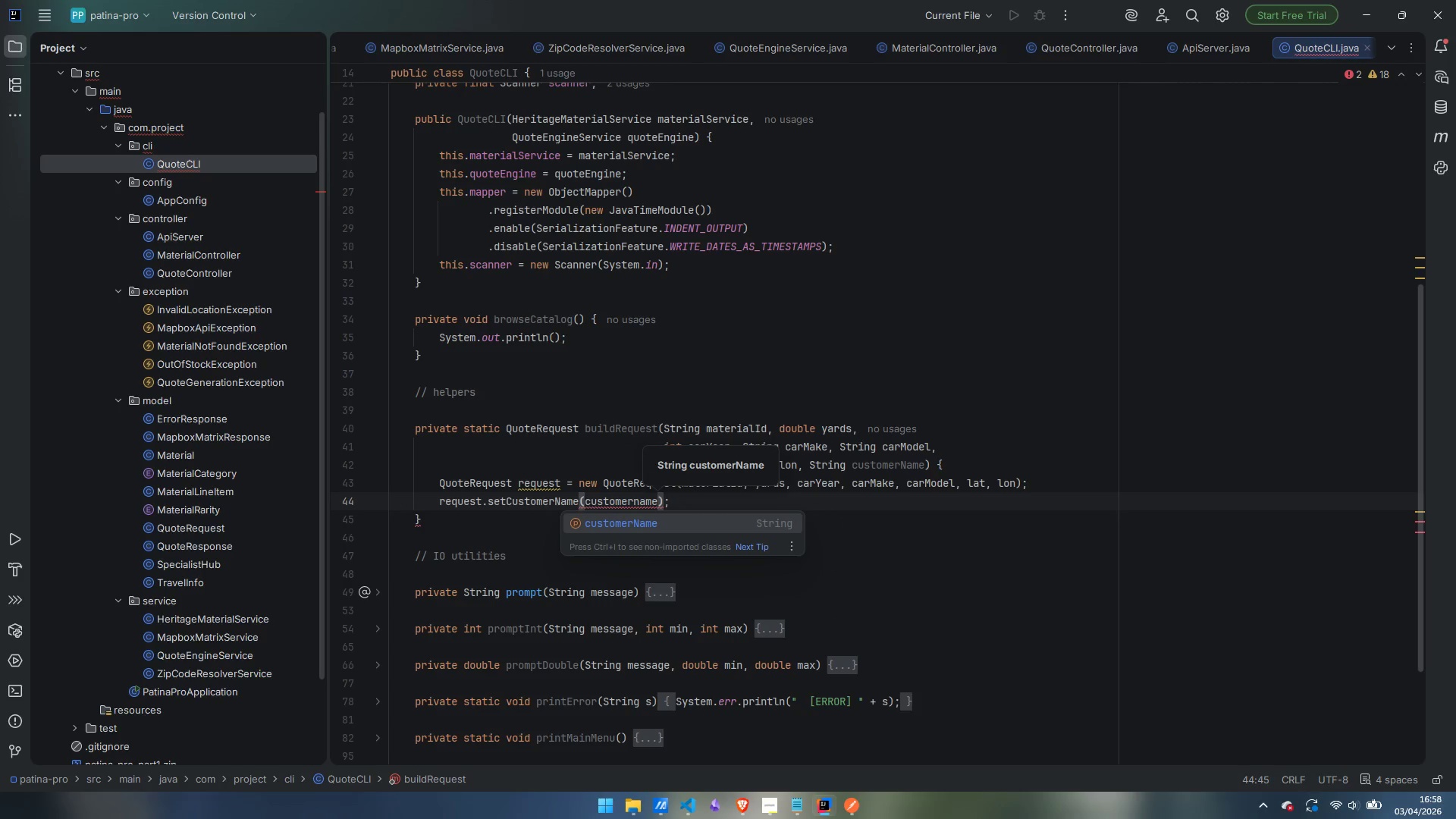 
key(Enter)
 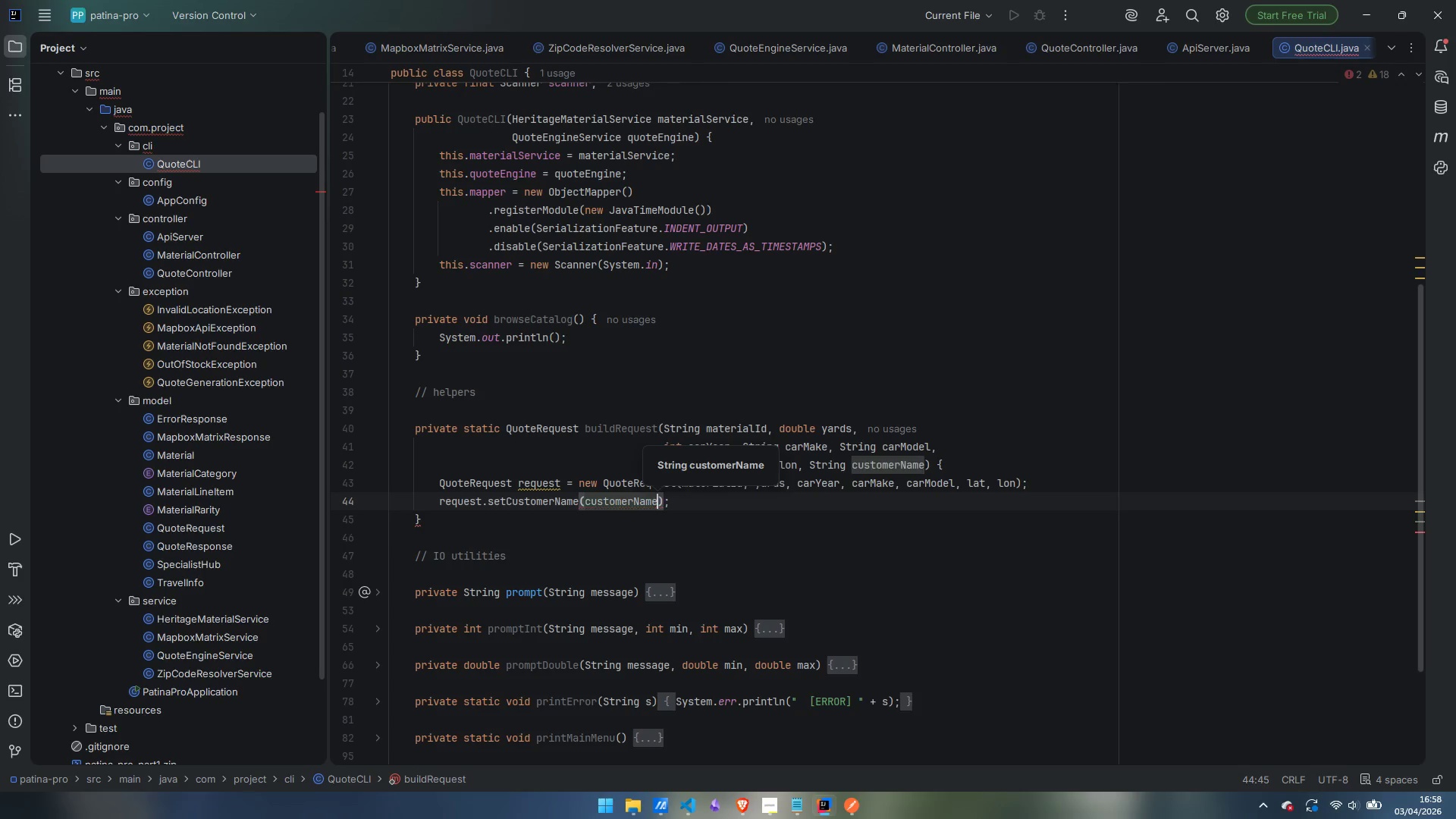 
key(ArrowRight)
 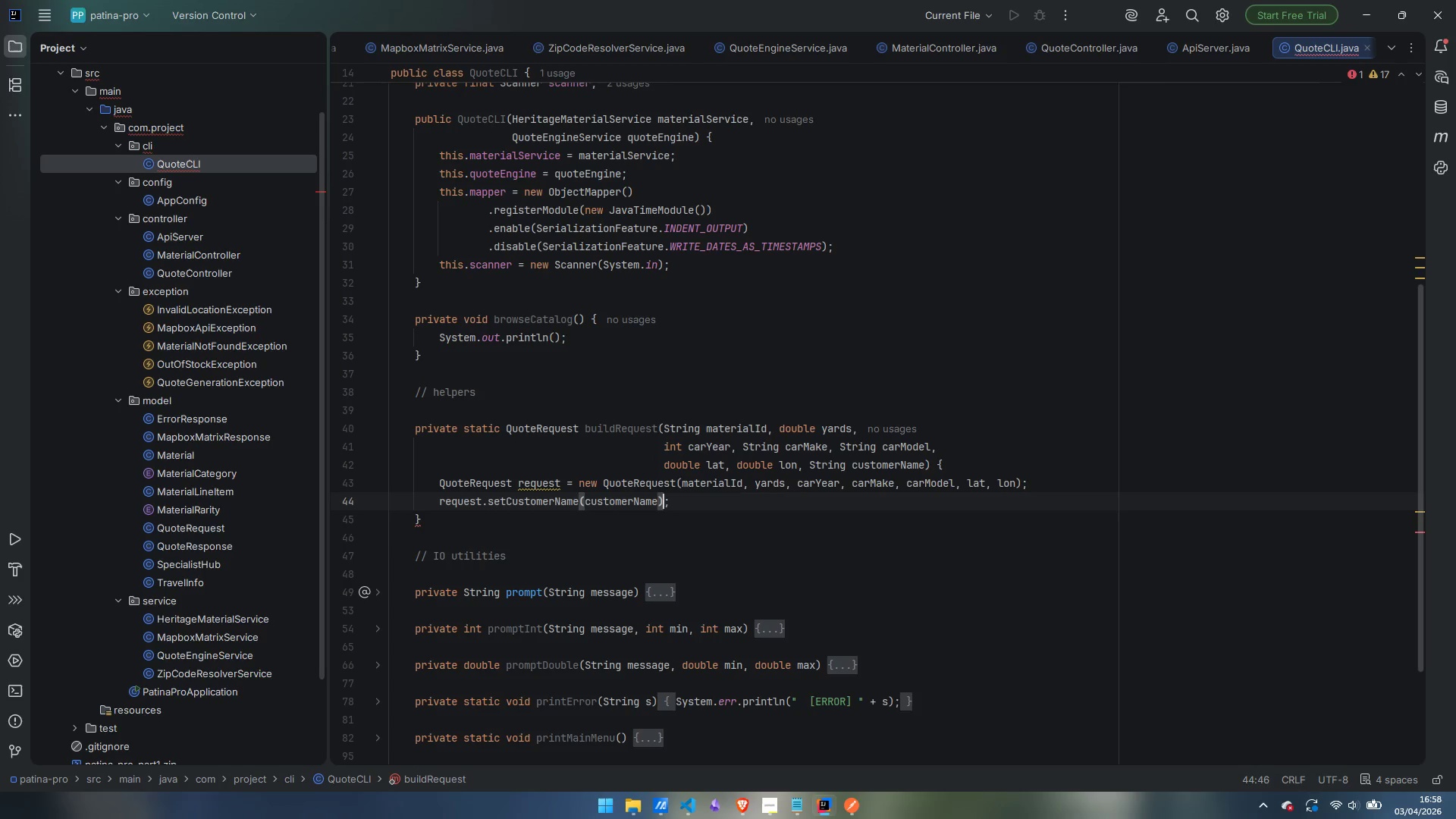 
key(ArrowRight)
 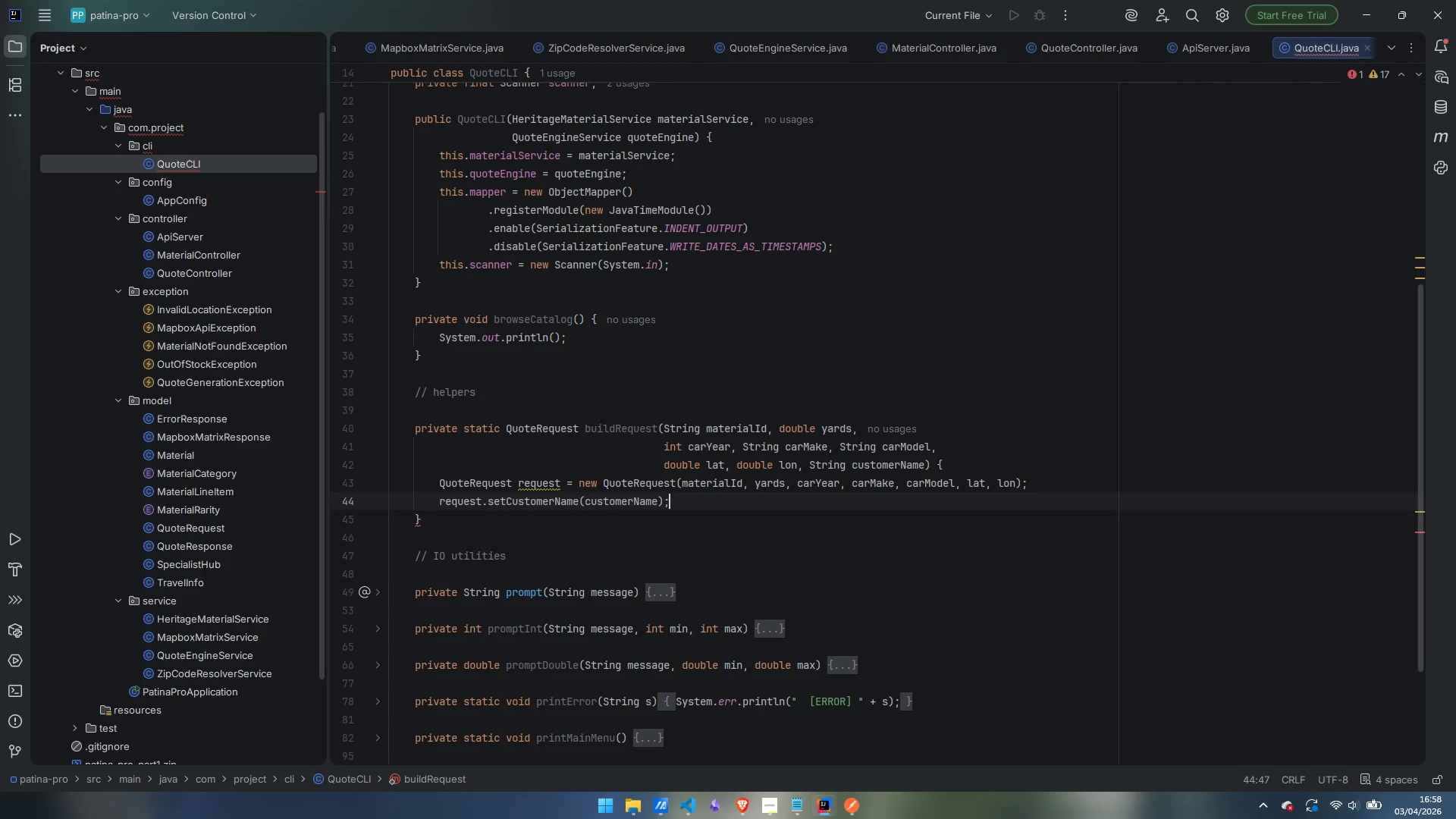 
key(Enter)
 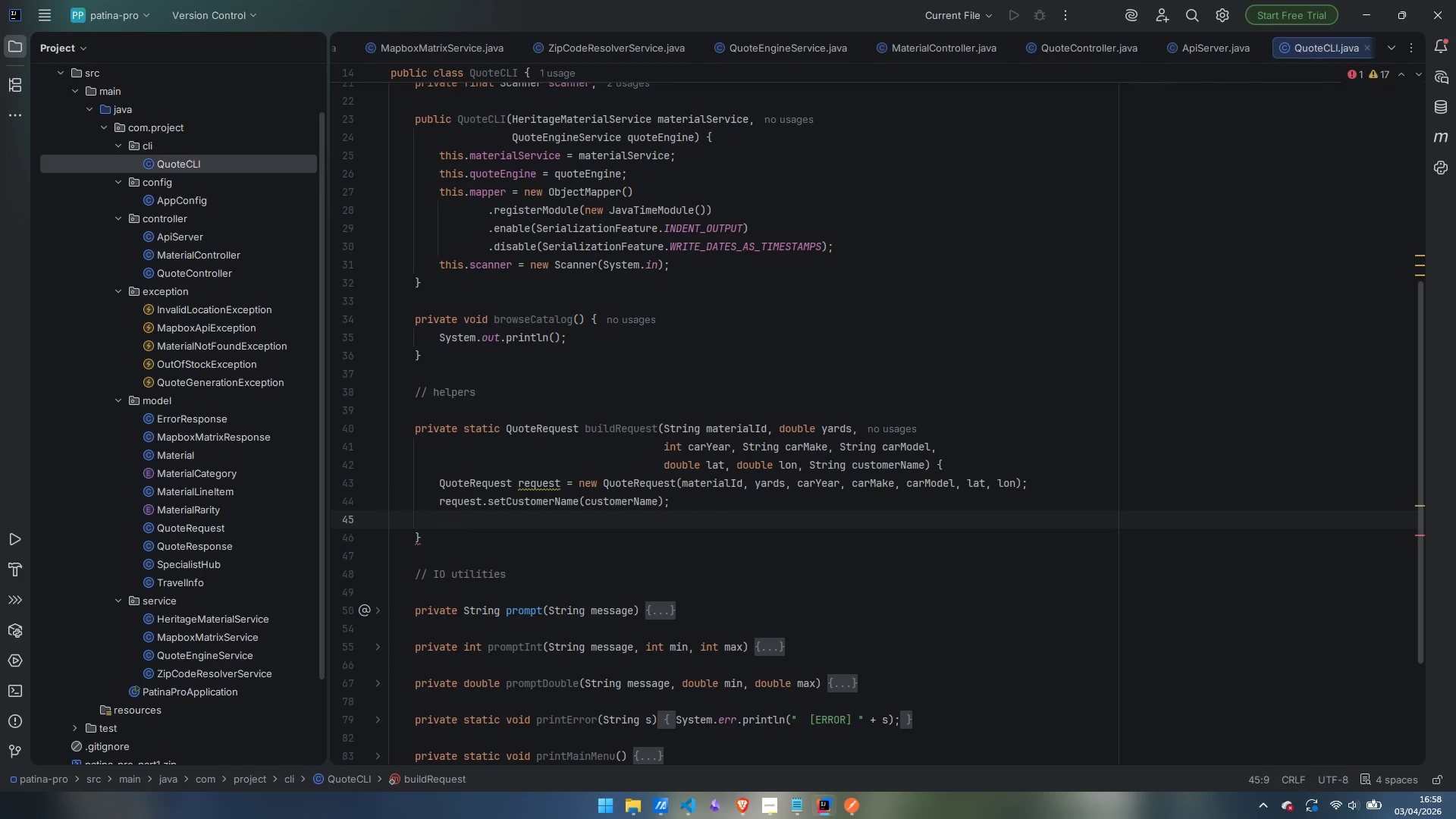 
type(return request;)
 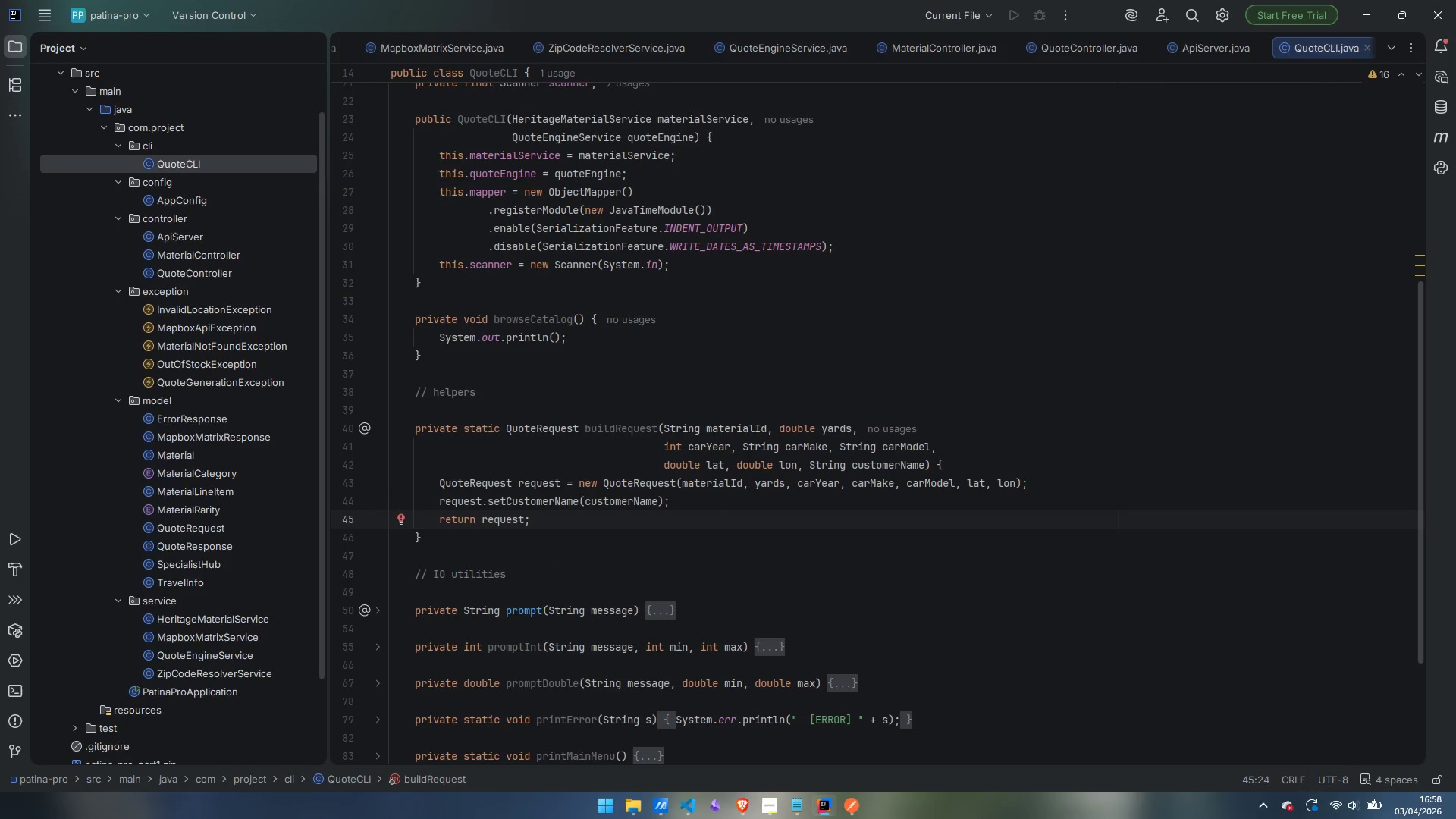 
key(Enter)
 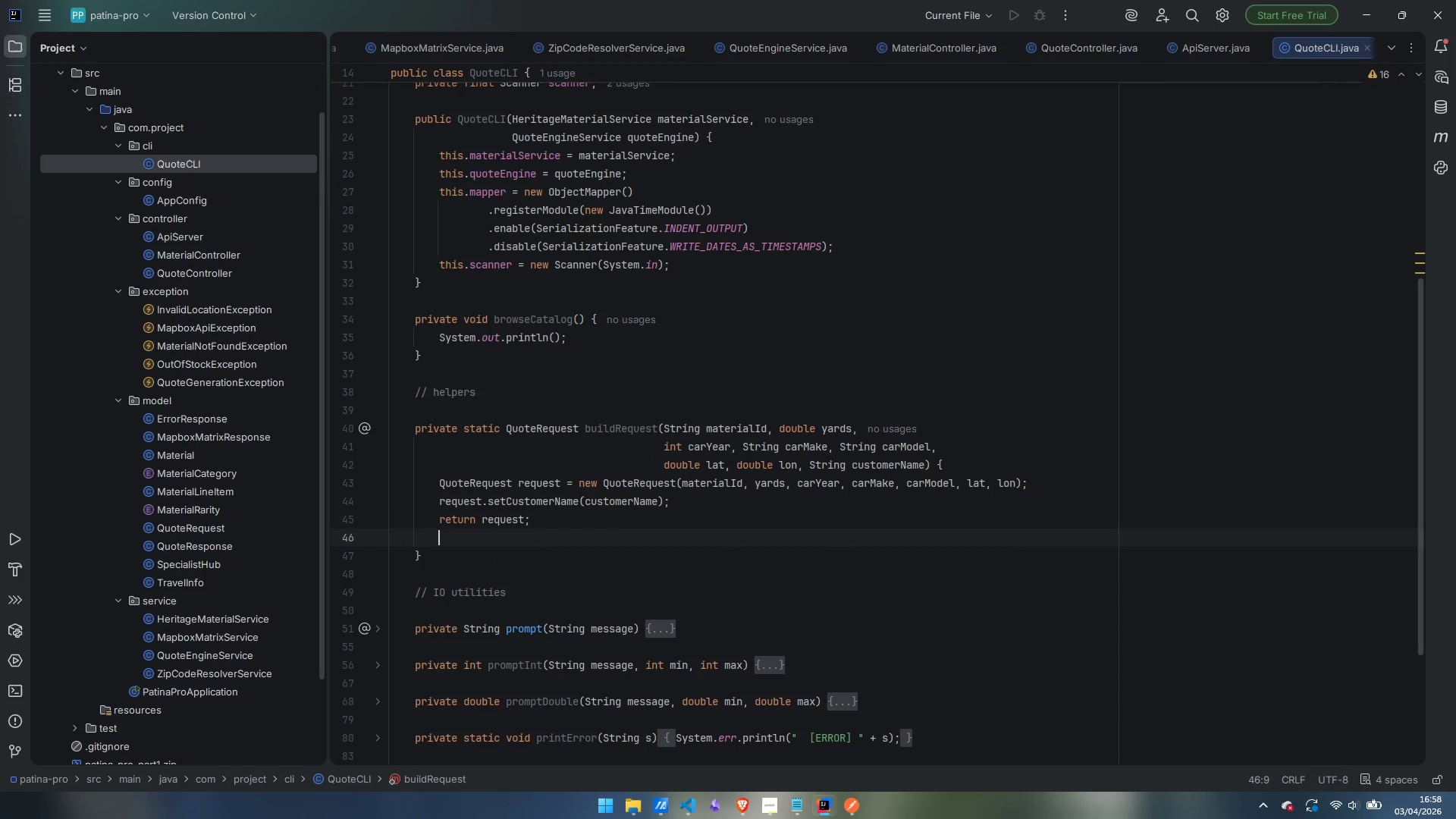 
key(Control+ControlLeft)
 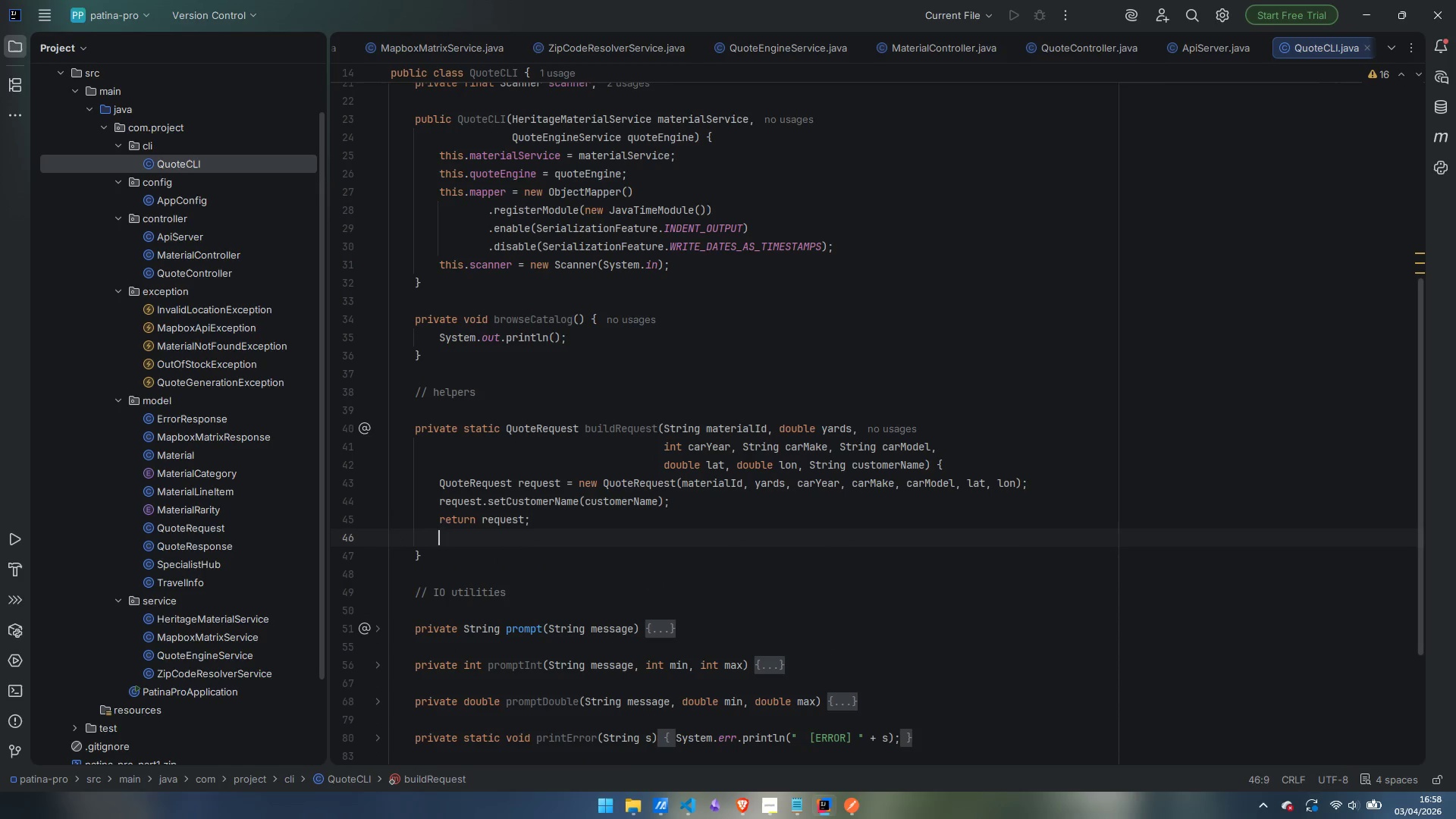 
key(Control+Backspace)
 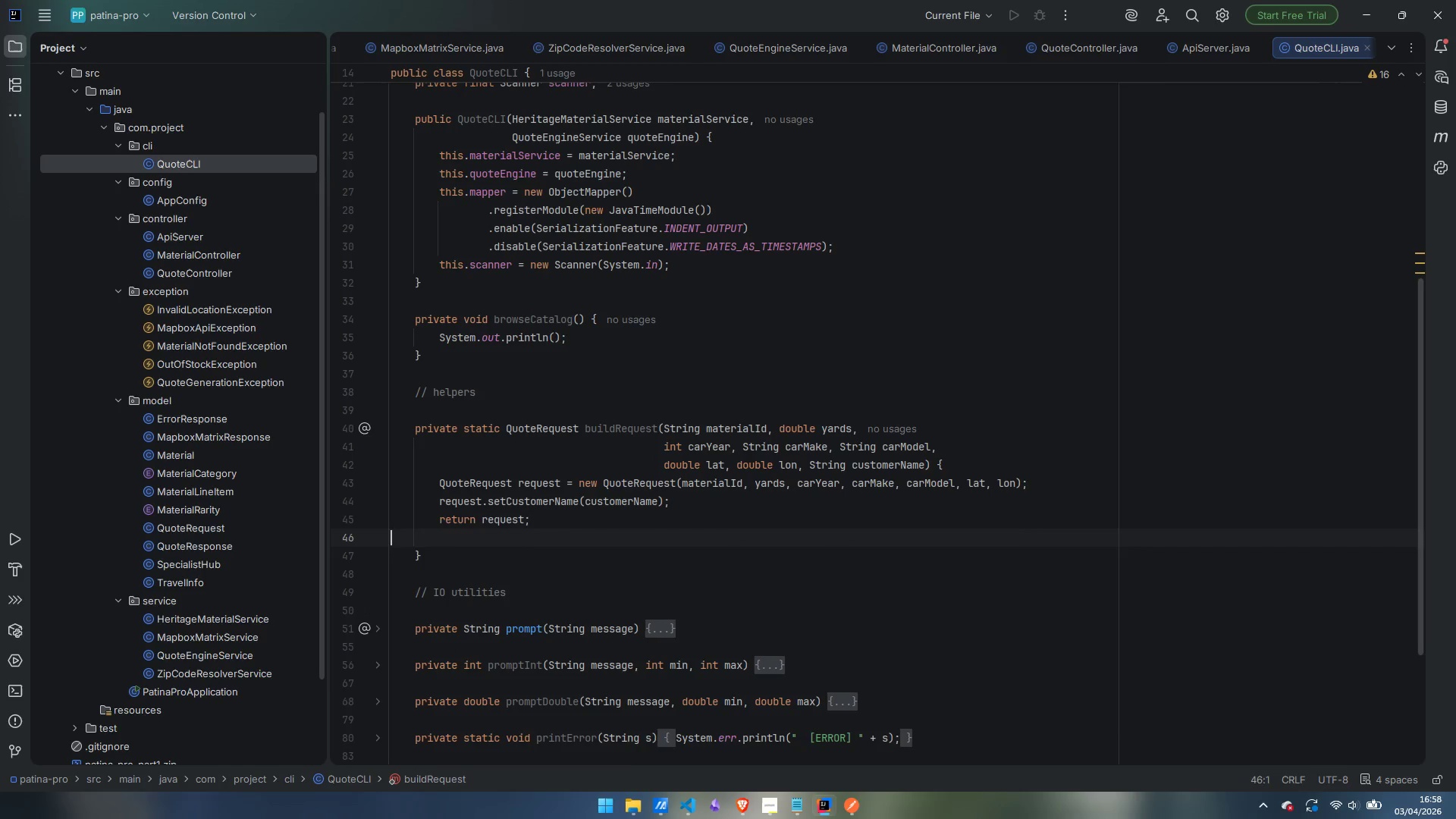 
key(Backspace)
 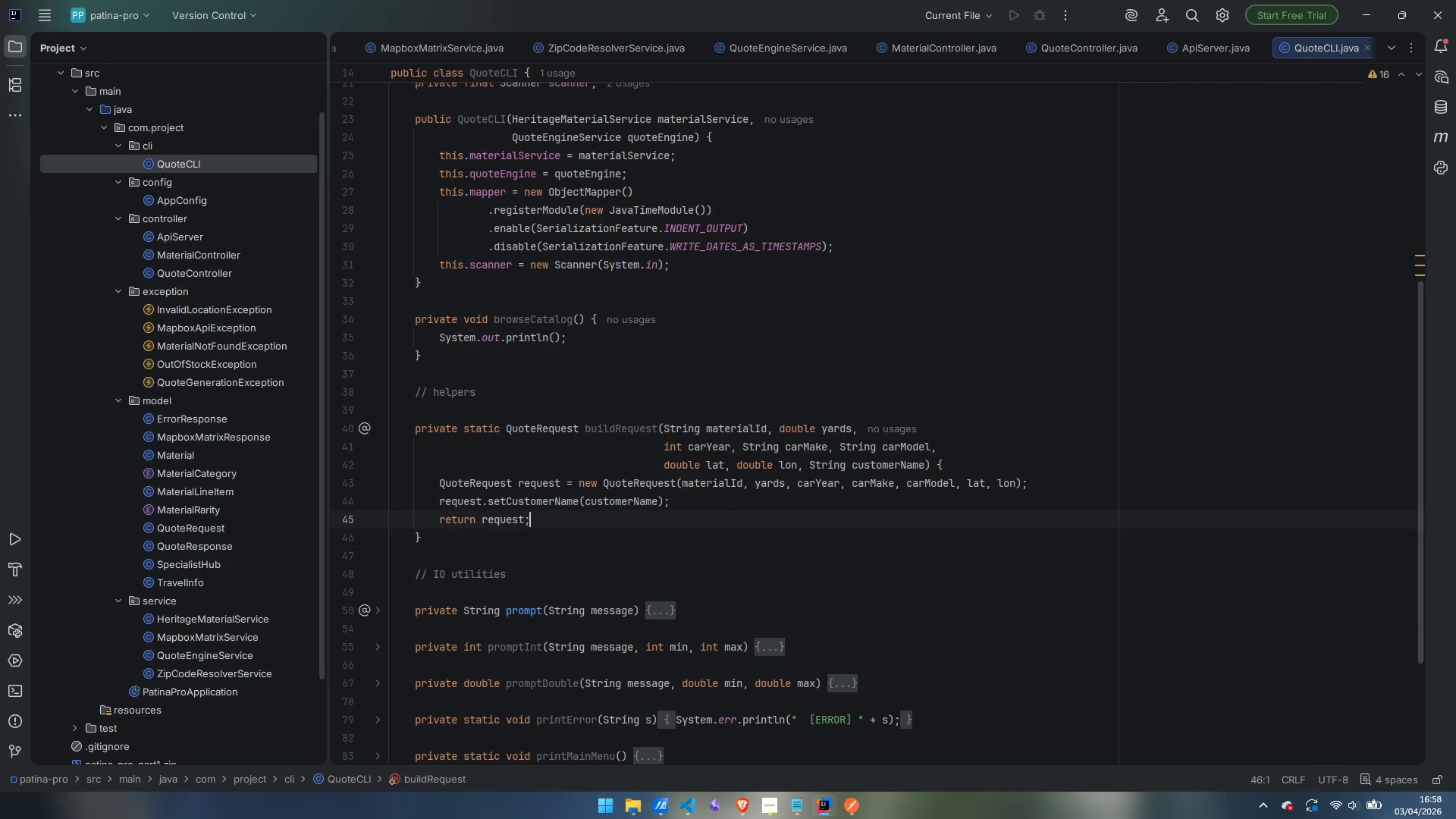 
key(Backspace)
 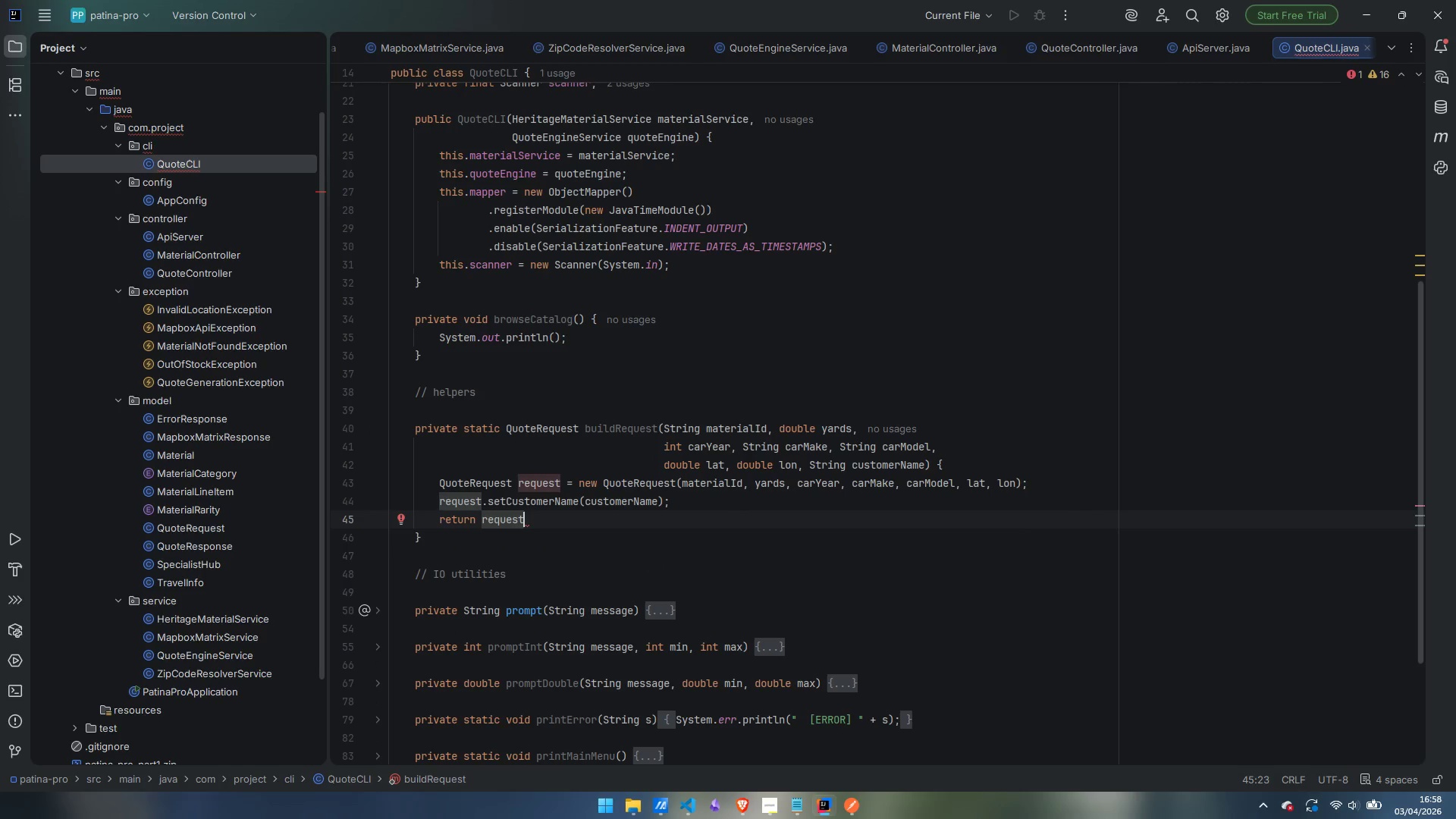 
key(Semicolon)
 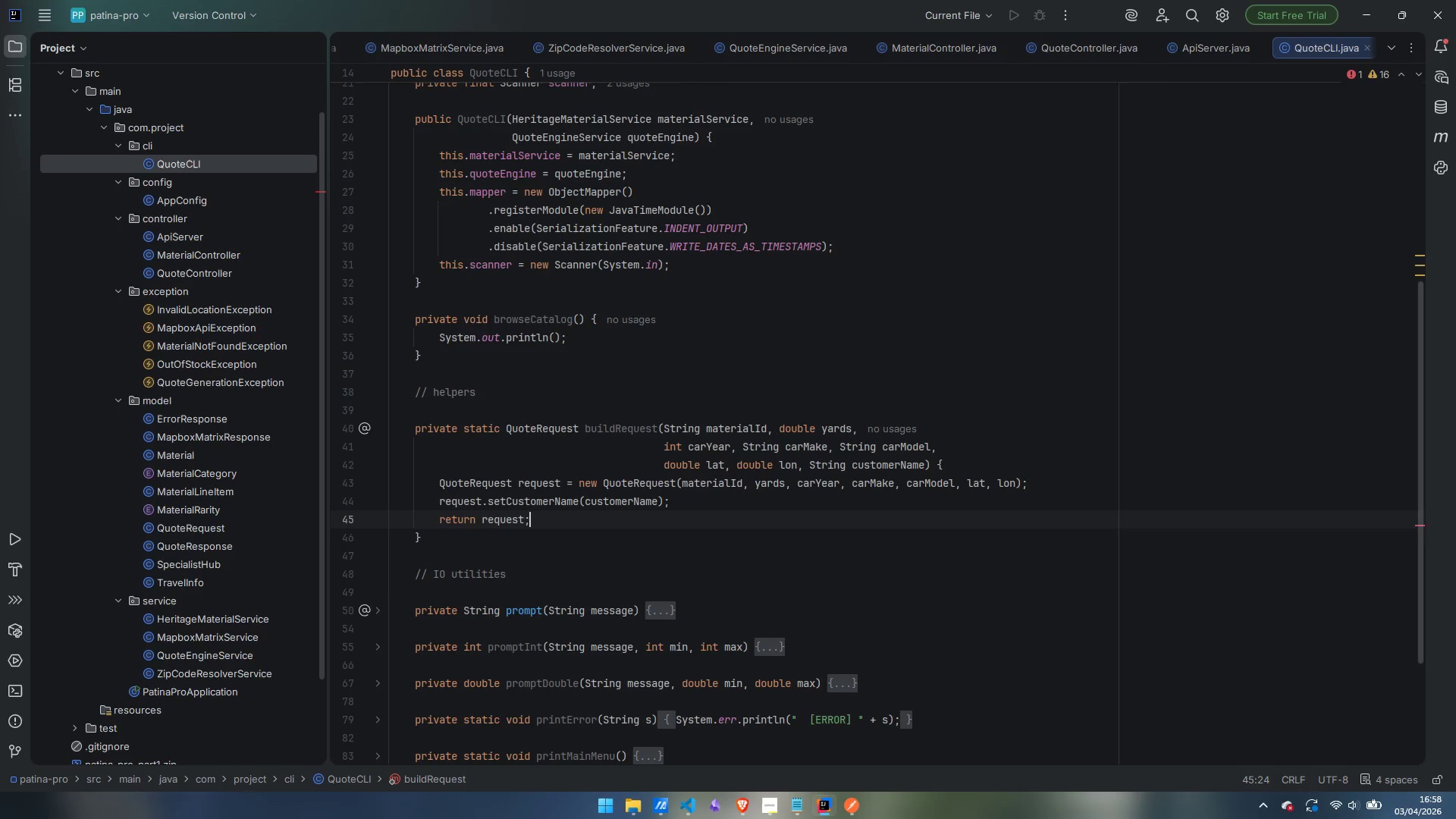 
key(ArrowDown)
 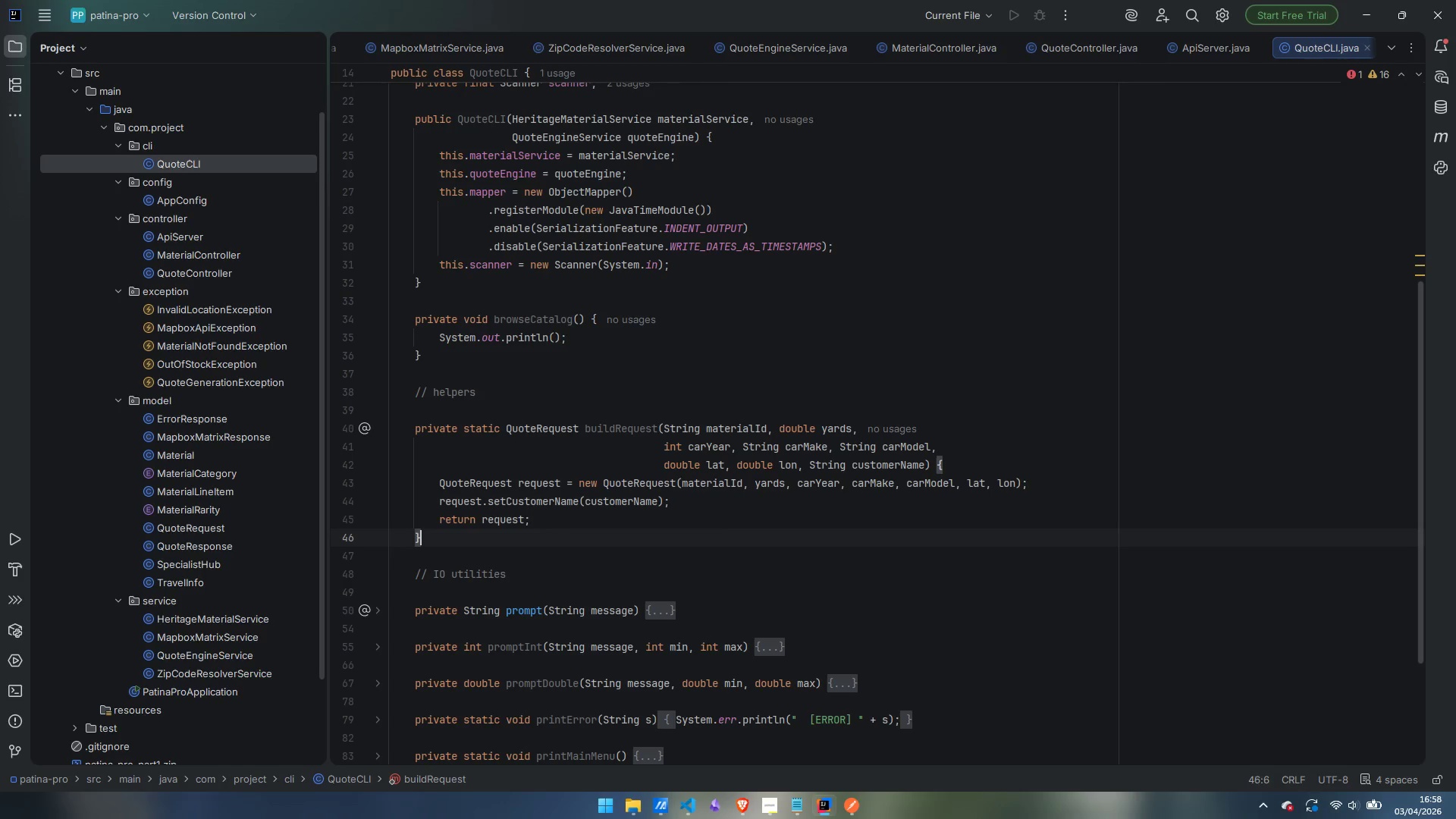 
key(Enter)
 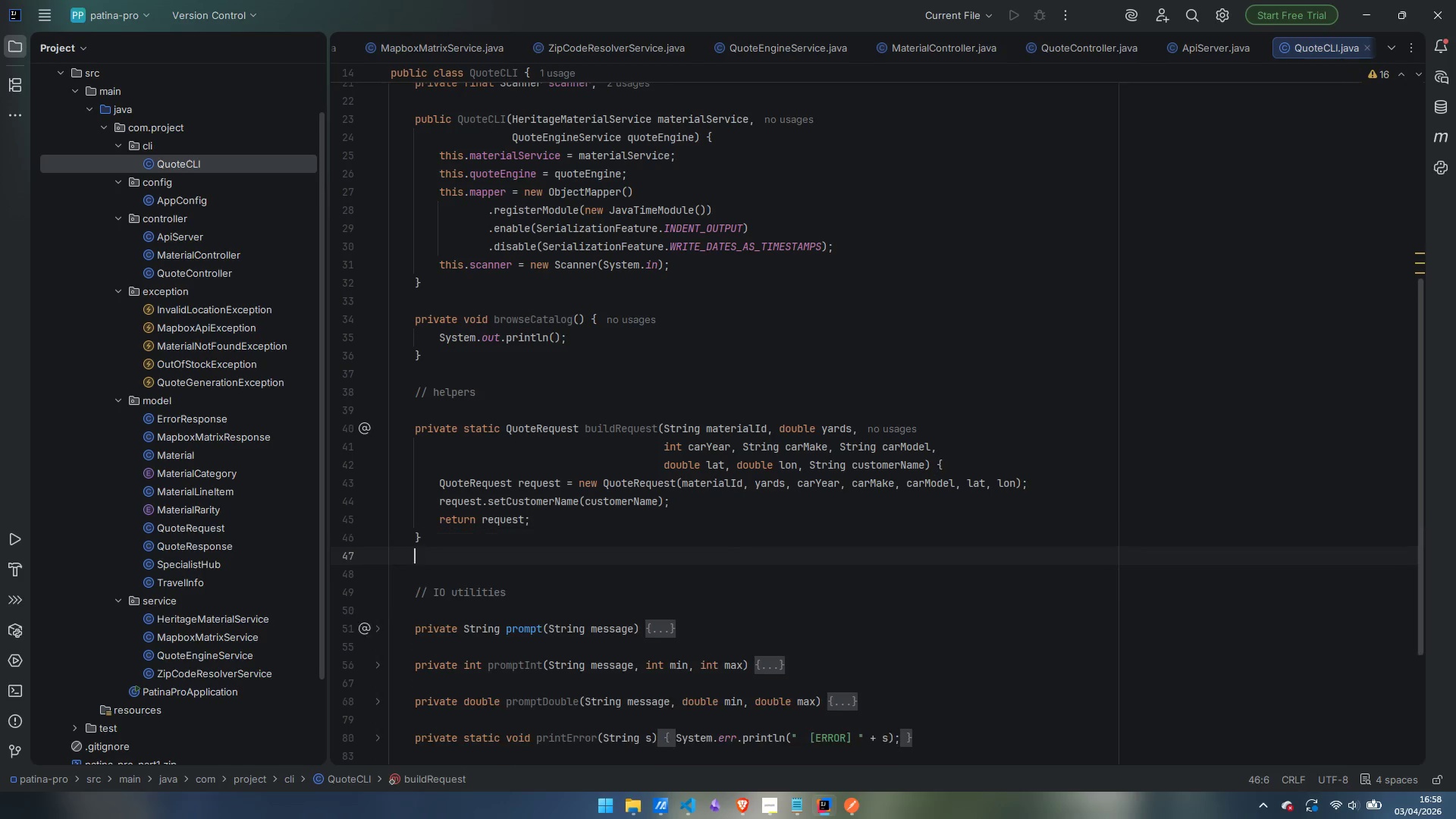 
key(Enter)
 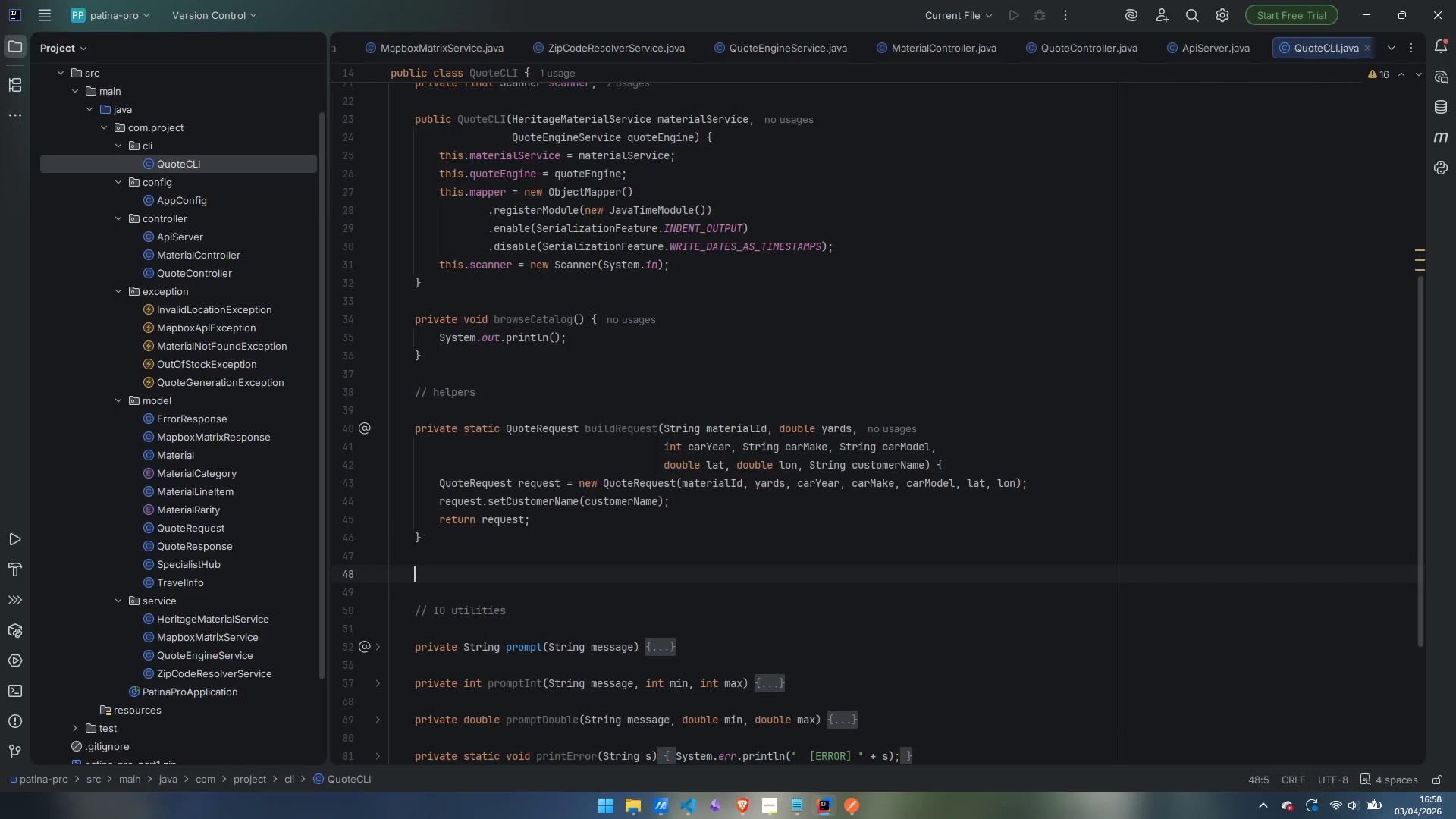 
type(private void runScenario(int num, String description, )
 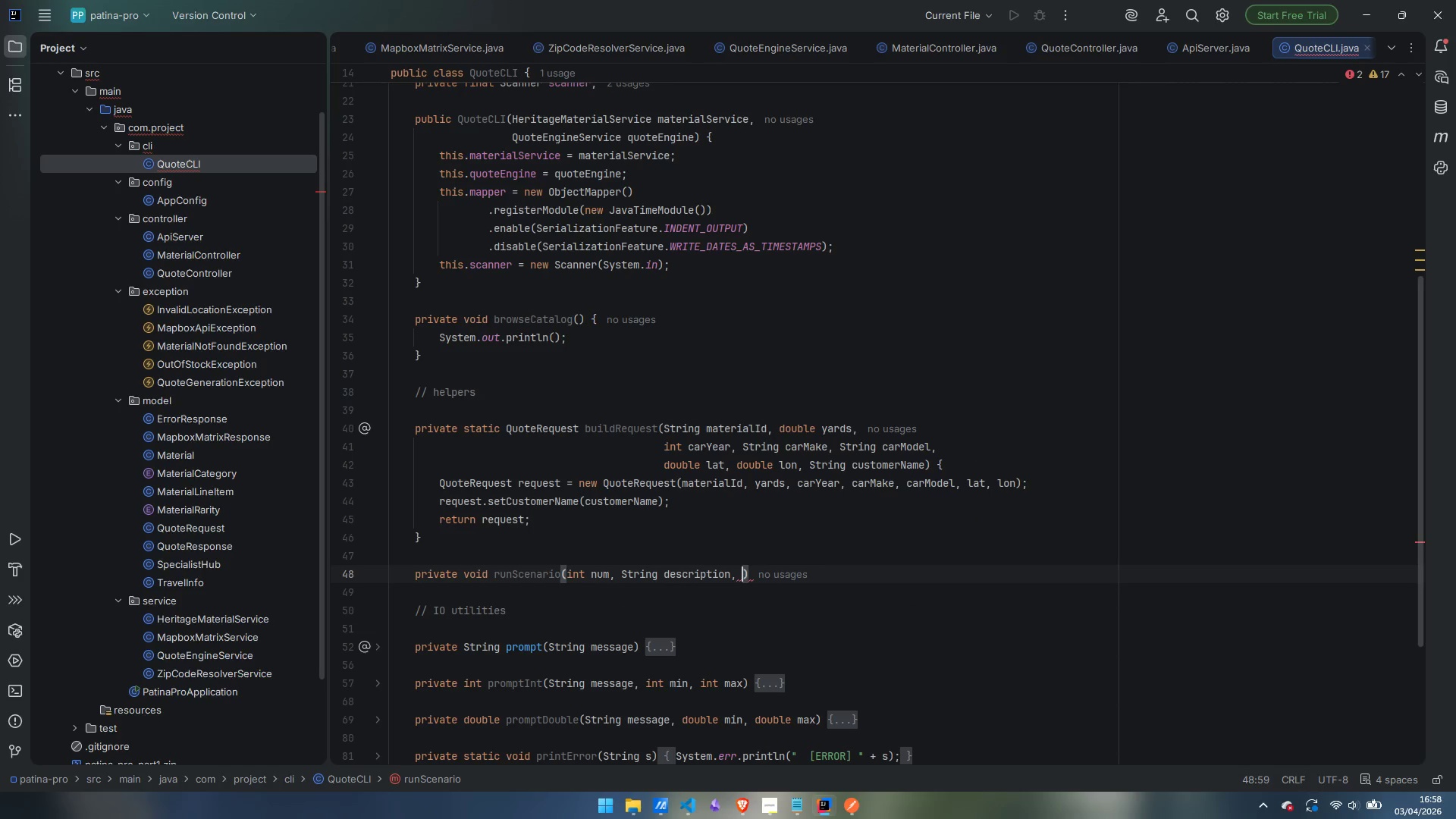 
type(QuoteRequest)
 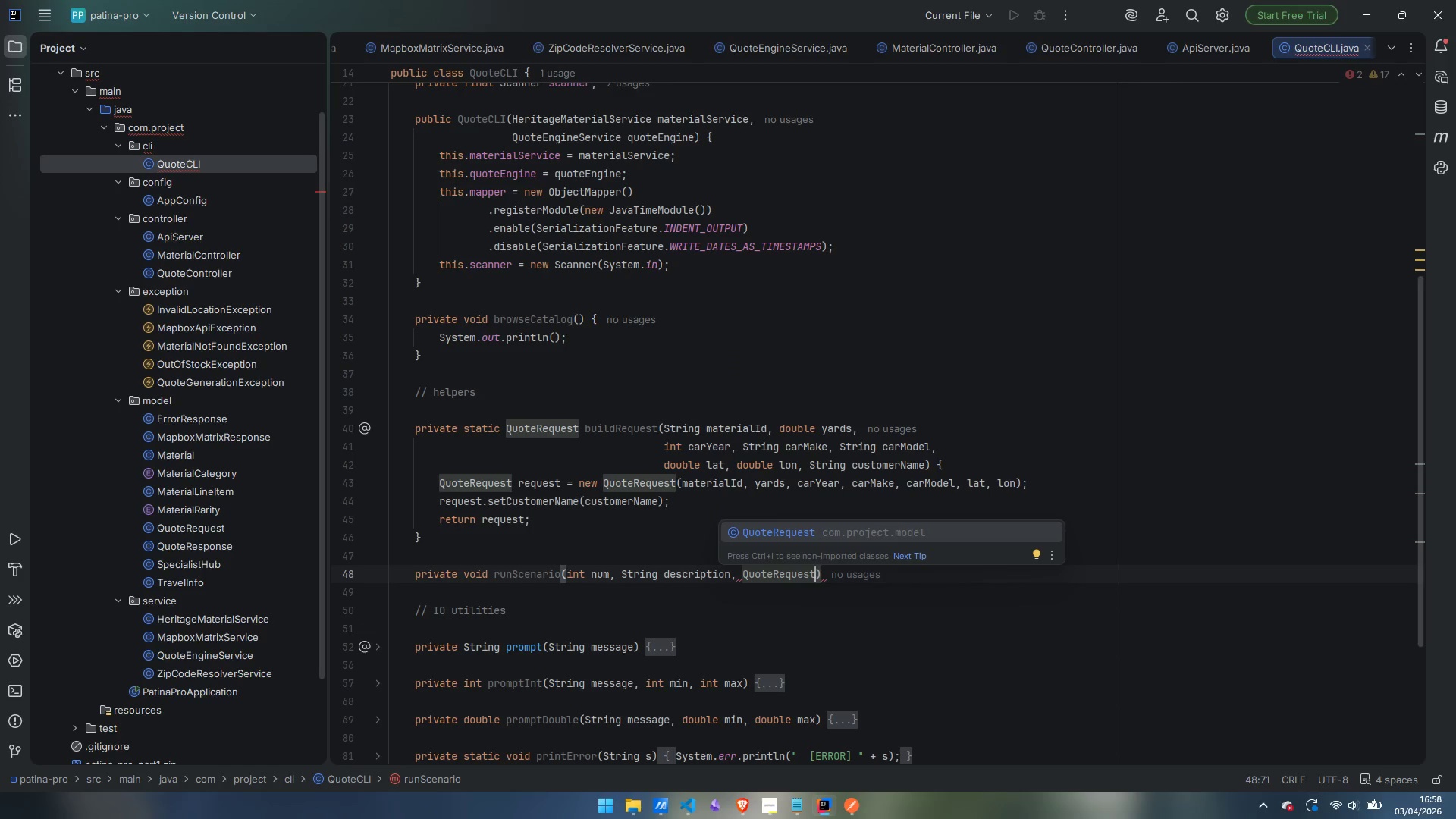 
key(Enter)
 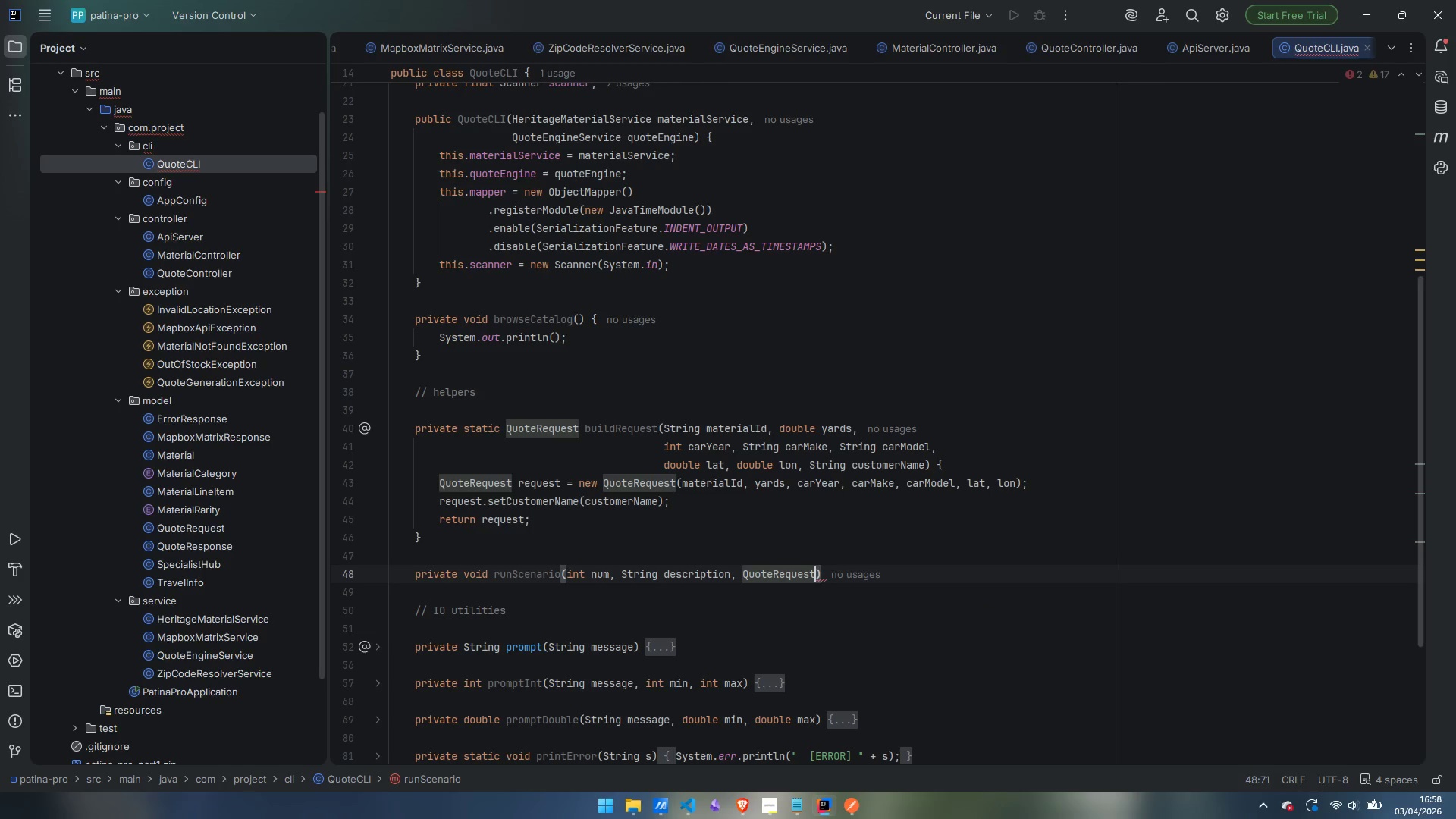 
type( request)
 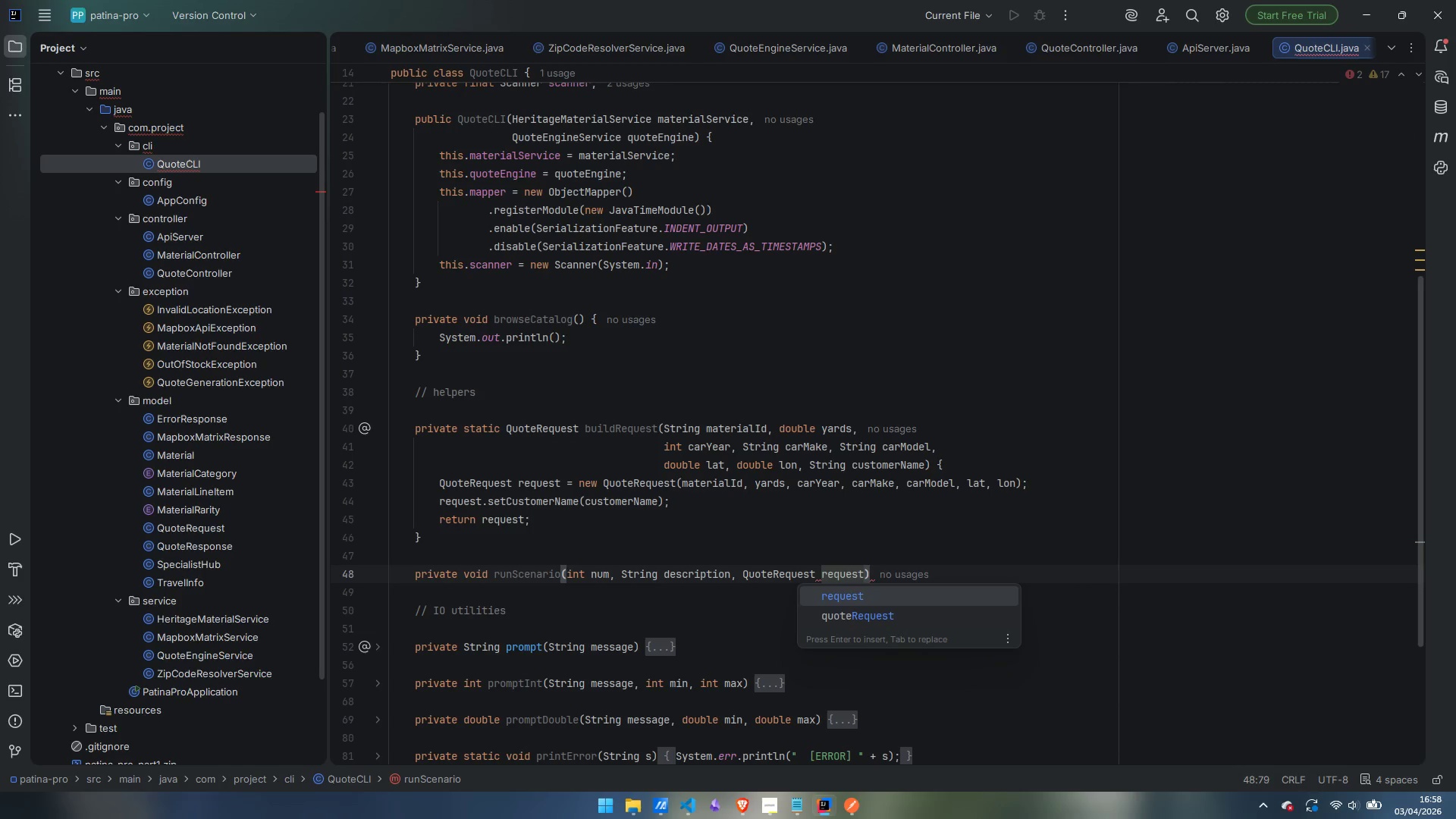 
key(ArrowRight)
 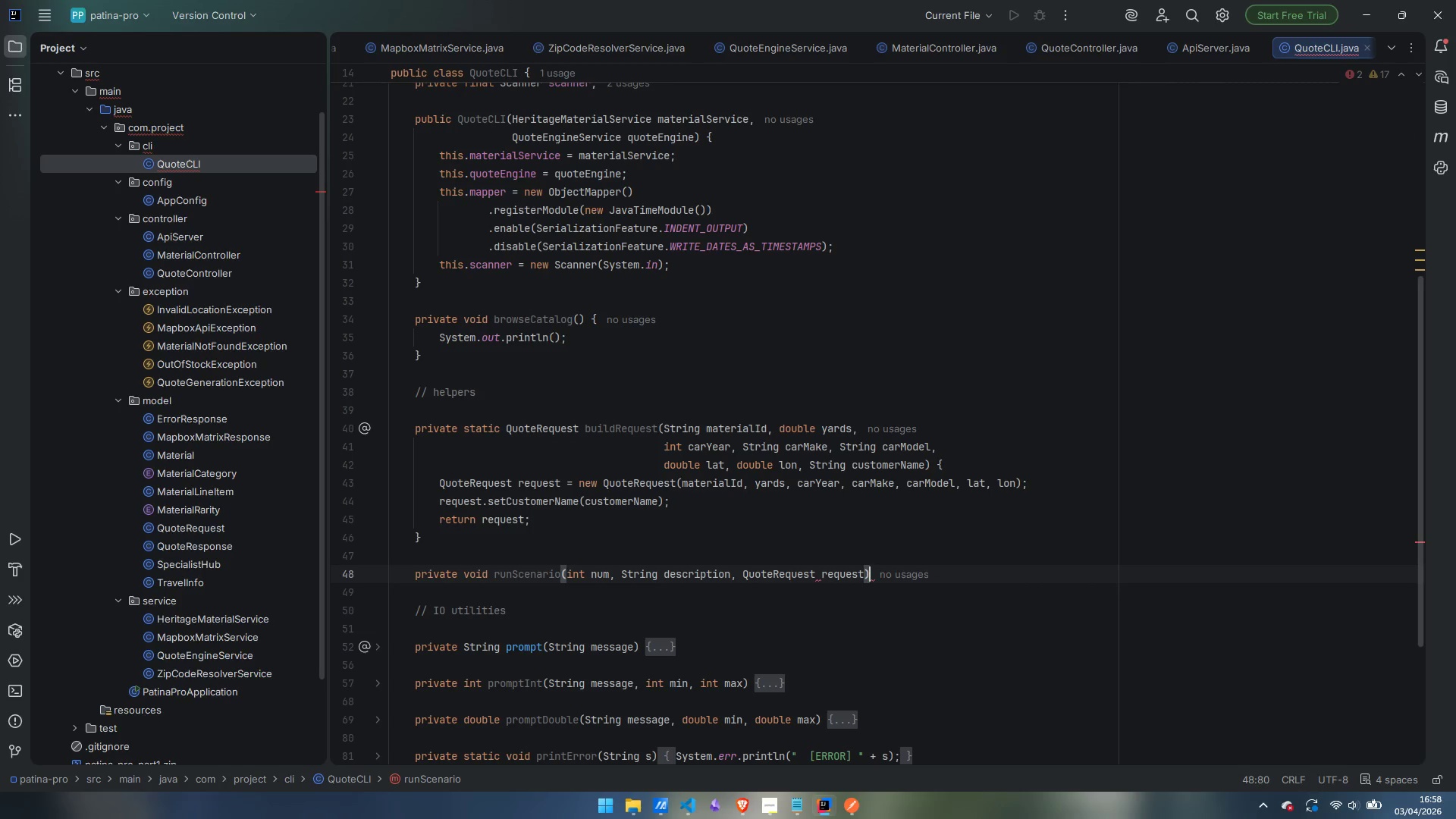 
key(Space)
 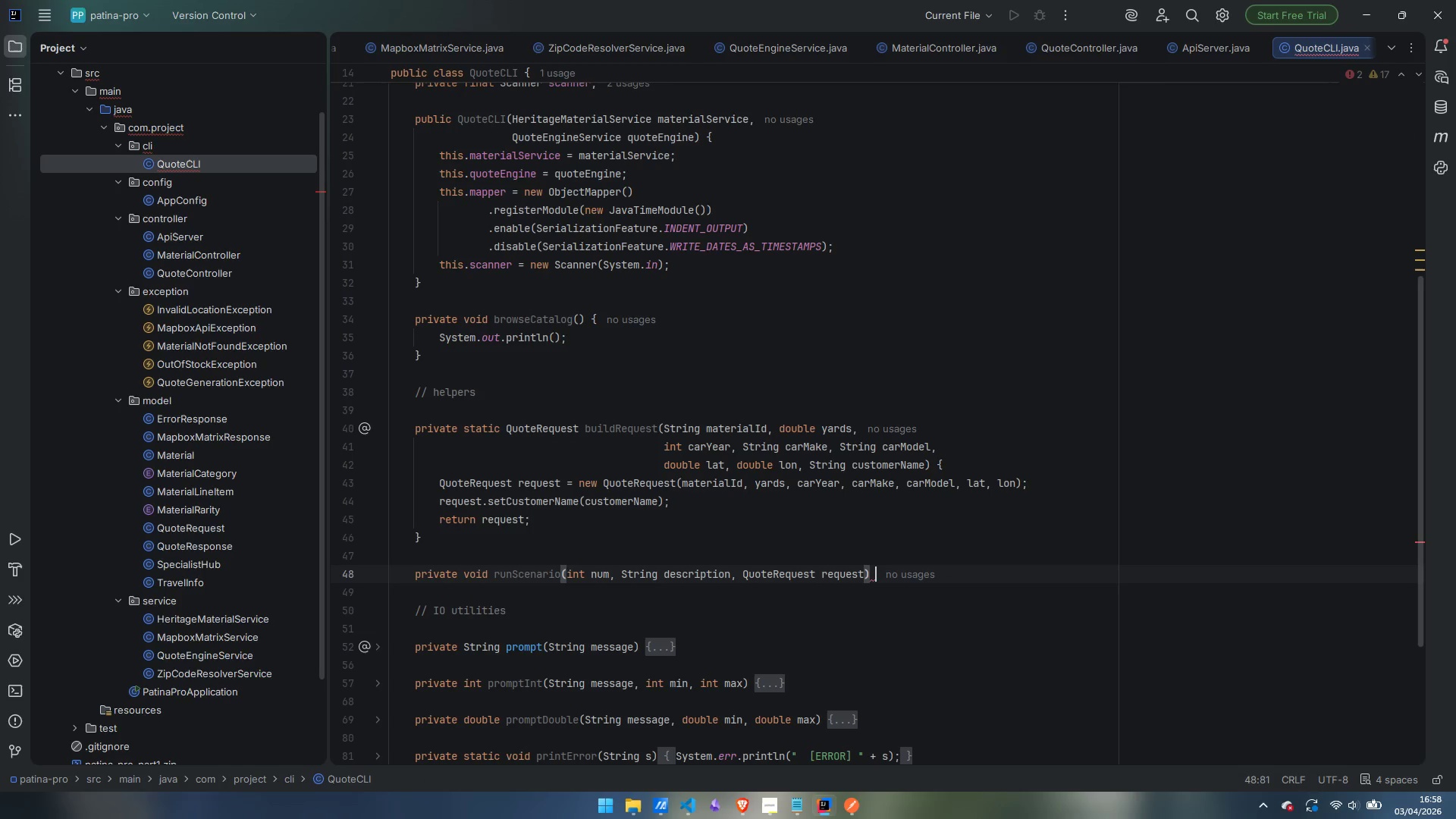 
key(Shift+BracketLeft)
 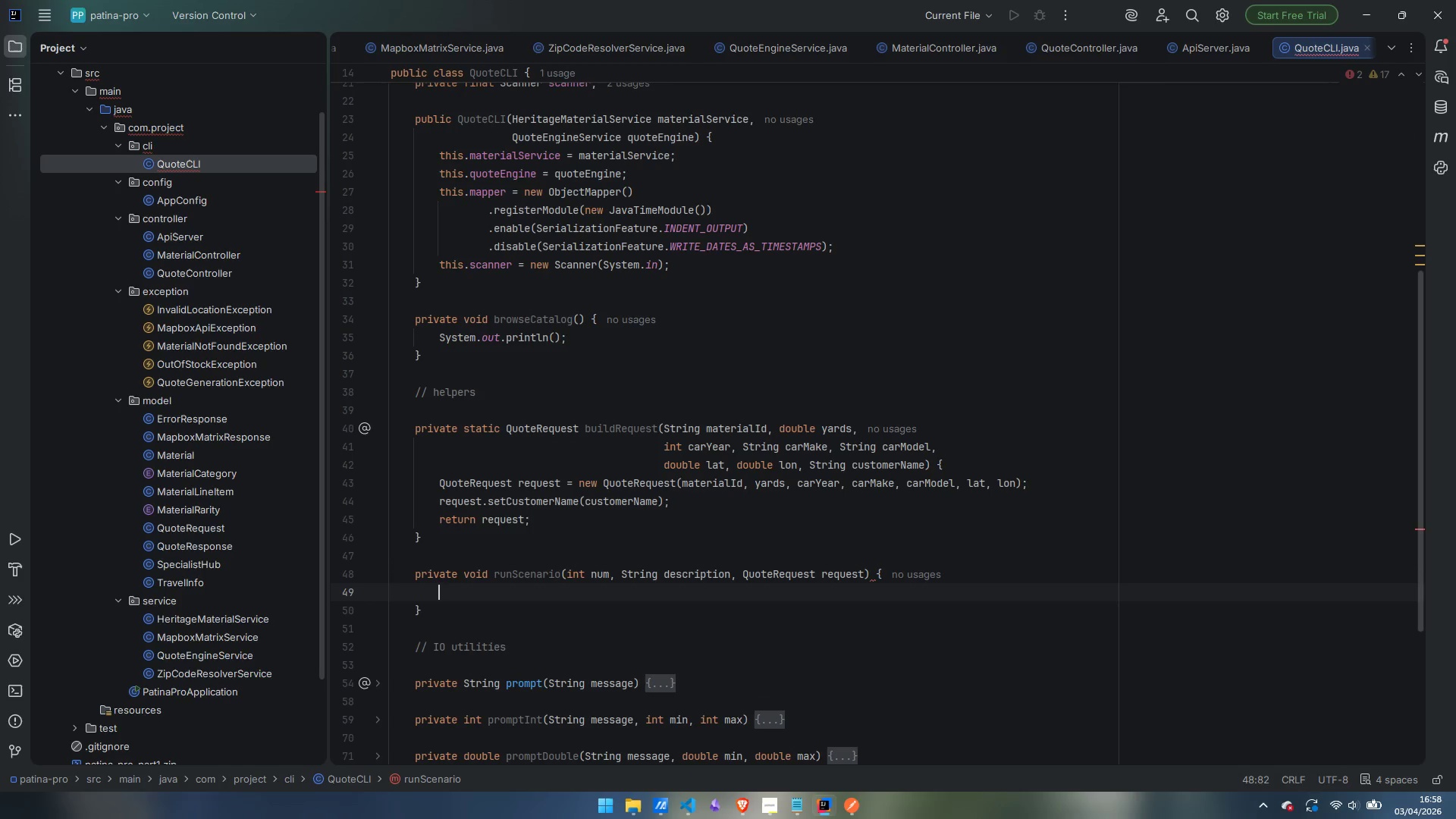 
key(Enter)
 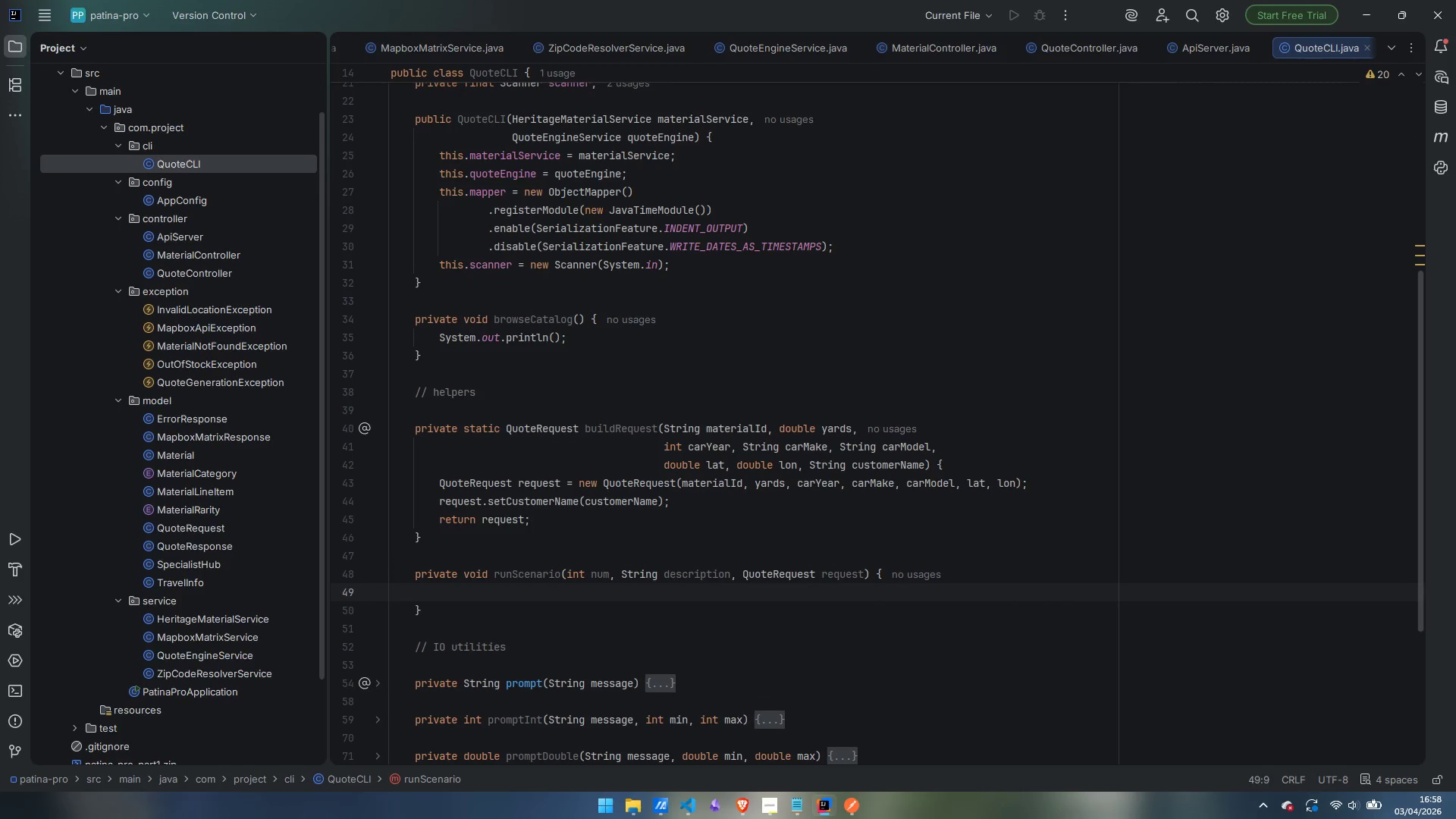 
type(sout)
key(Tab)
type("Scenario )
 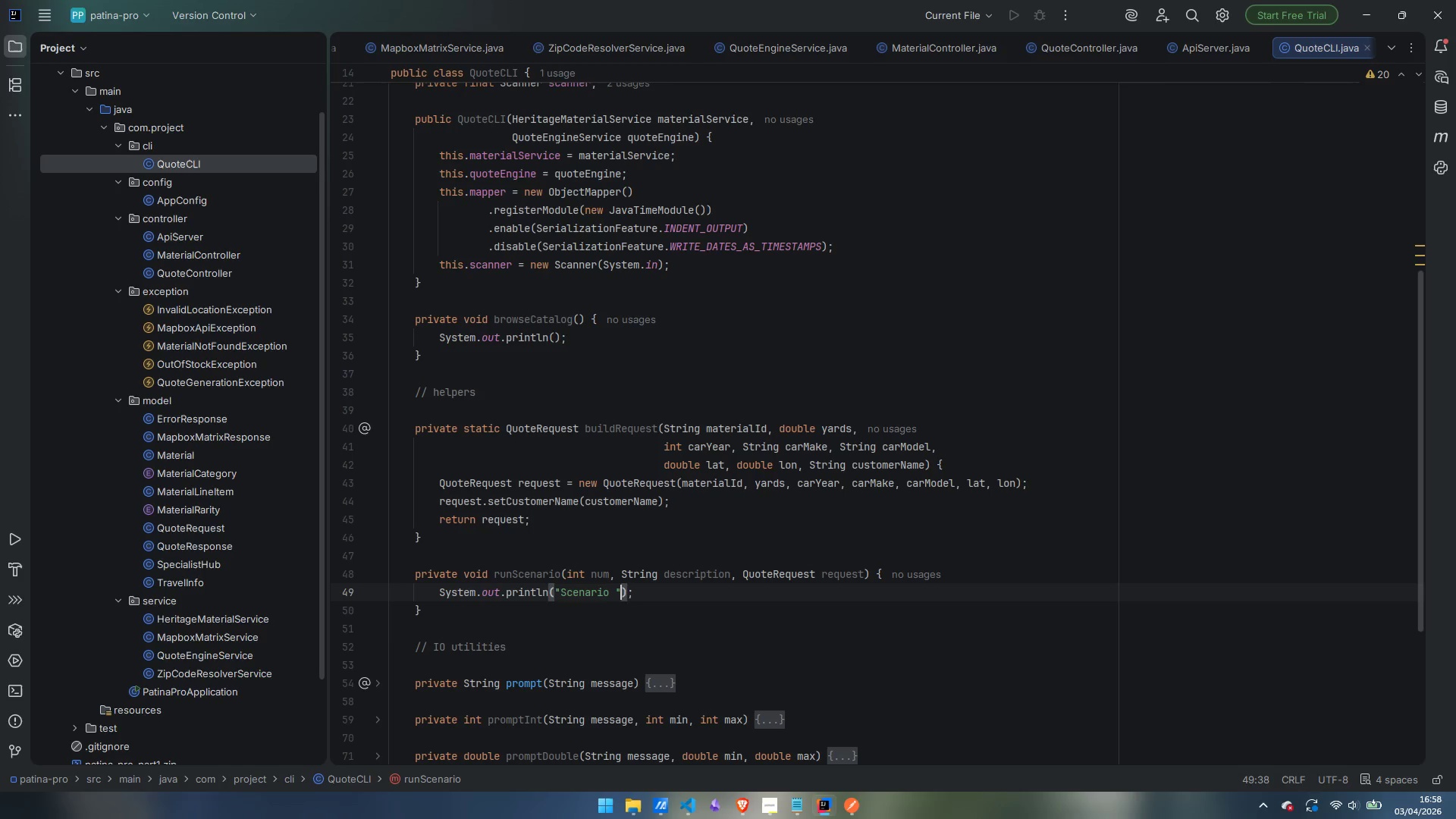 
 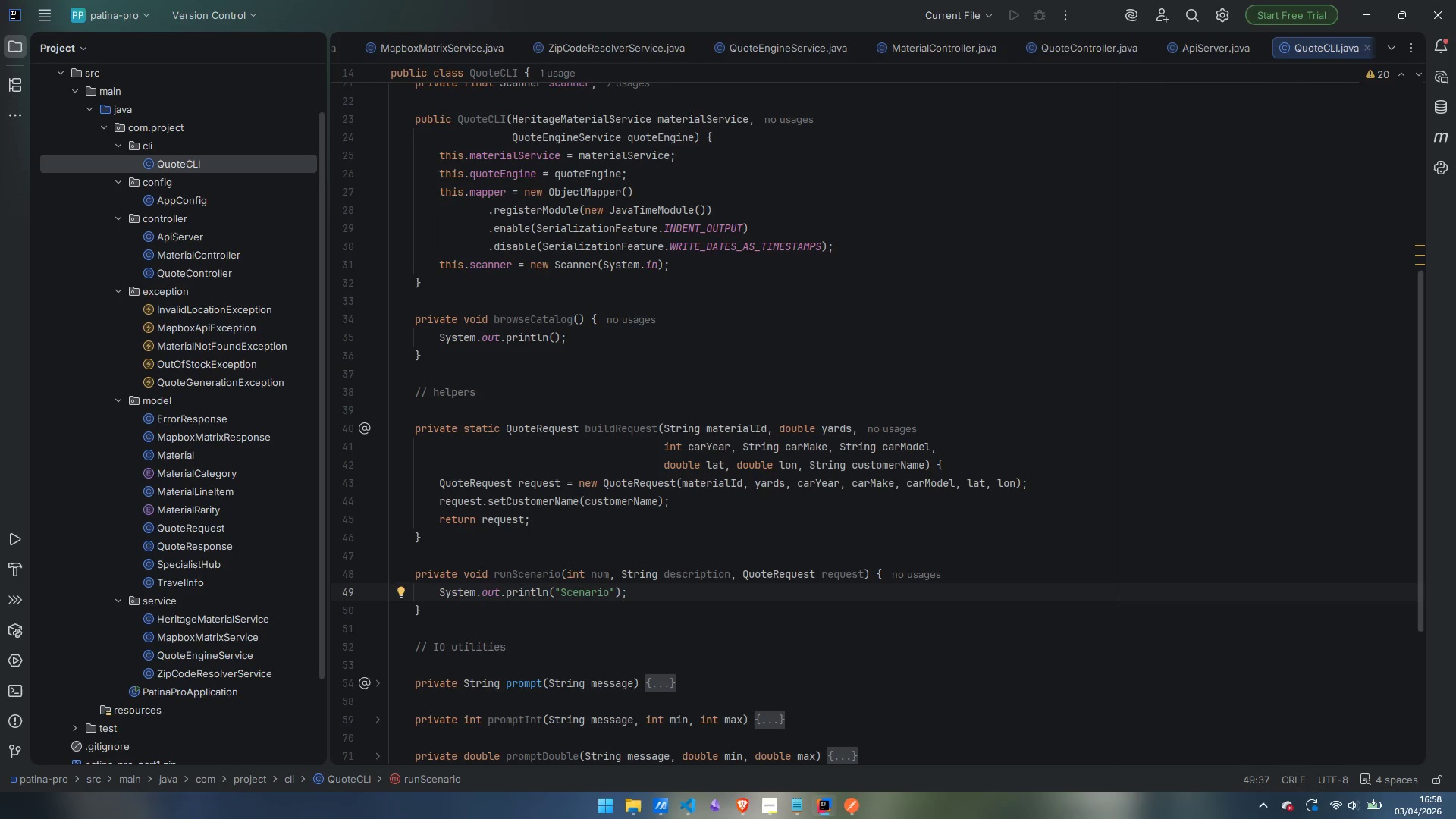 
key(ArrowRight)
 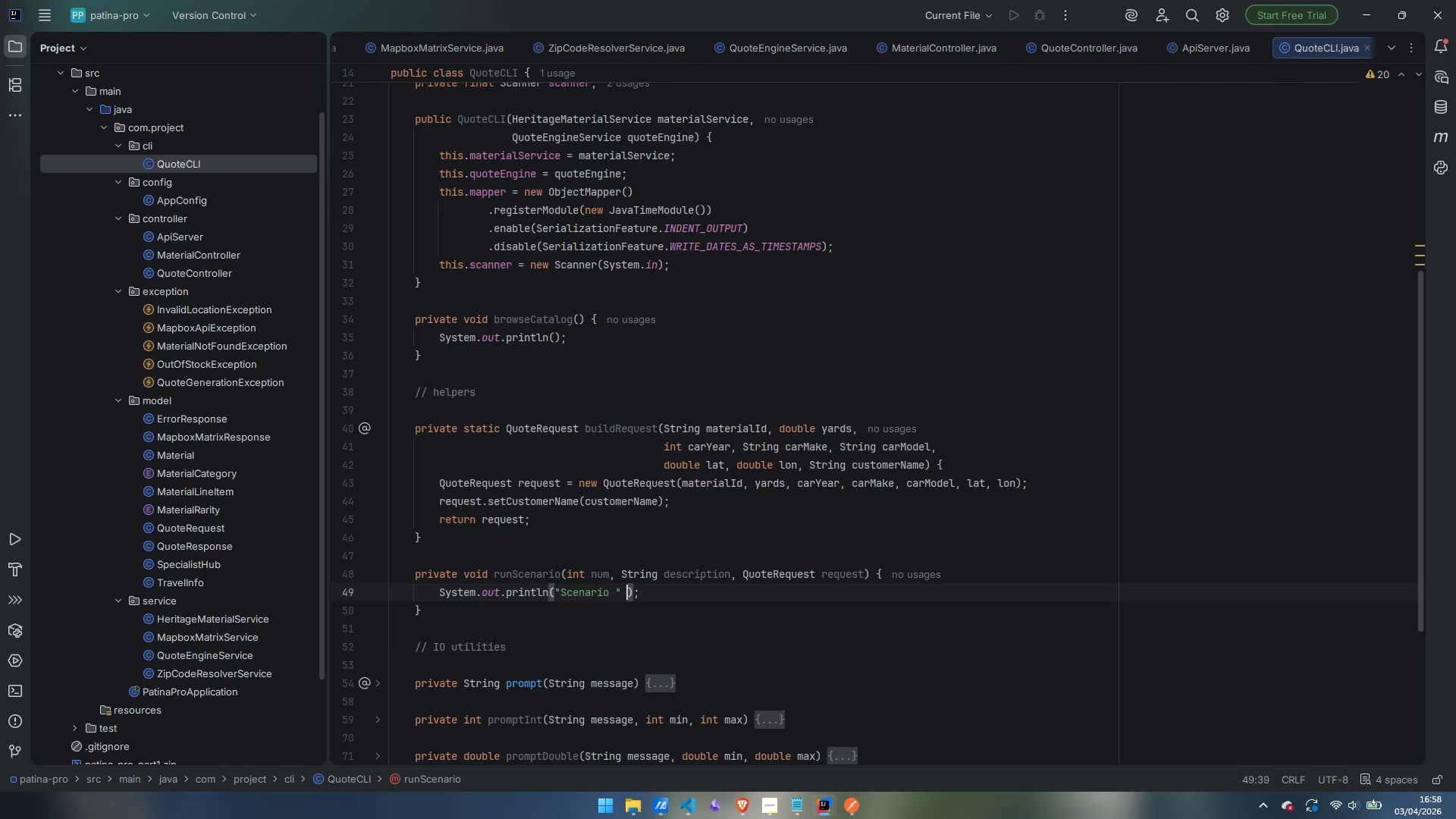 
type( + num)
 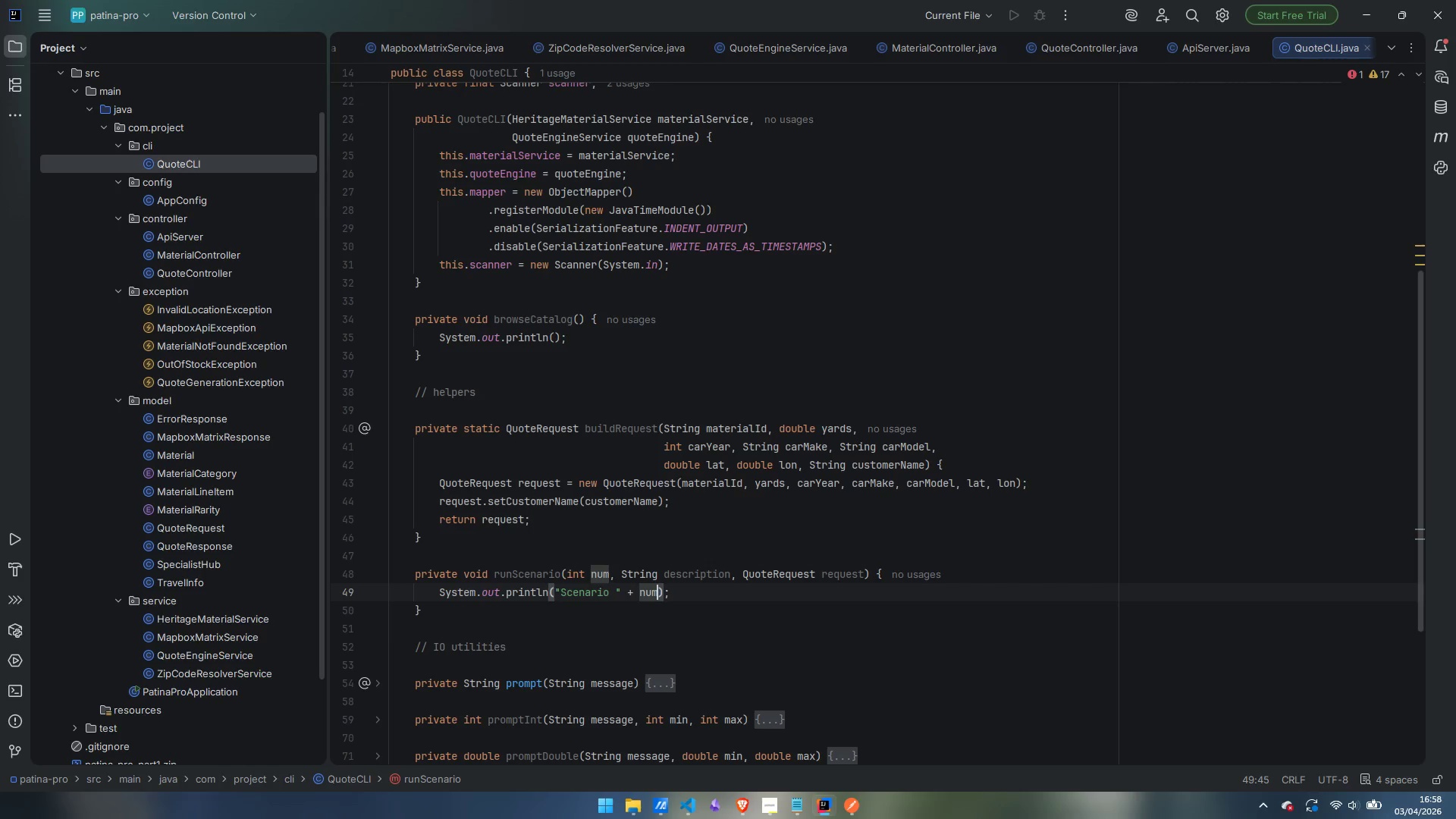 
key(Space)
 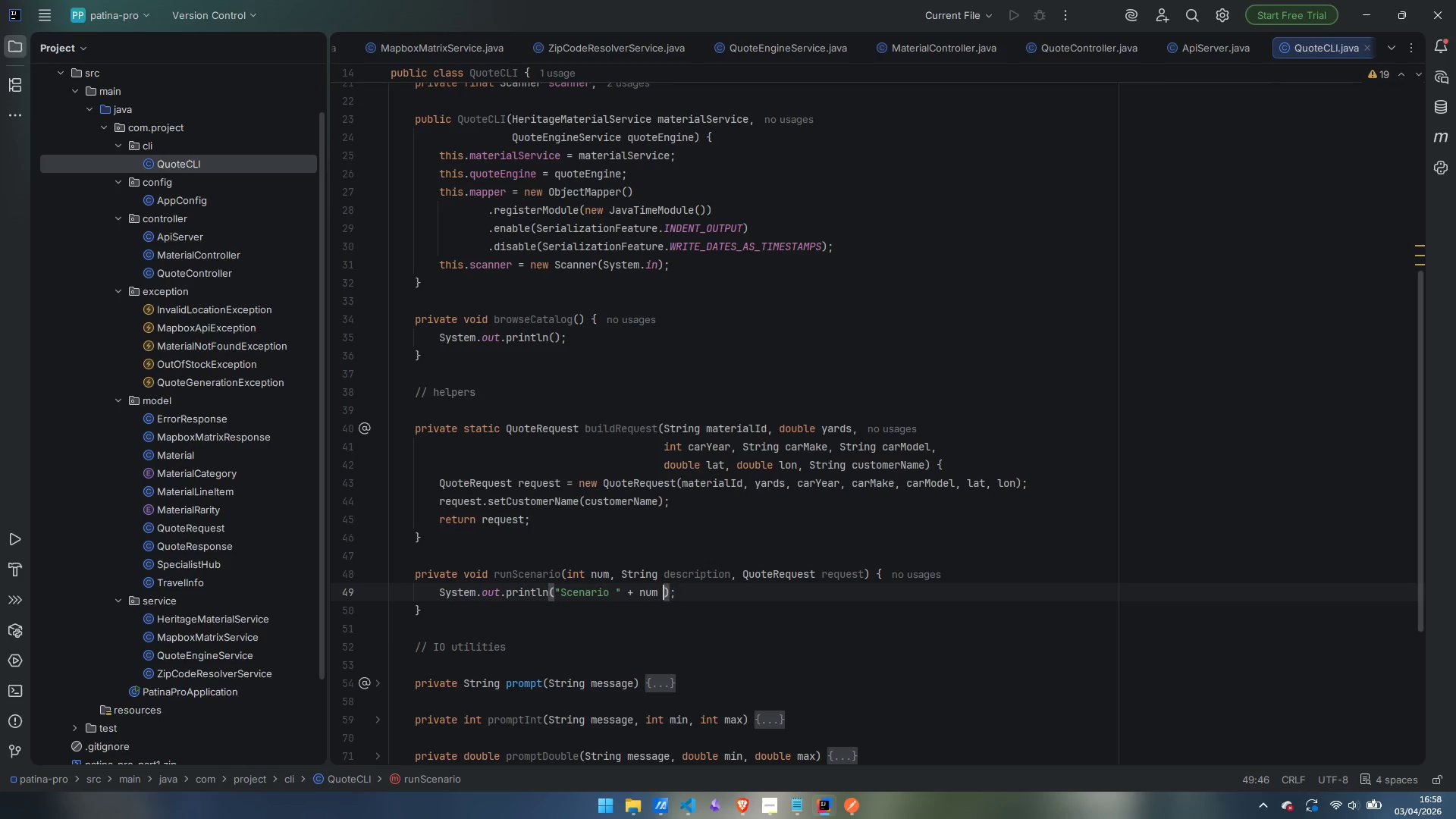 
key(Shift+Equal)
 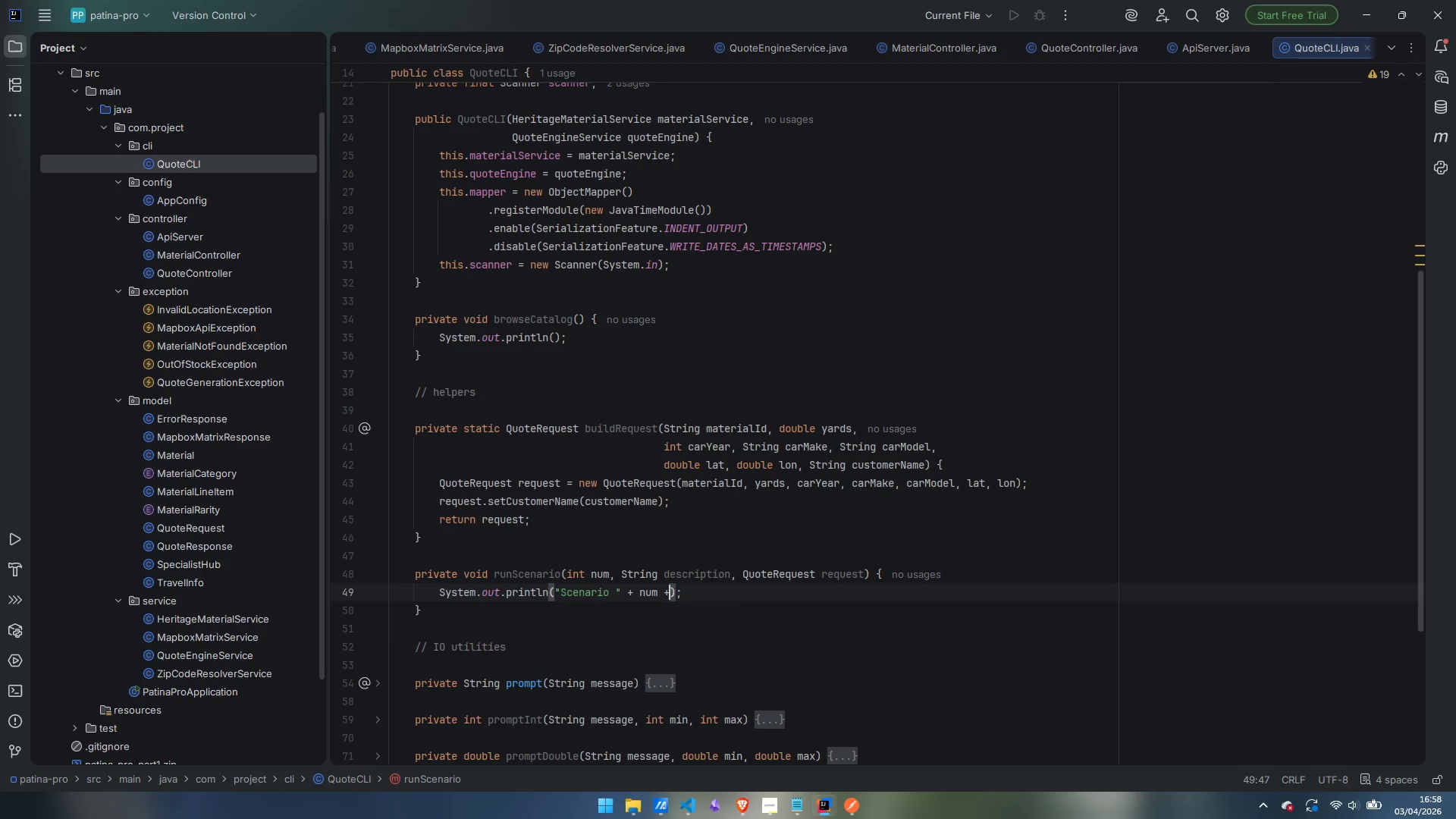 
key(Shift+Space)
 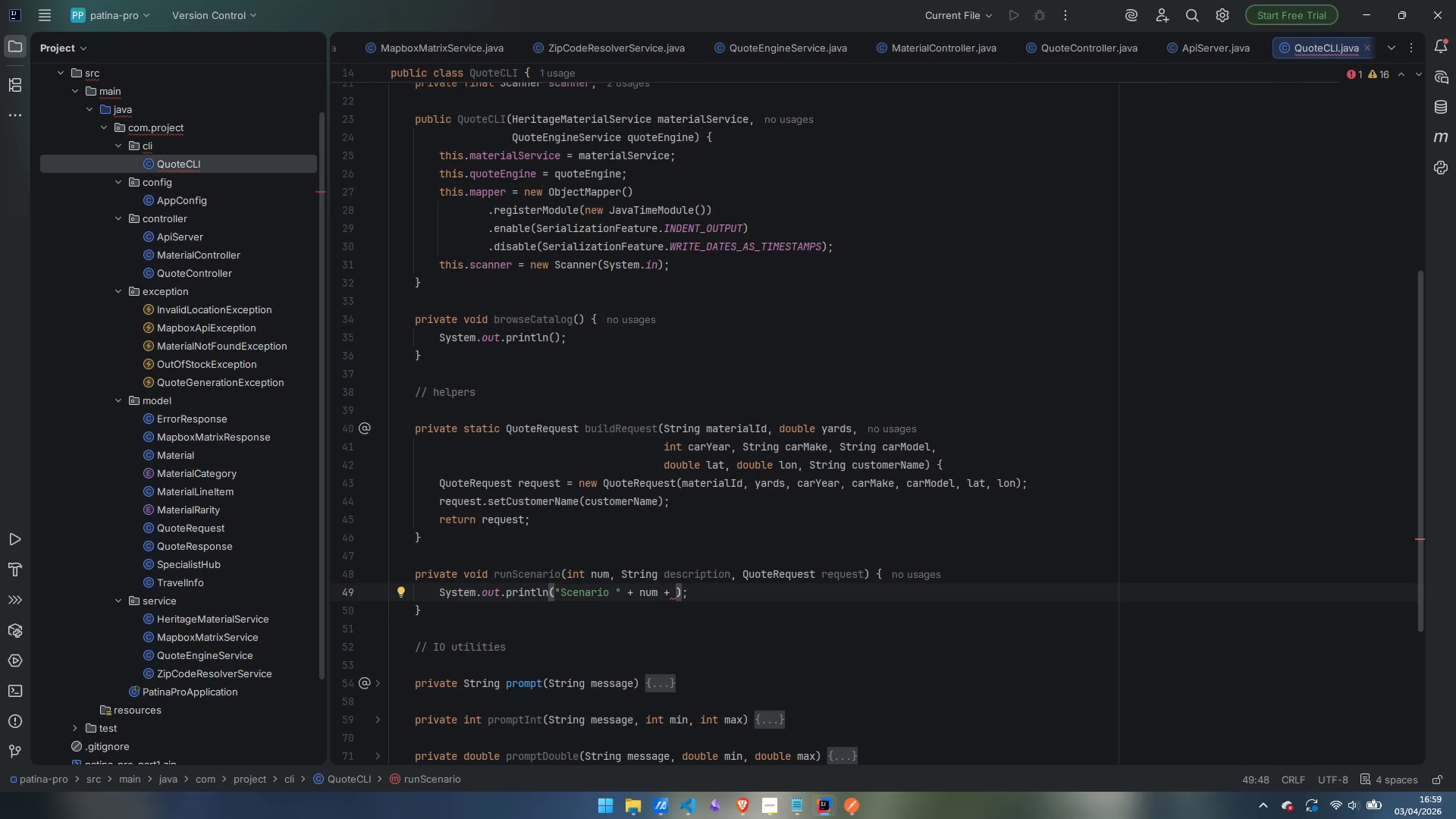 
key(Shift+Quote)
 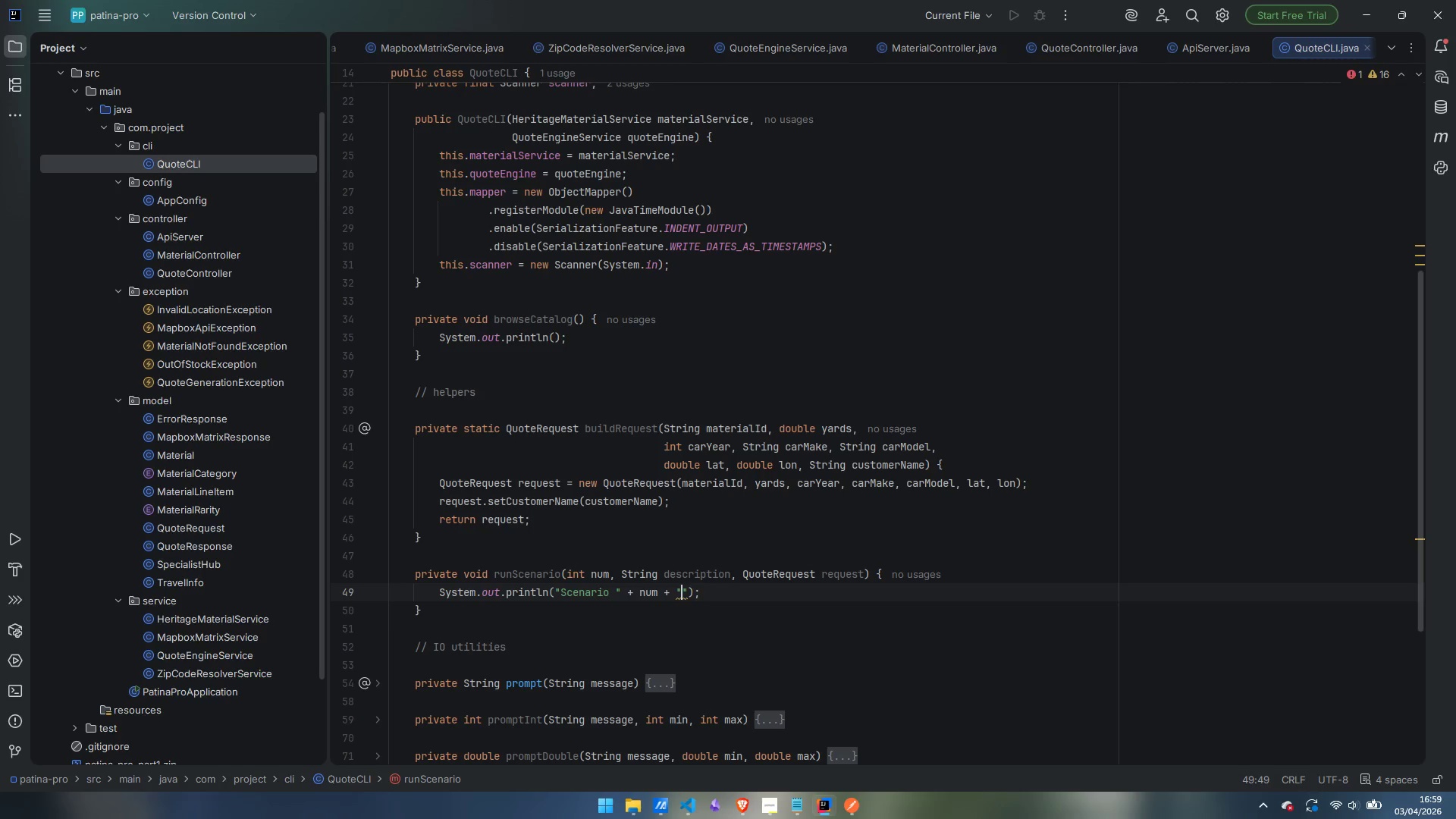 
hold_key(key=ShiftLeft, duration=0.36)
 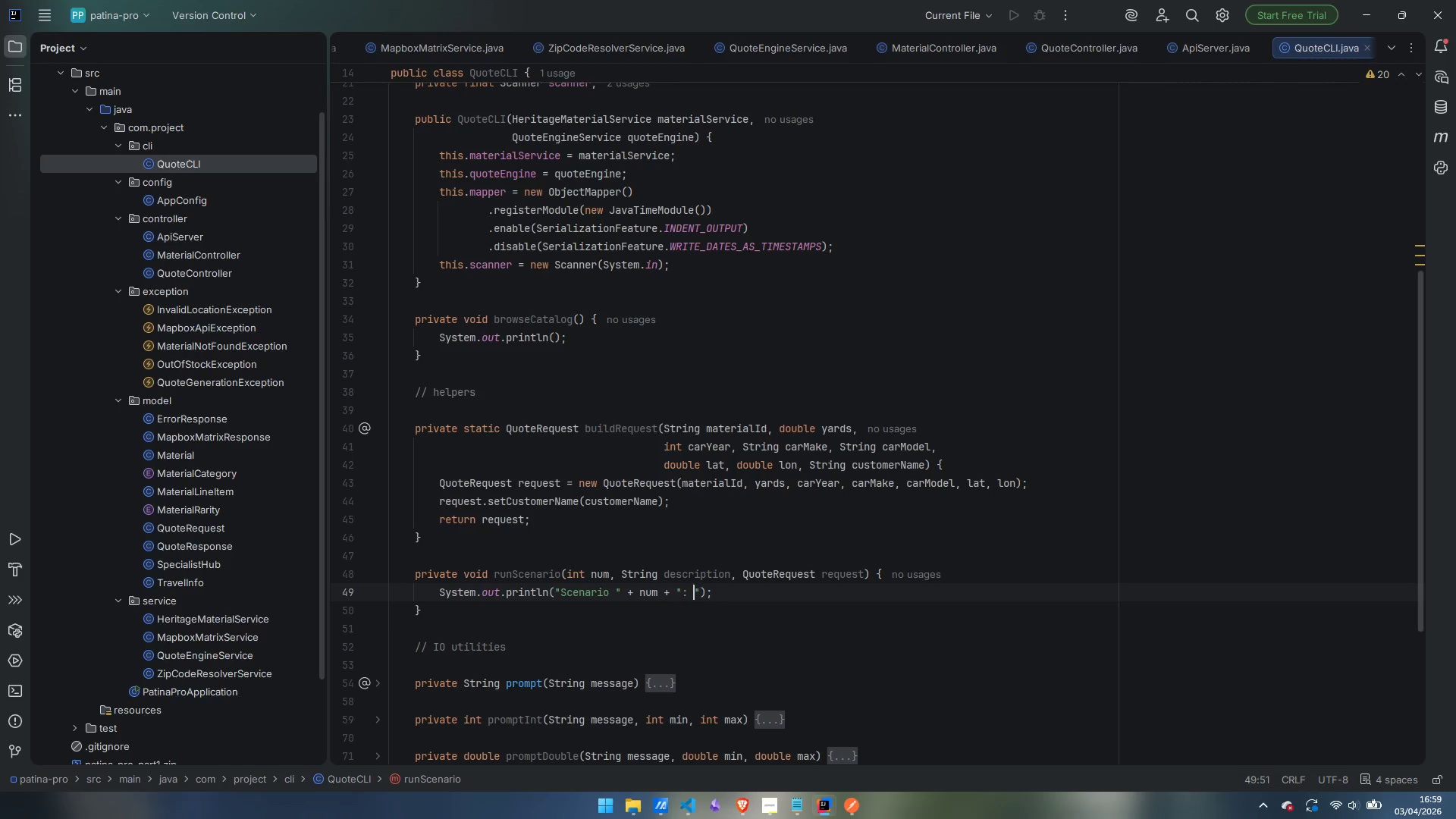 
key(Semicolon)
 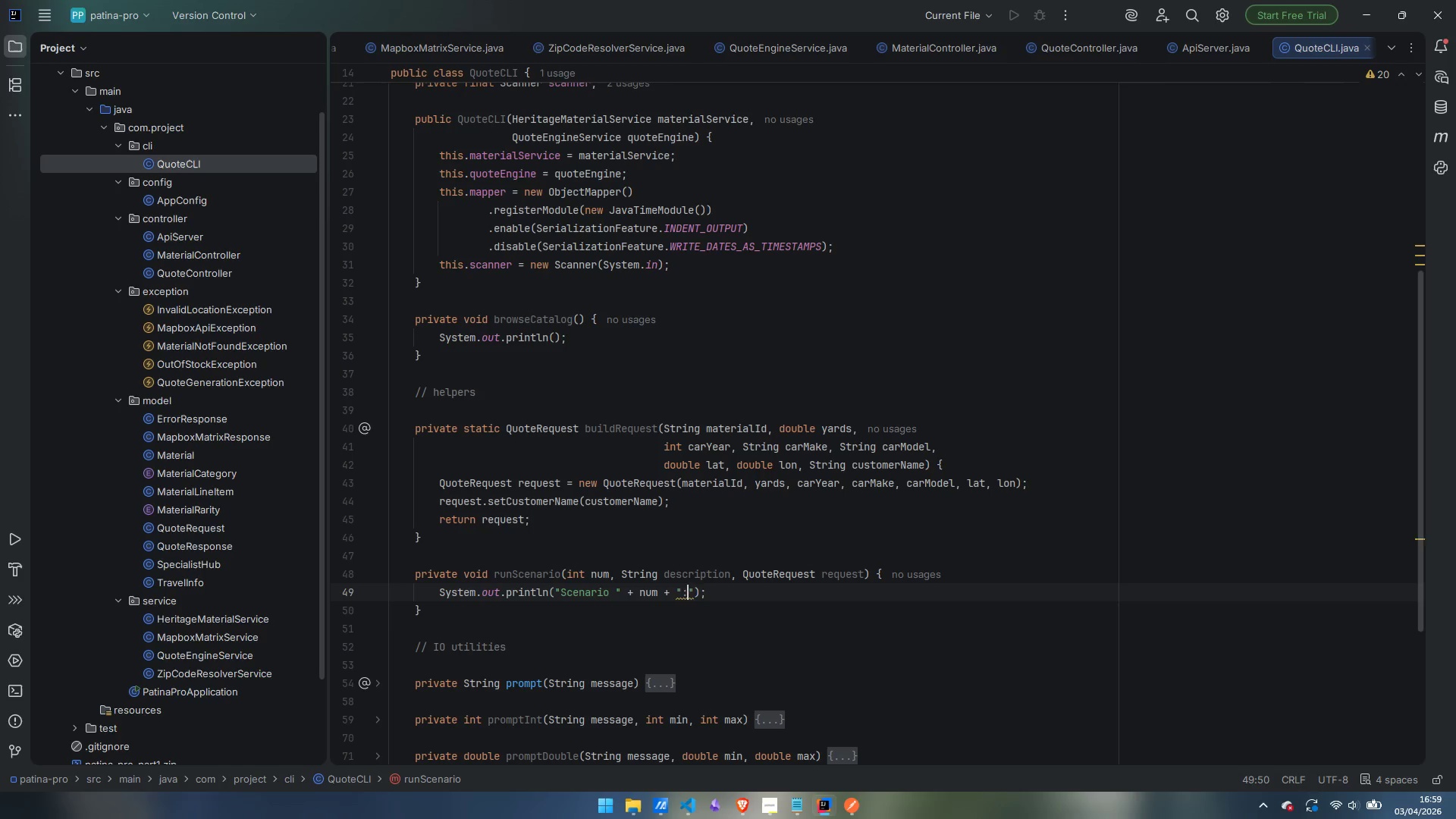 
key(Space)
 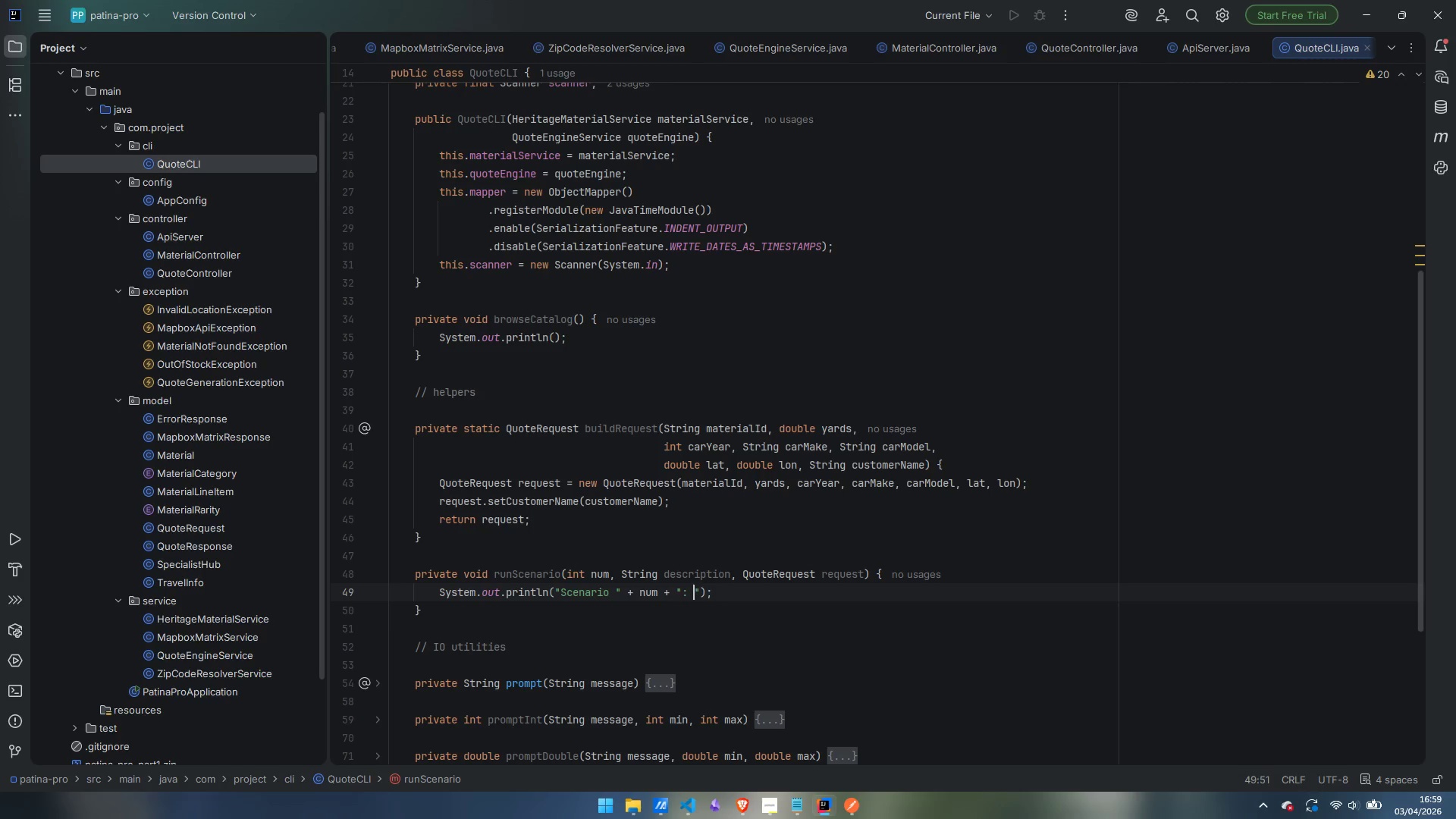 
key(ArrowRight)
 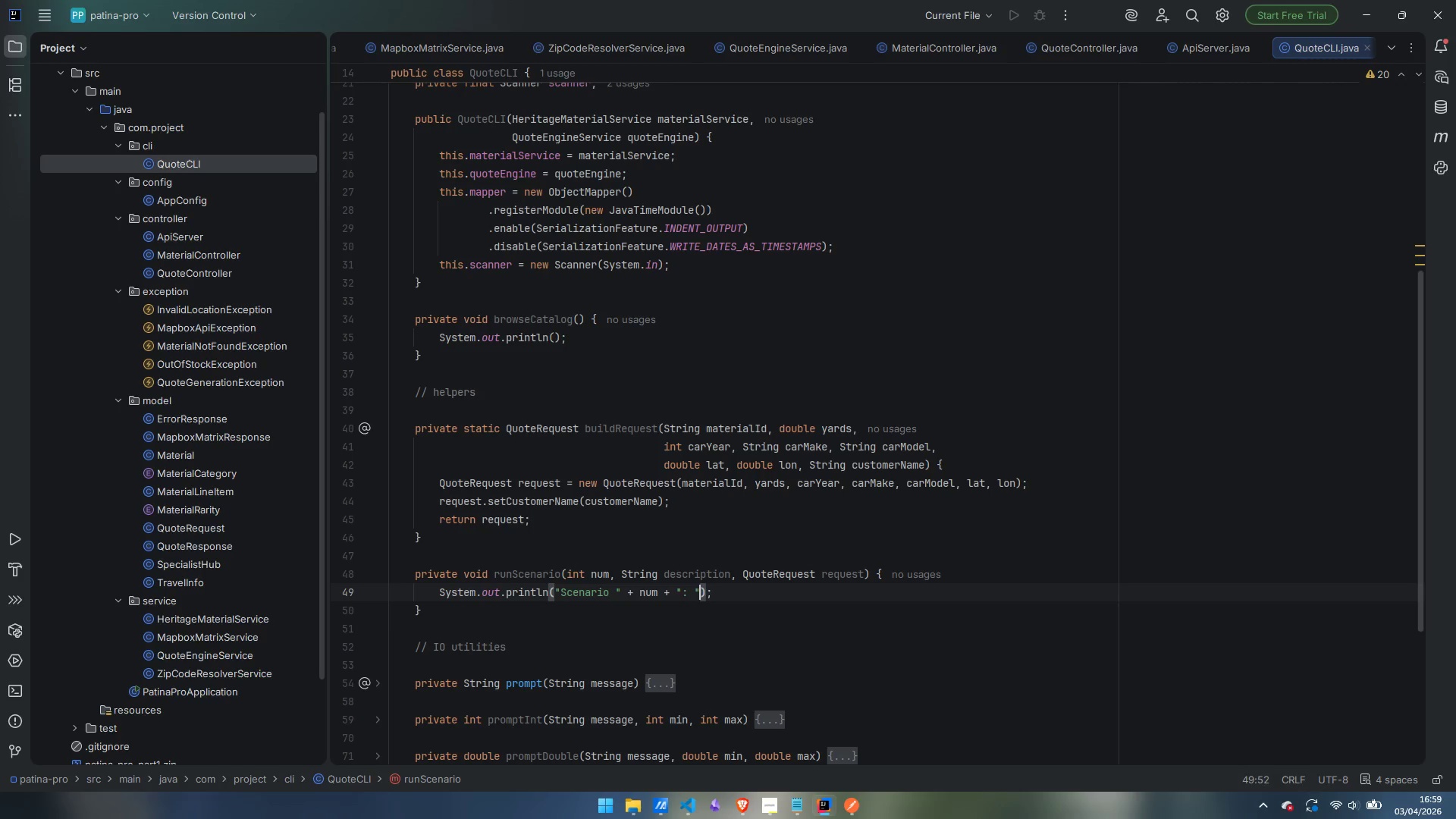 
type( + desc)
 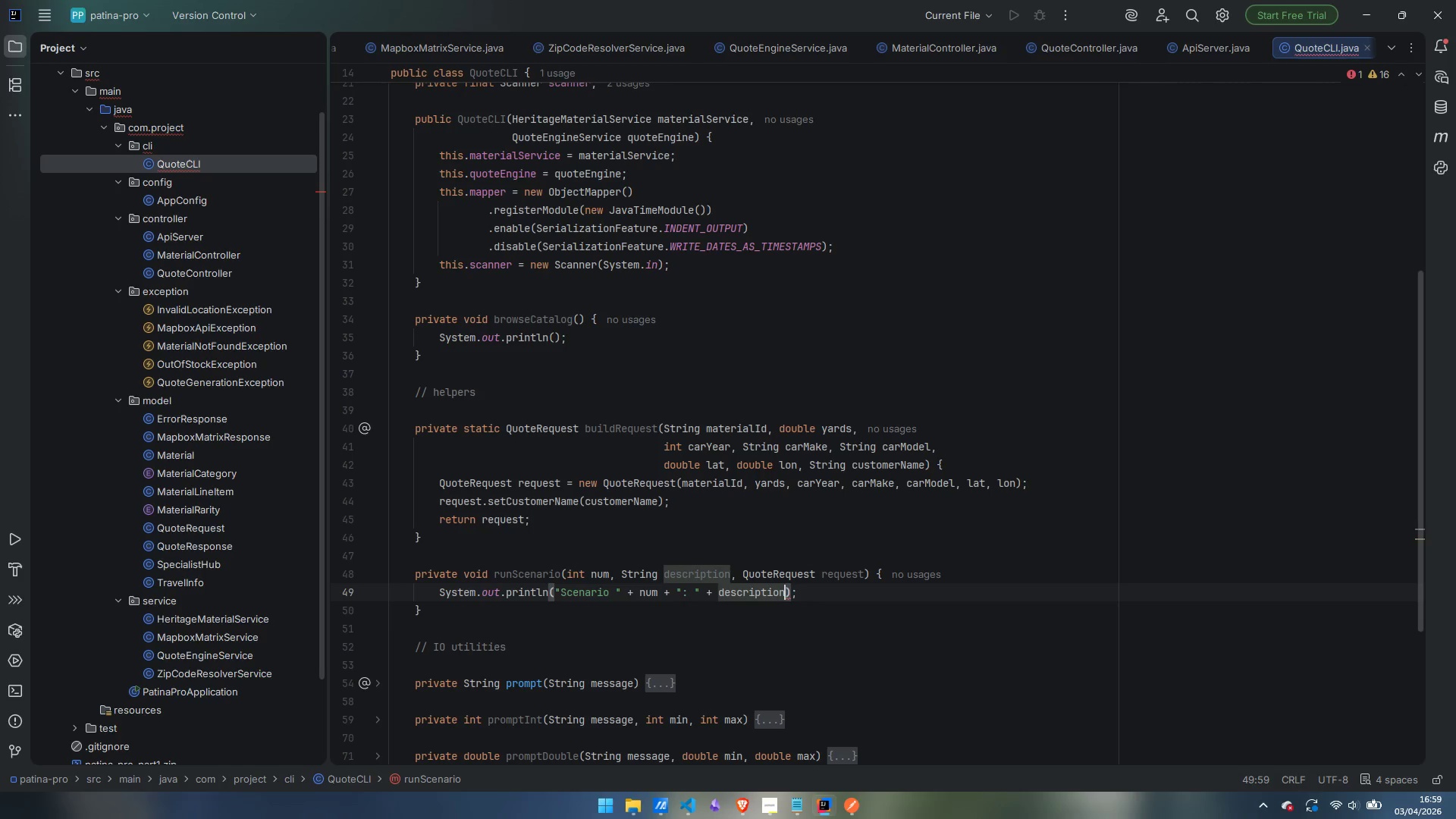 
 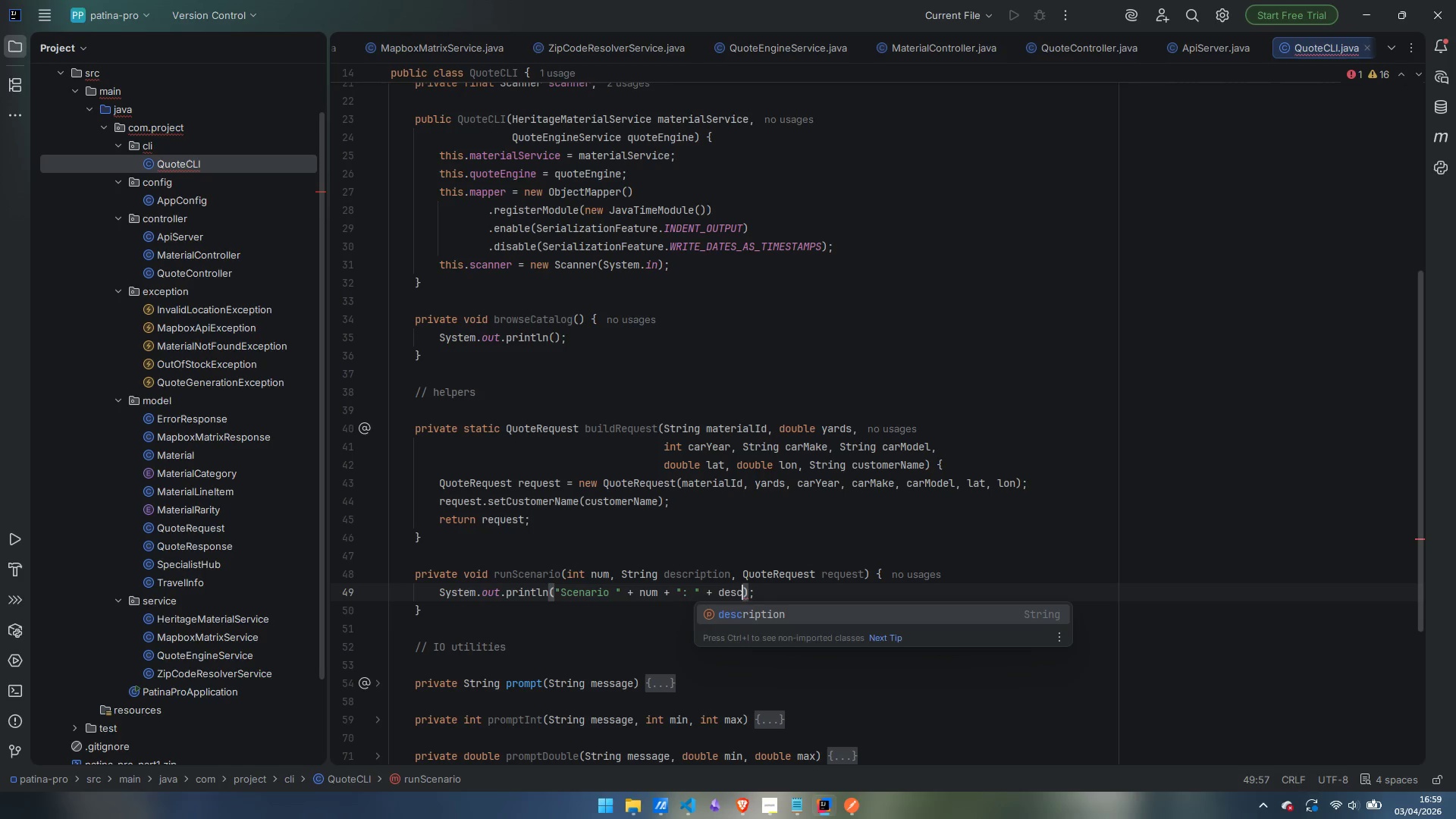 
key(Enter)
 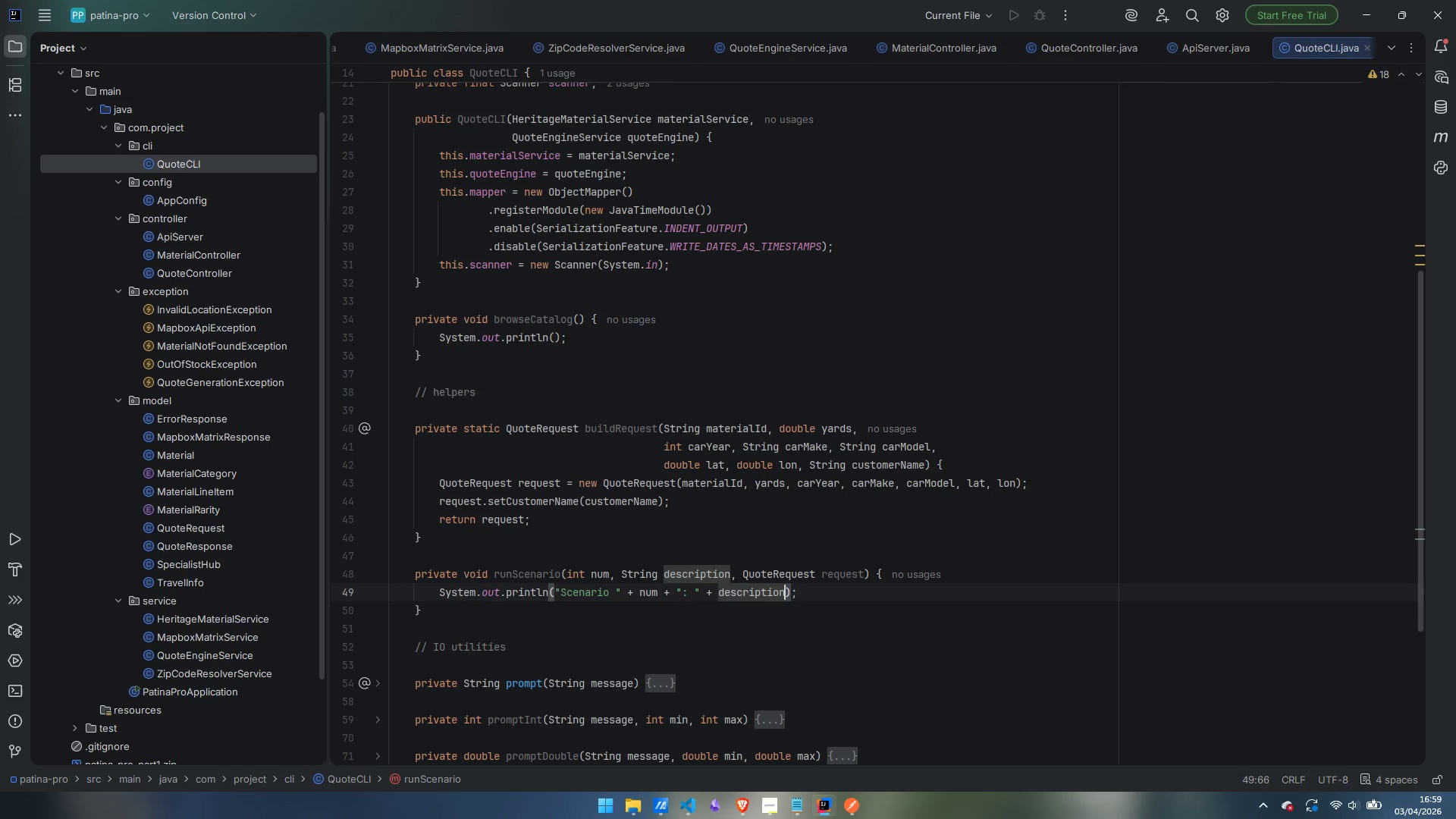 
key(ArrowRight)
 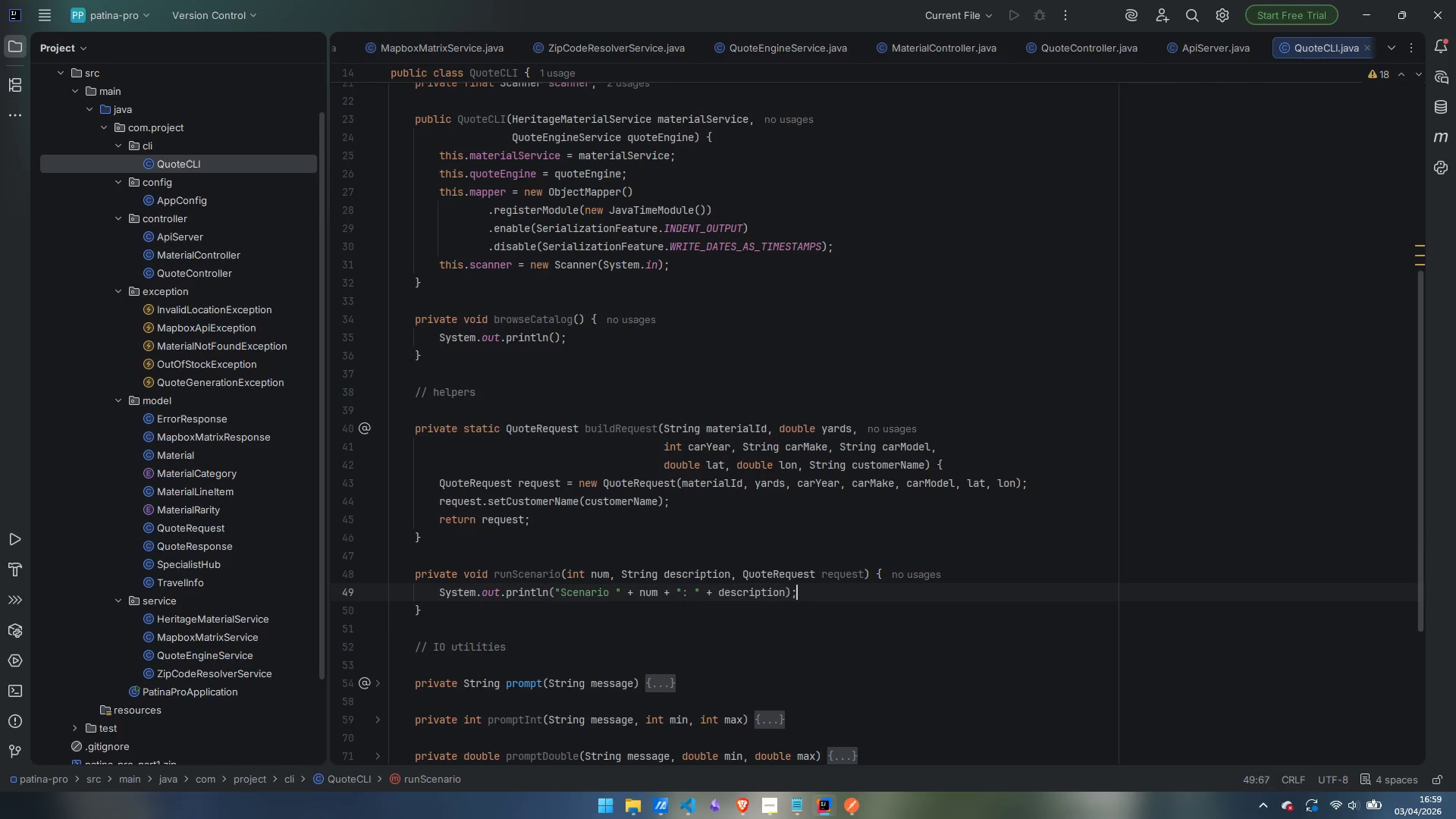 
key(ArrowRight)
 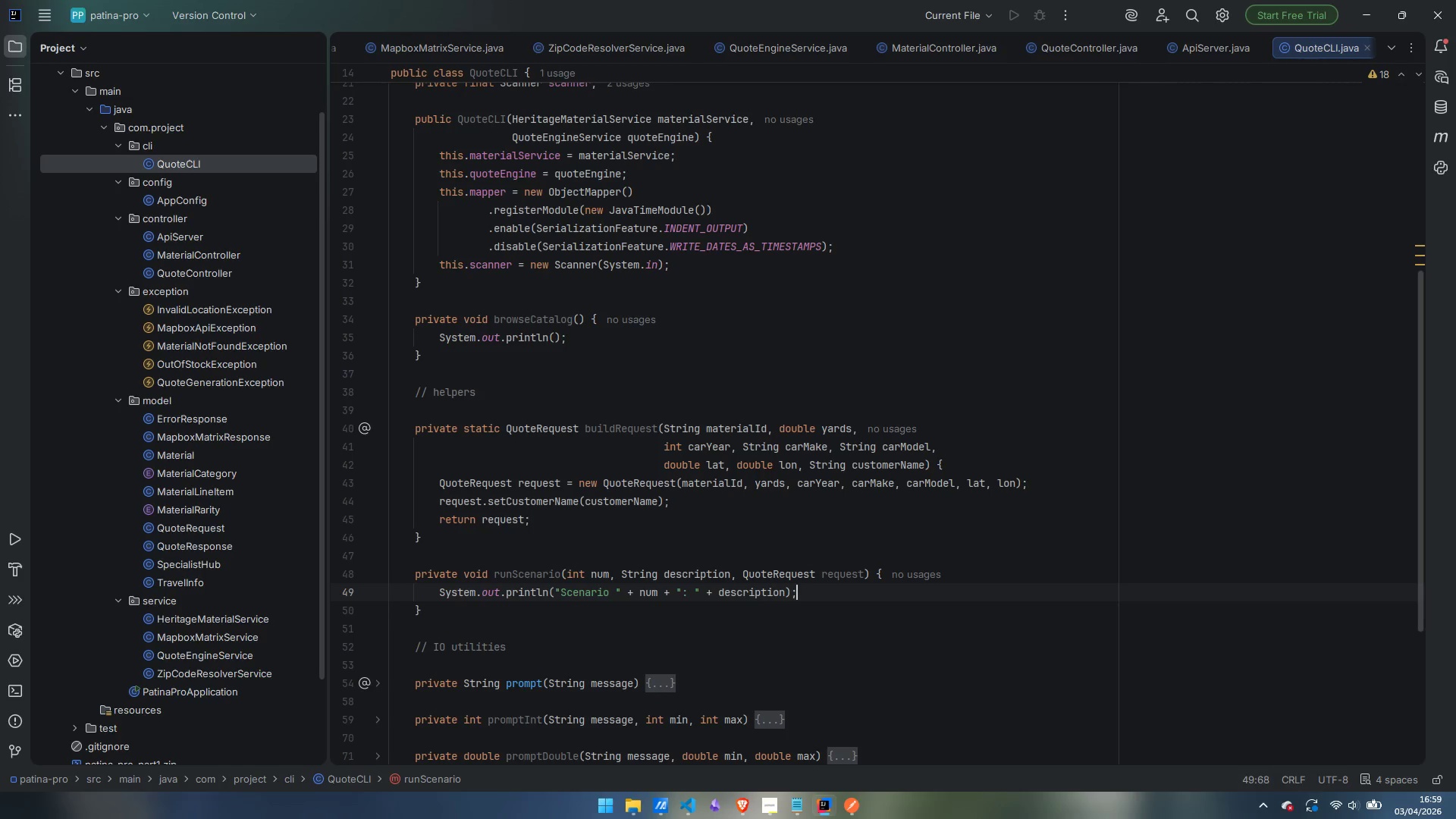 
key(Enter)
 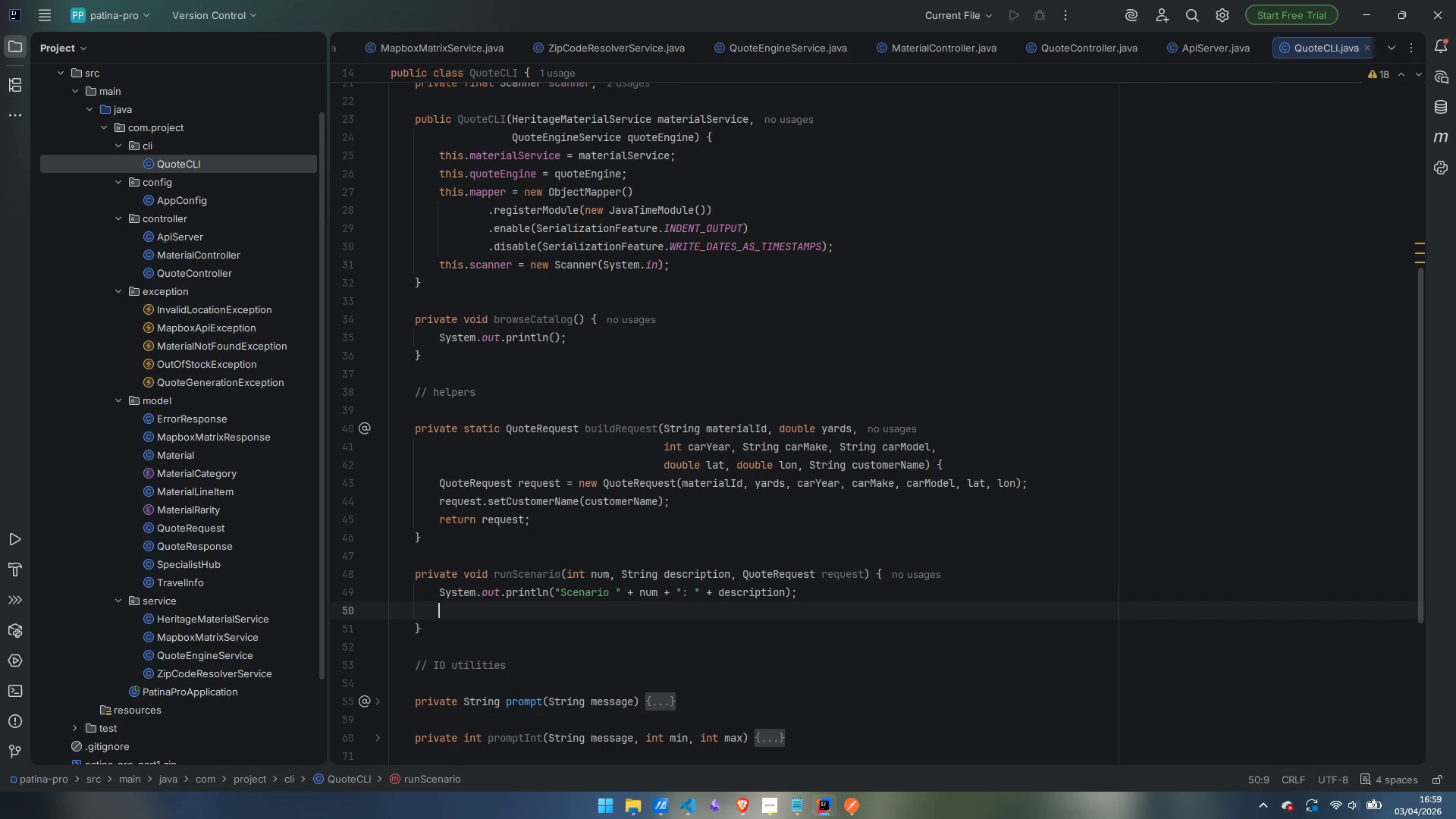 
hold_key(key=ShiftLeft, duration=0.36)
 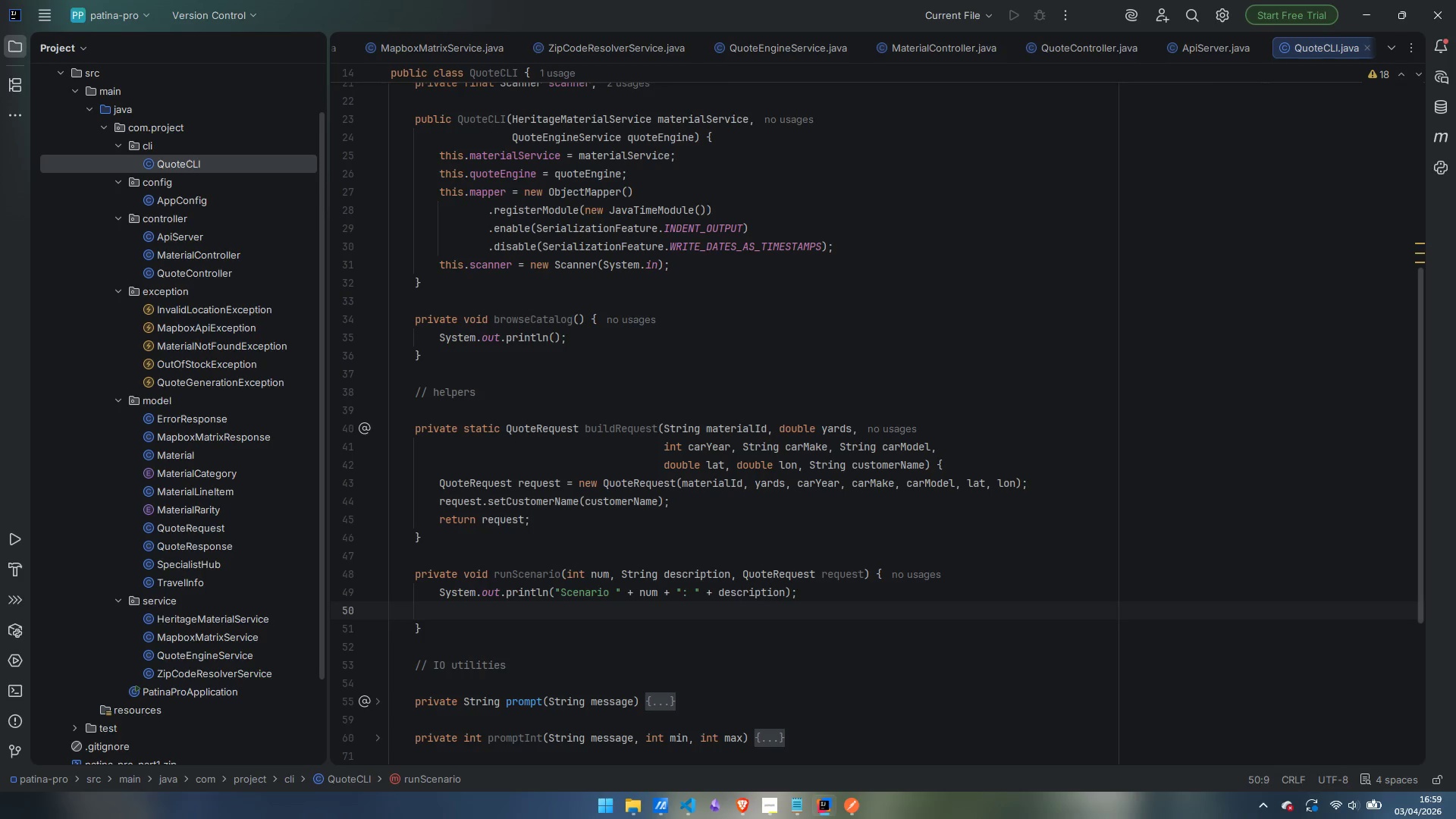 
type(sout)
key(Tab)
type(String)
 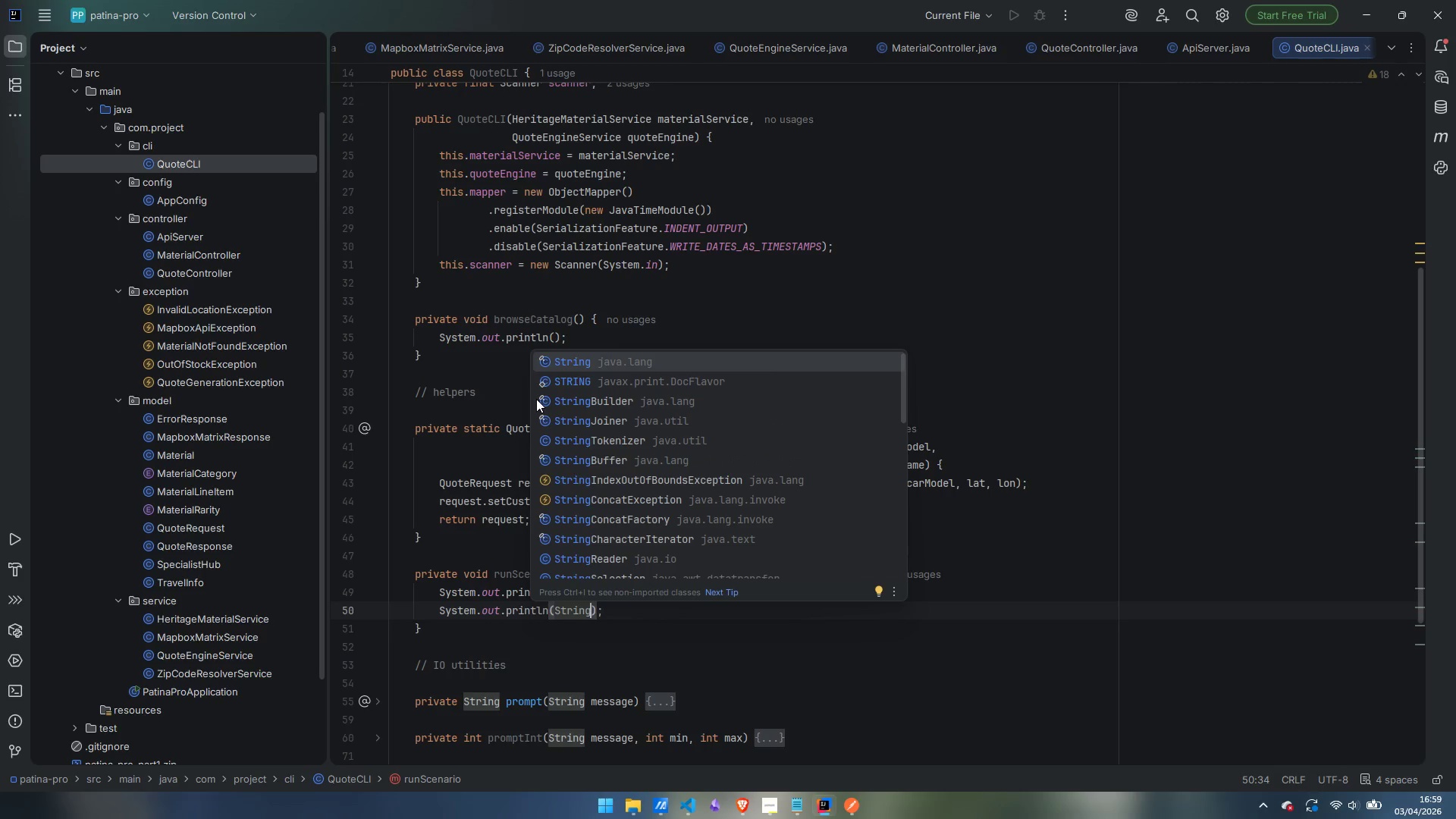 
key(Enter)
 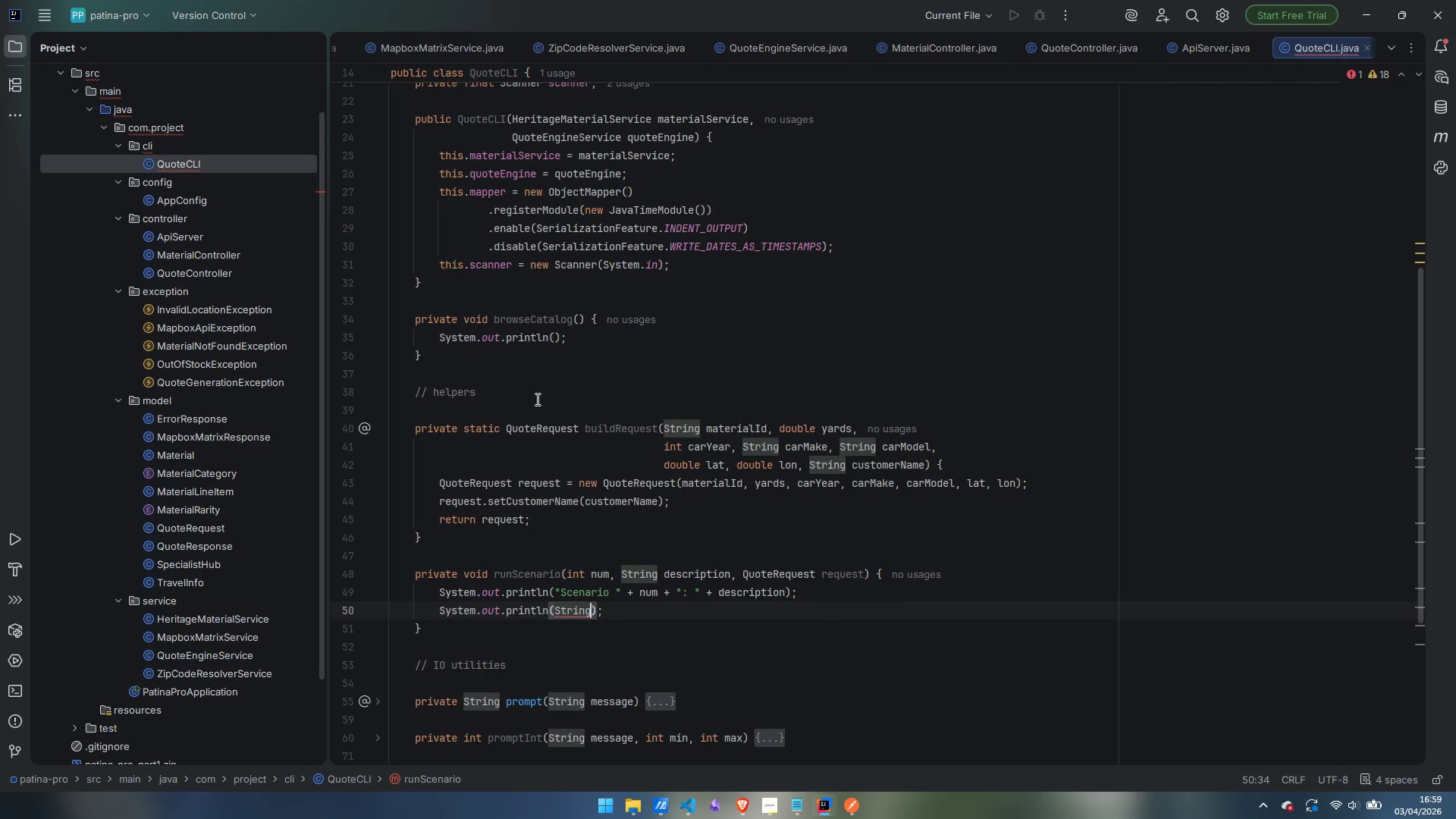 
key(ArrowLeft)
 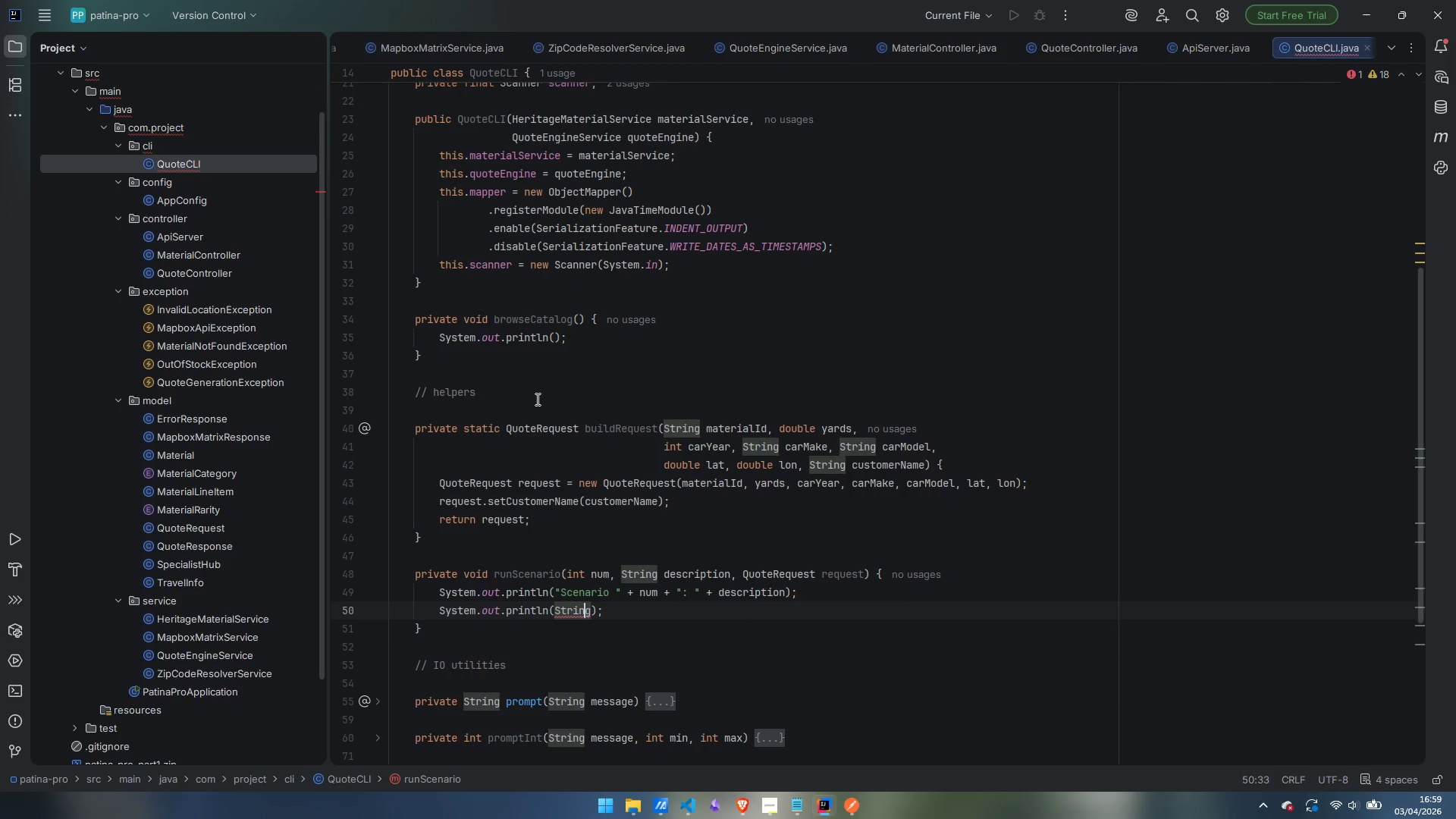 
key(ArrowLeft)
 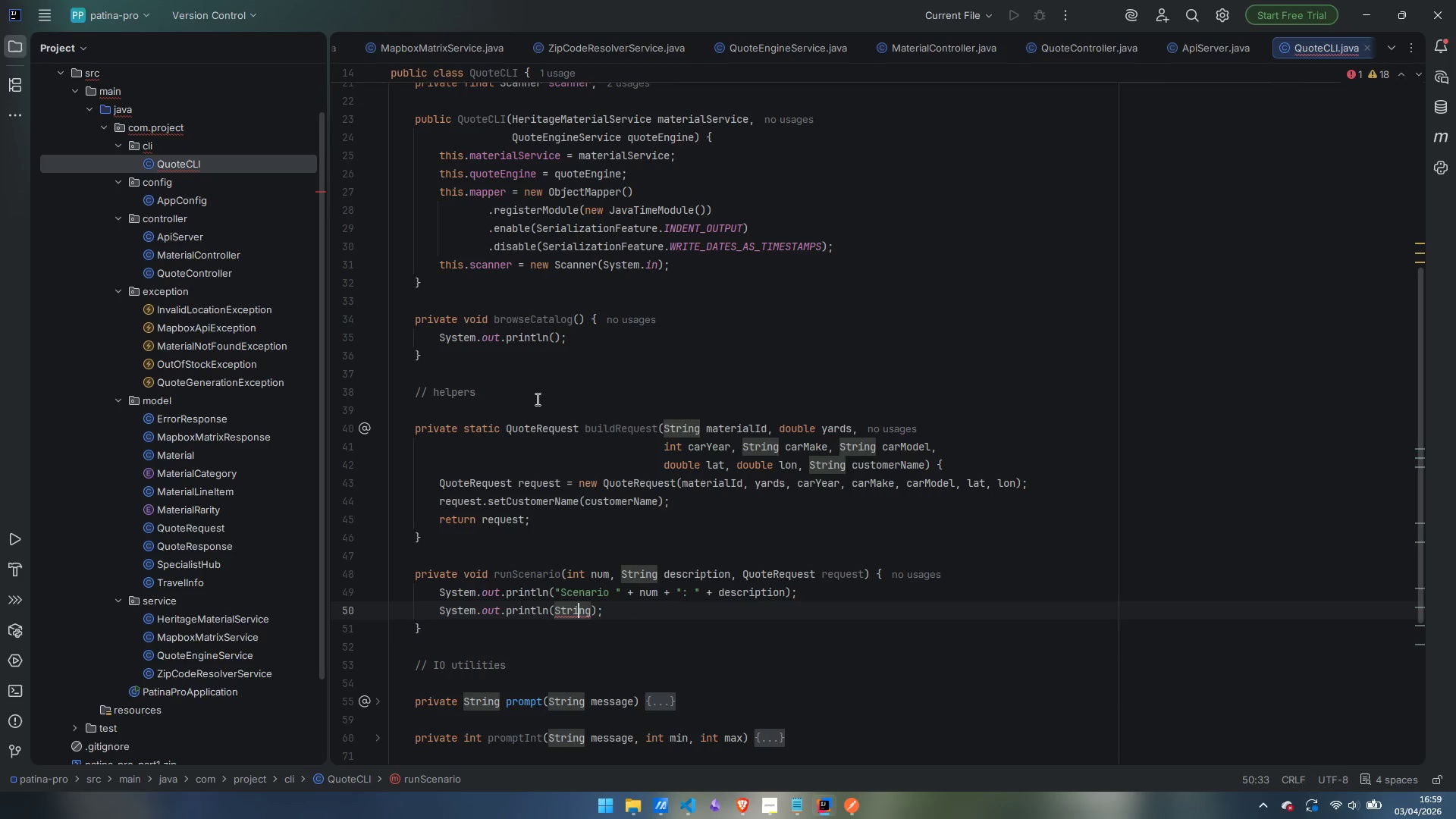 
key(ArrowLeft)
 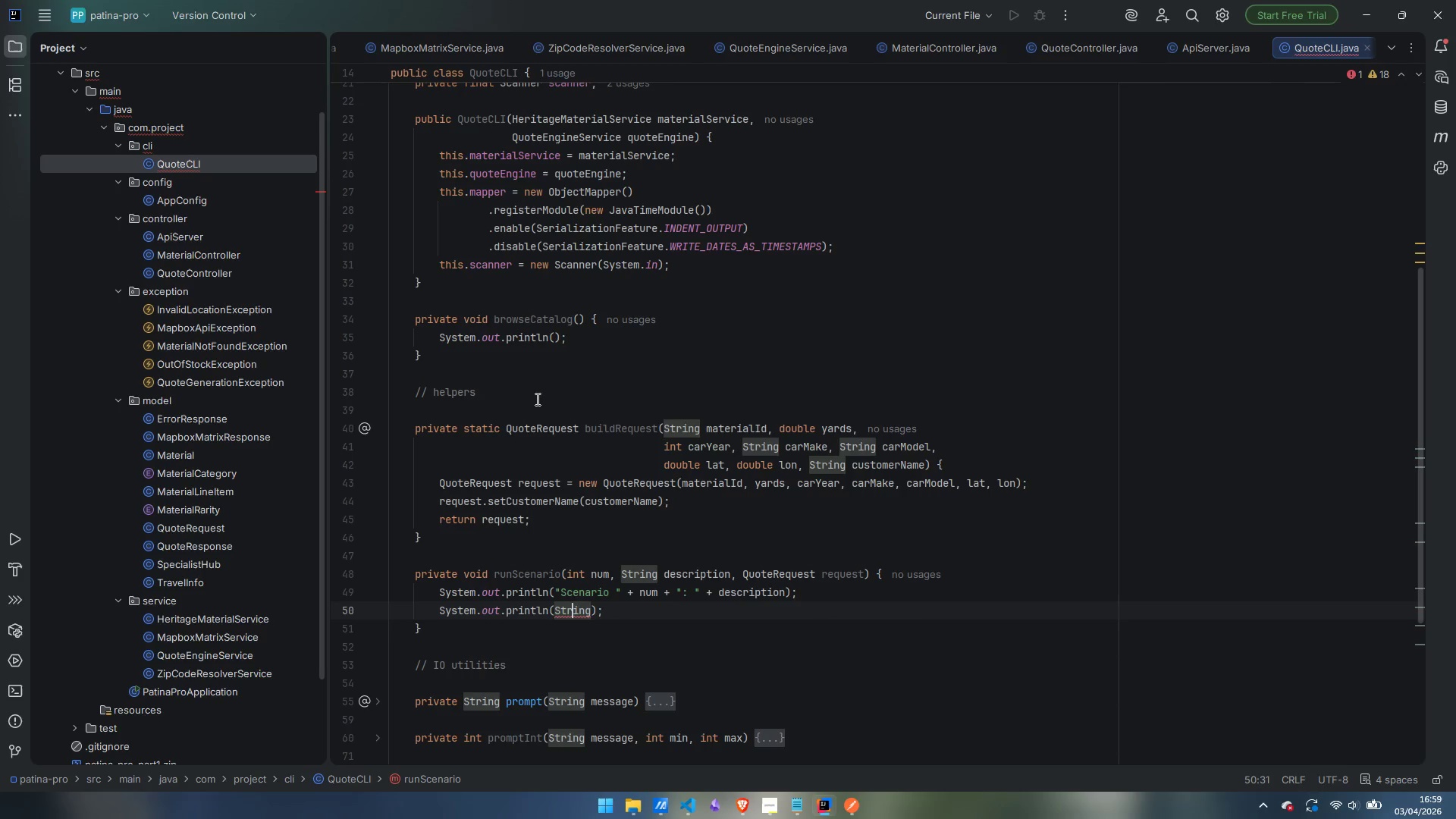 
key(ArrowLeft)
 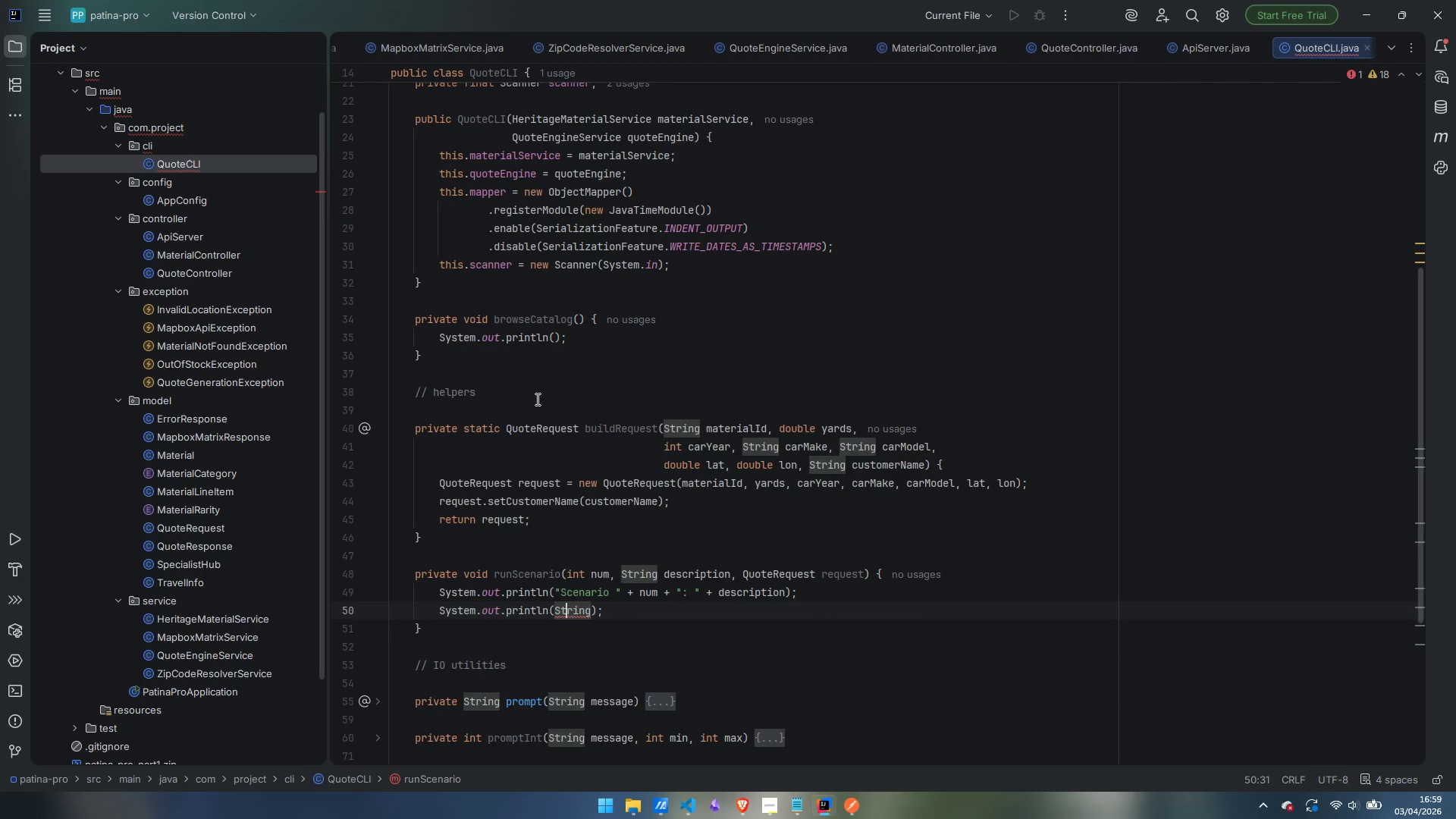 
key(ArrowLeft)
 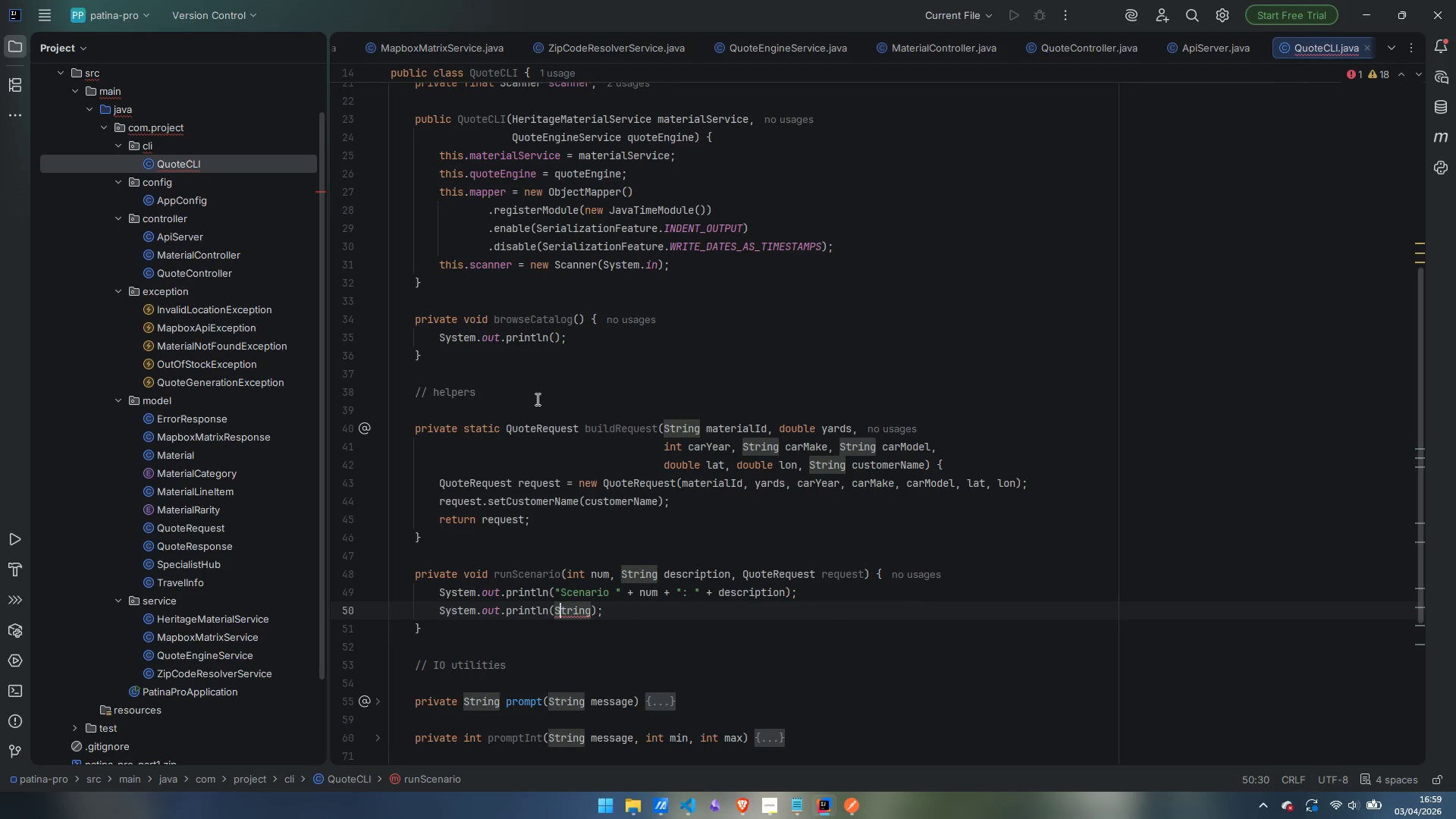 
key(ArrowLeft)
 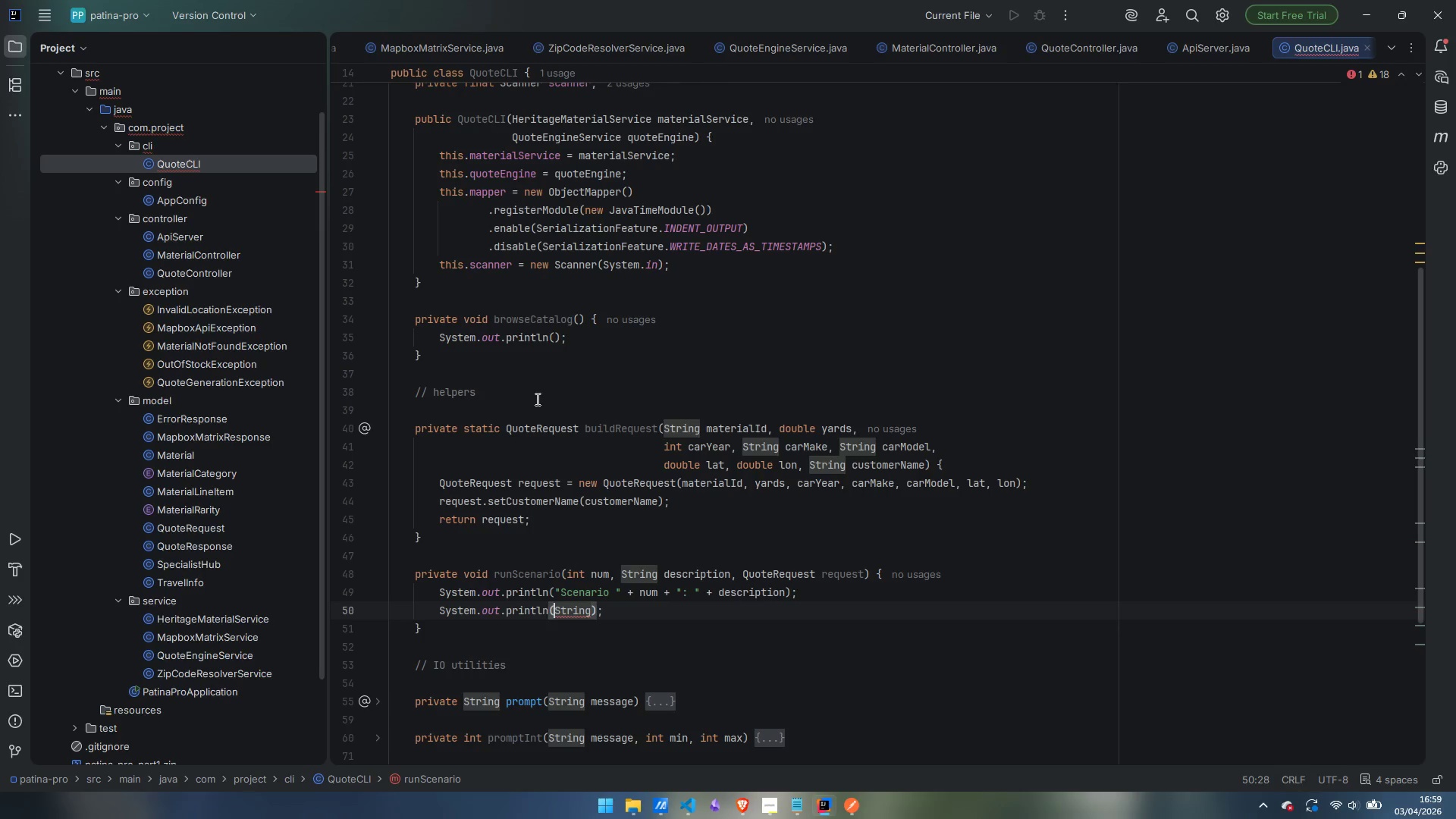 
key(ArrowLeft)
 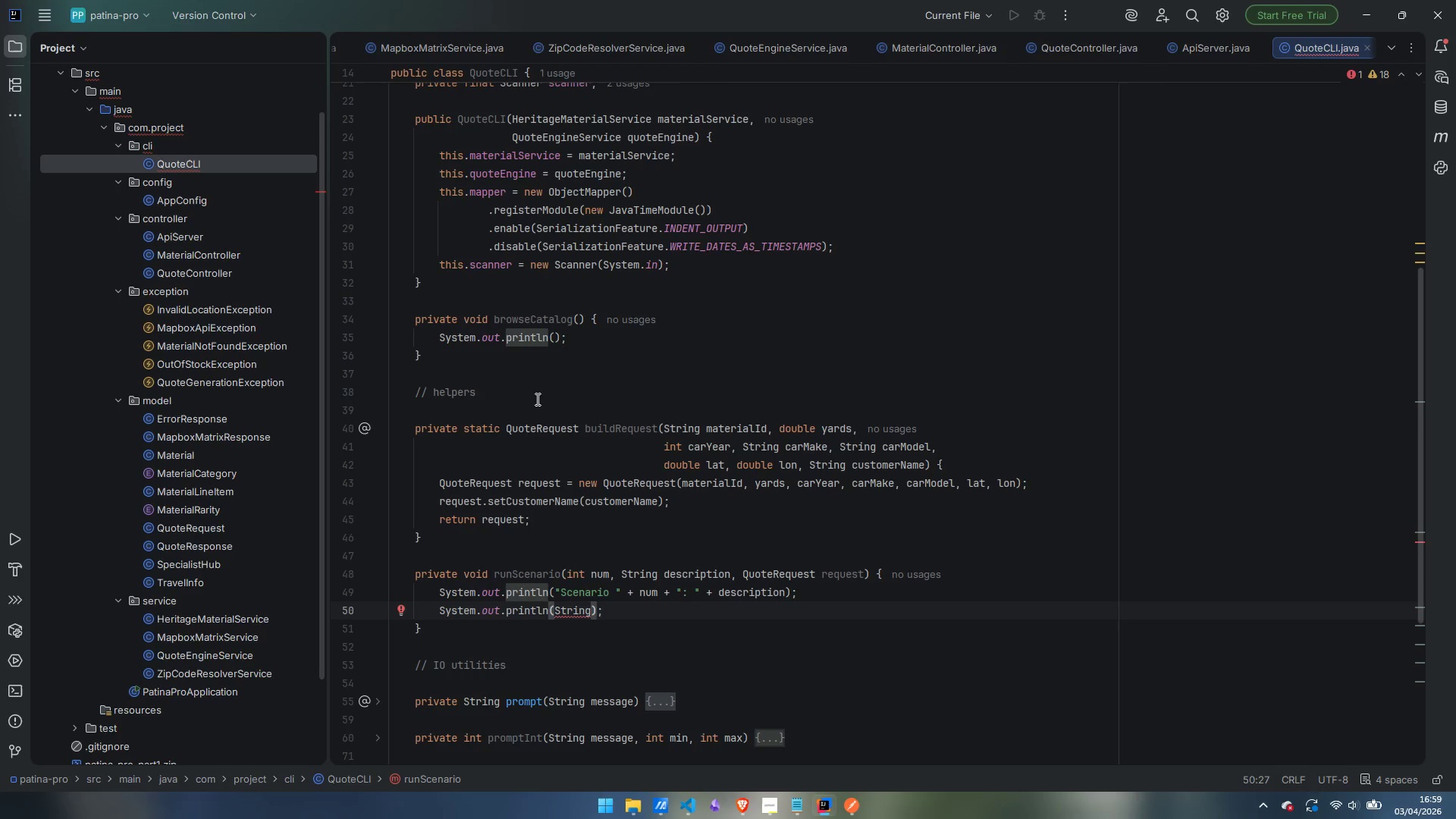 
key(ArrowRight)
 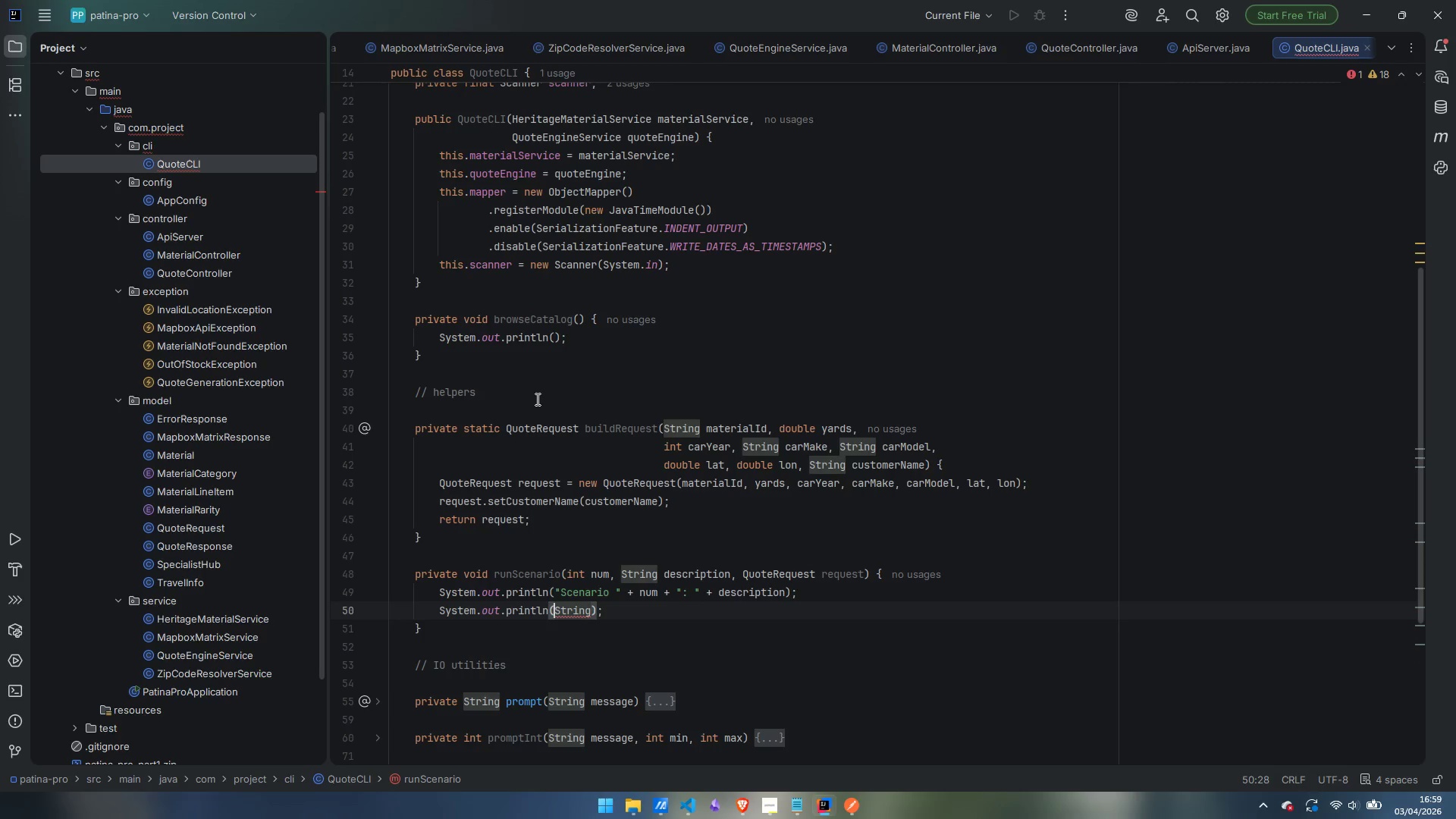 
key(Control+ControlLeft)
 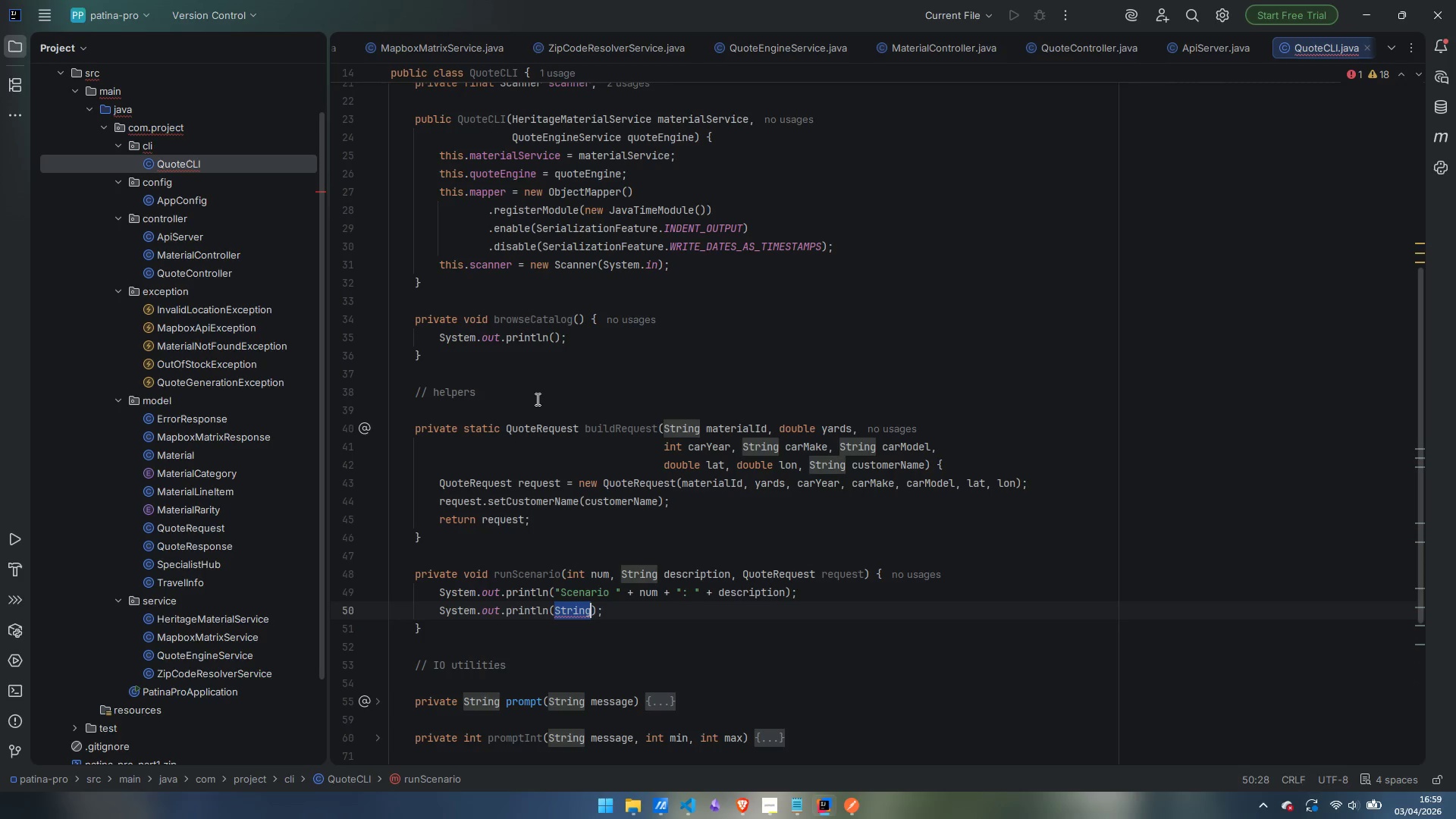 
key(Control+Shift+ShiftLeft)
 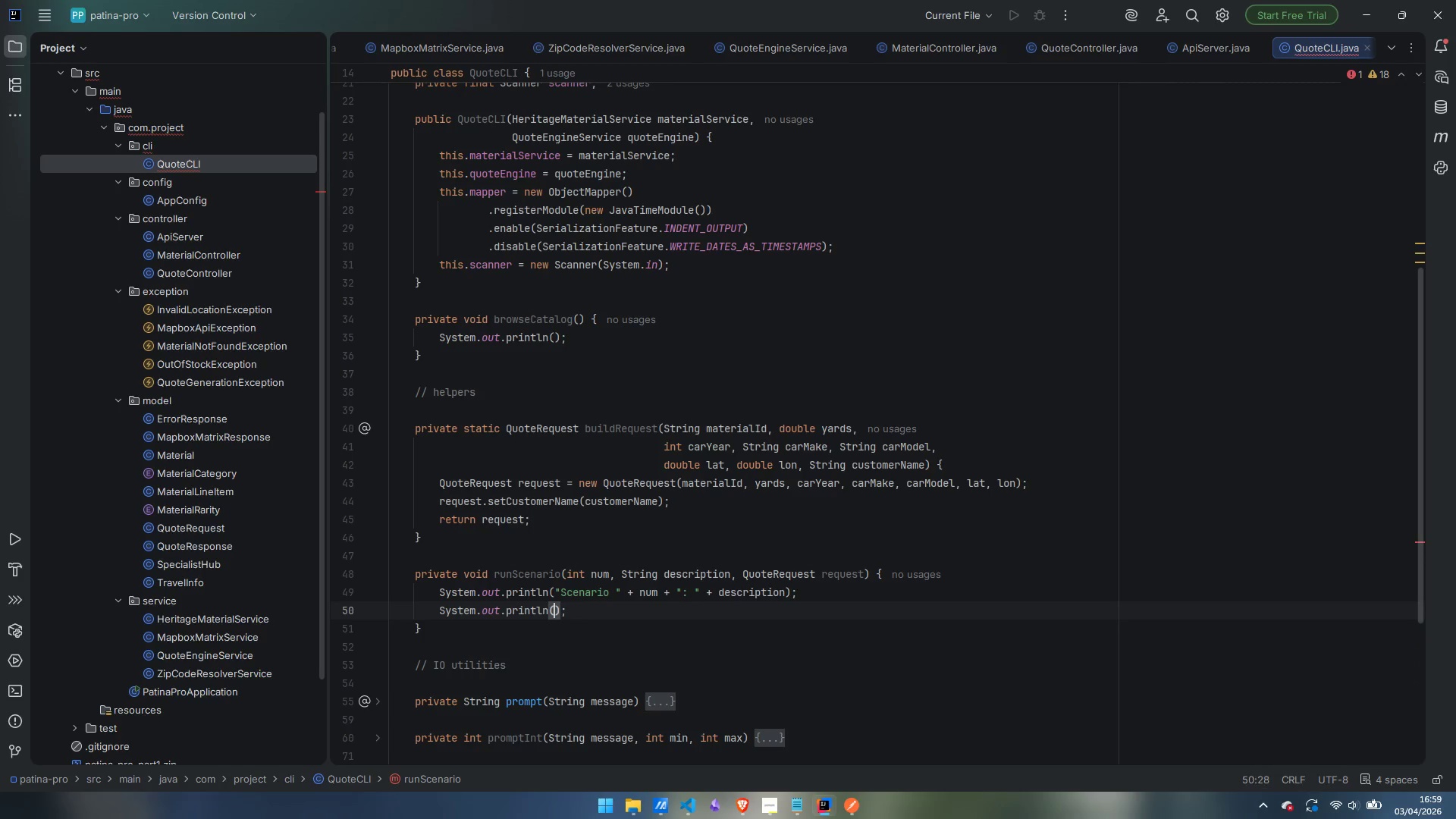 
key(Control+Shift+ArrowRight)
 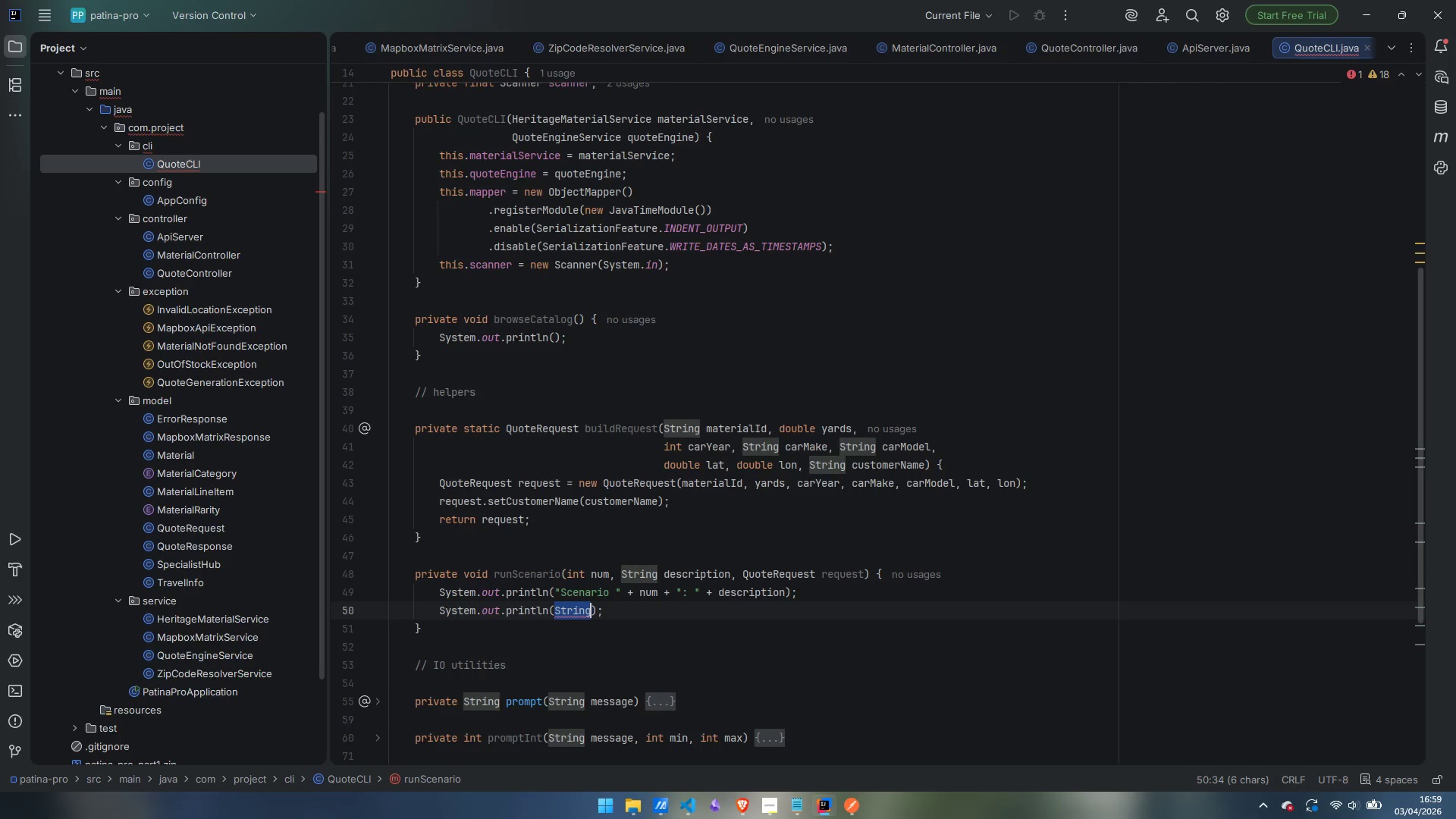 
key(Control+Shift+Backspace)
 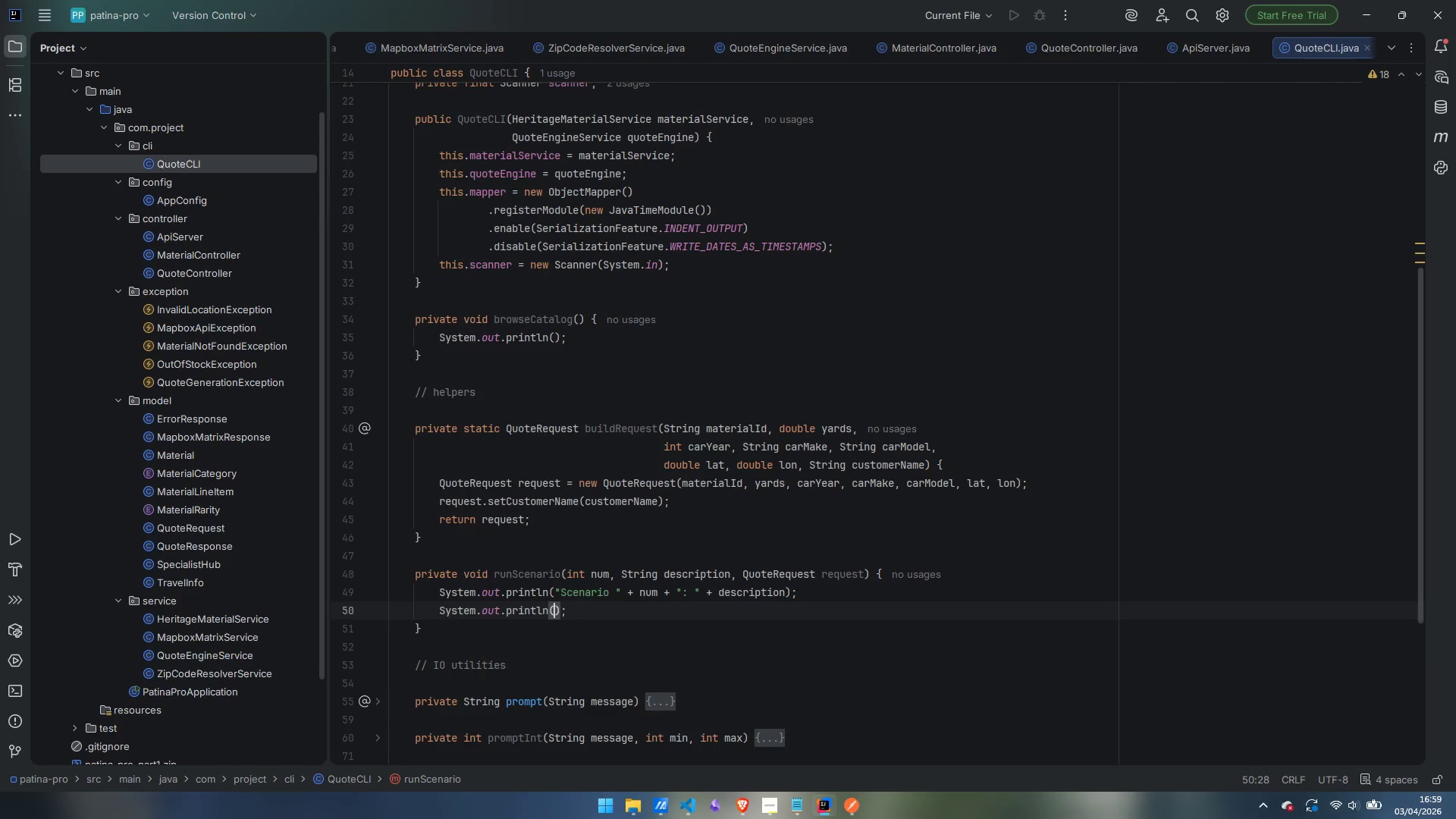 
wait(5.41)
 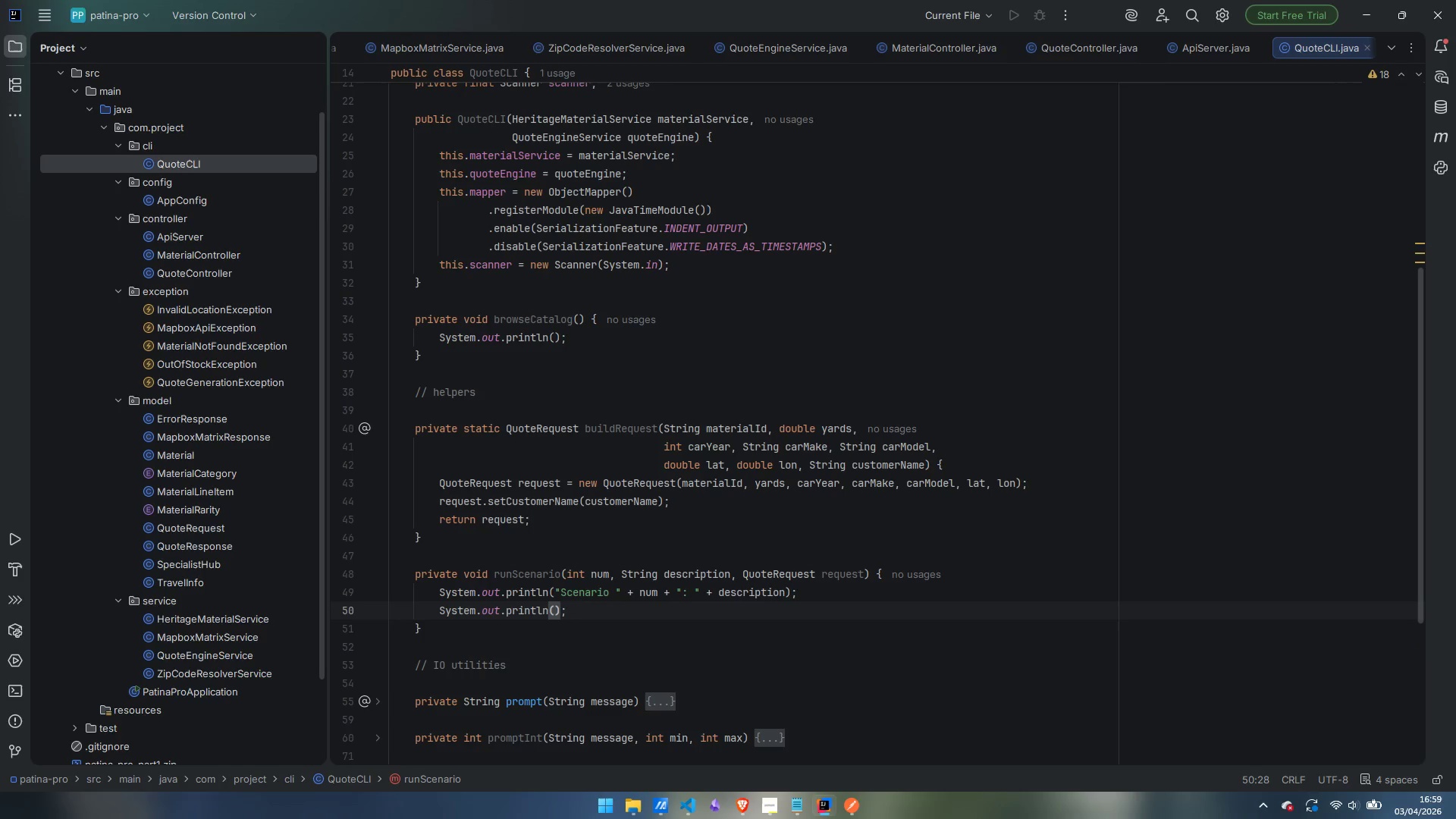 
key(ArrowLeft)
 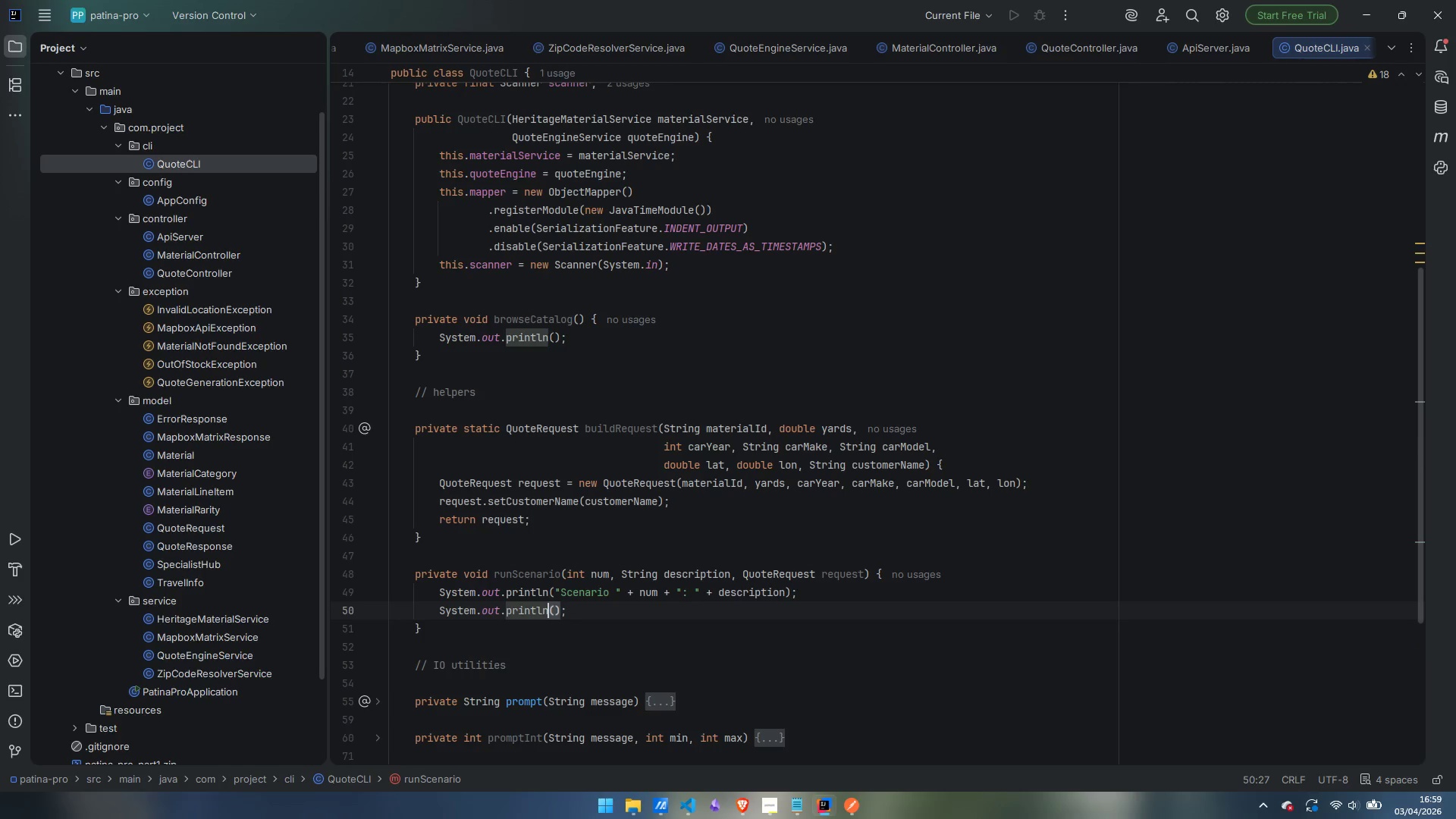 
key(Backspace)
 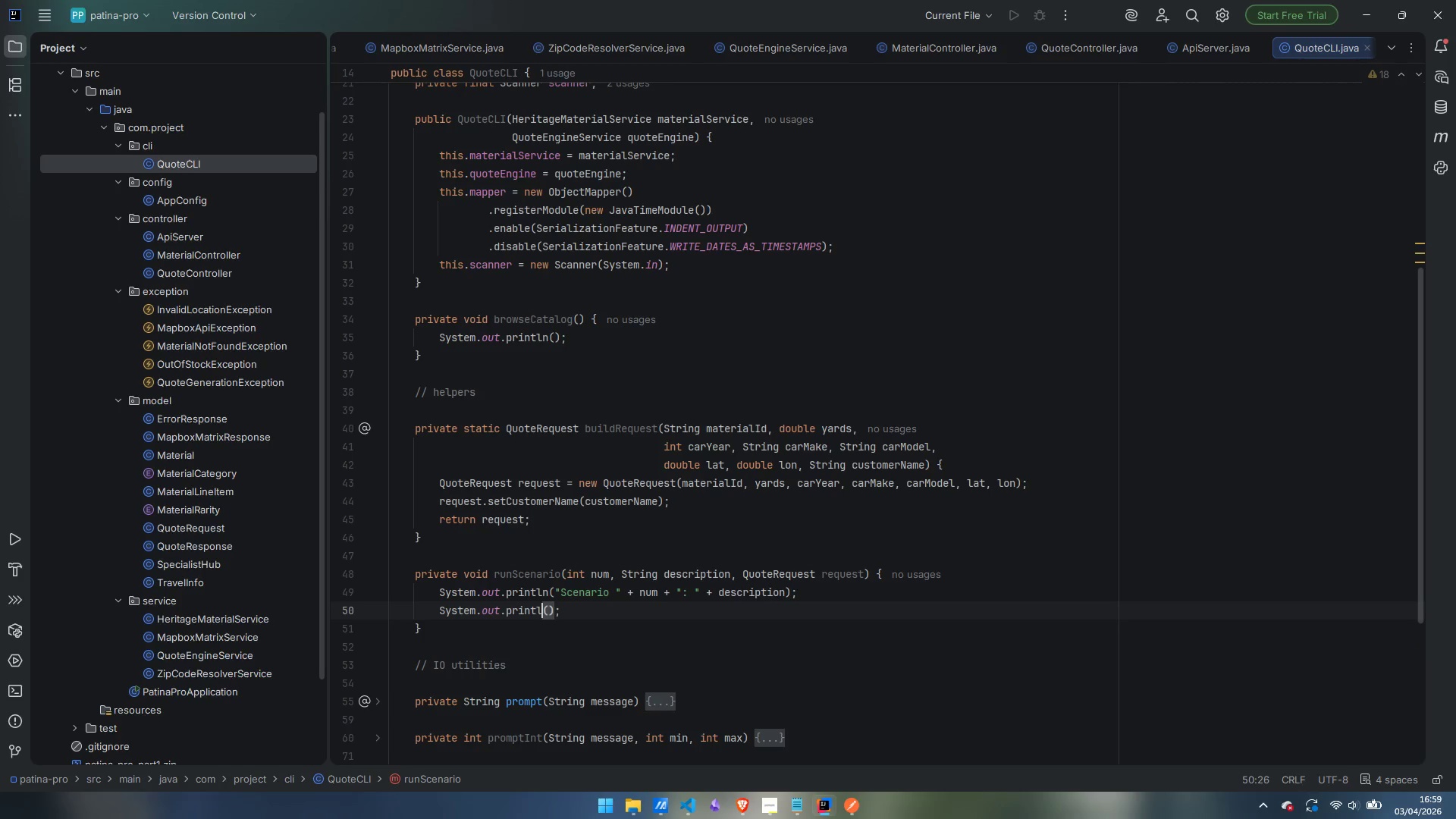 
key(Backspace)
 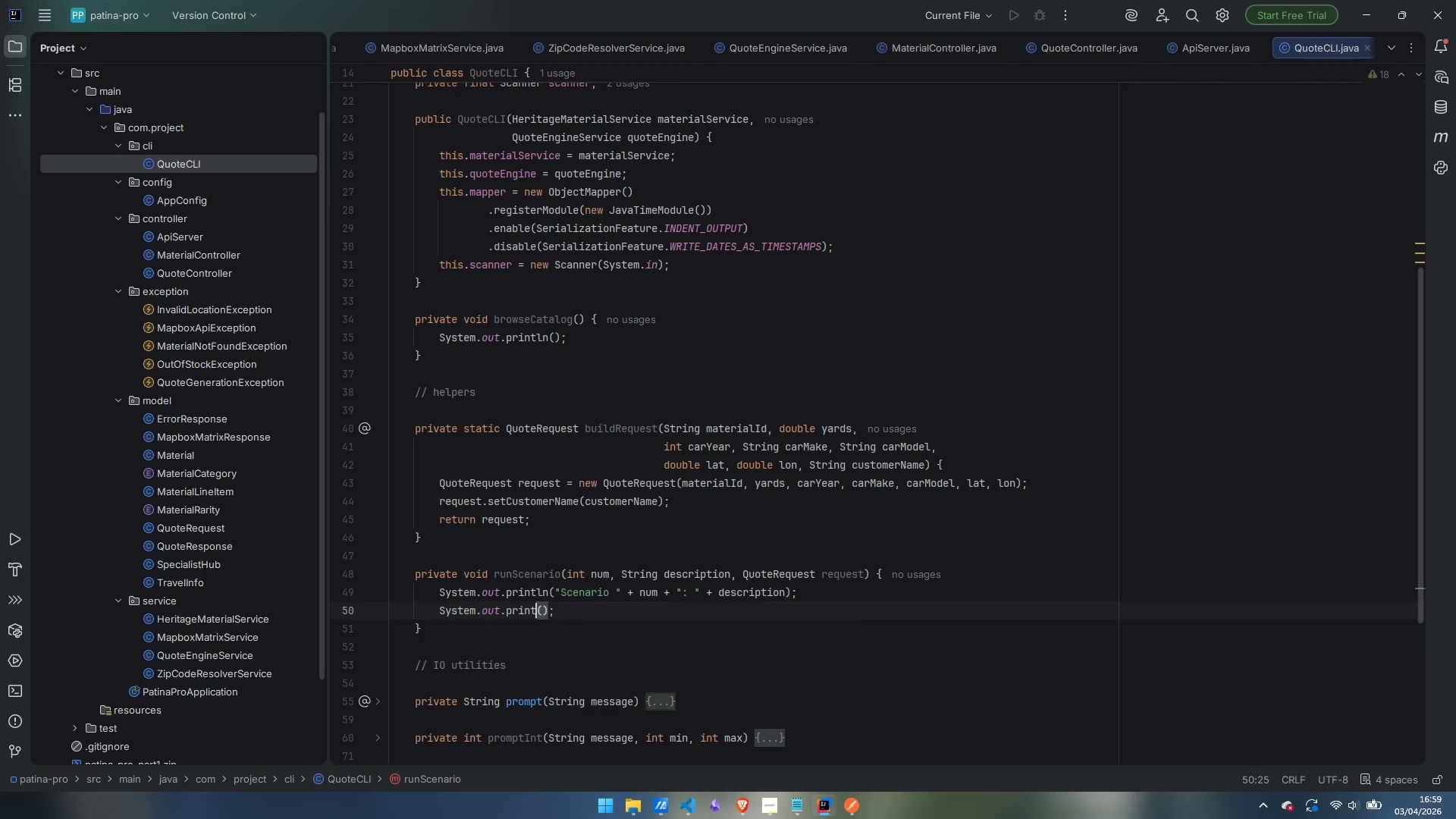 
key(F)
 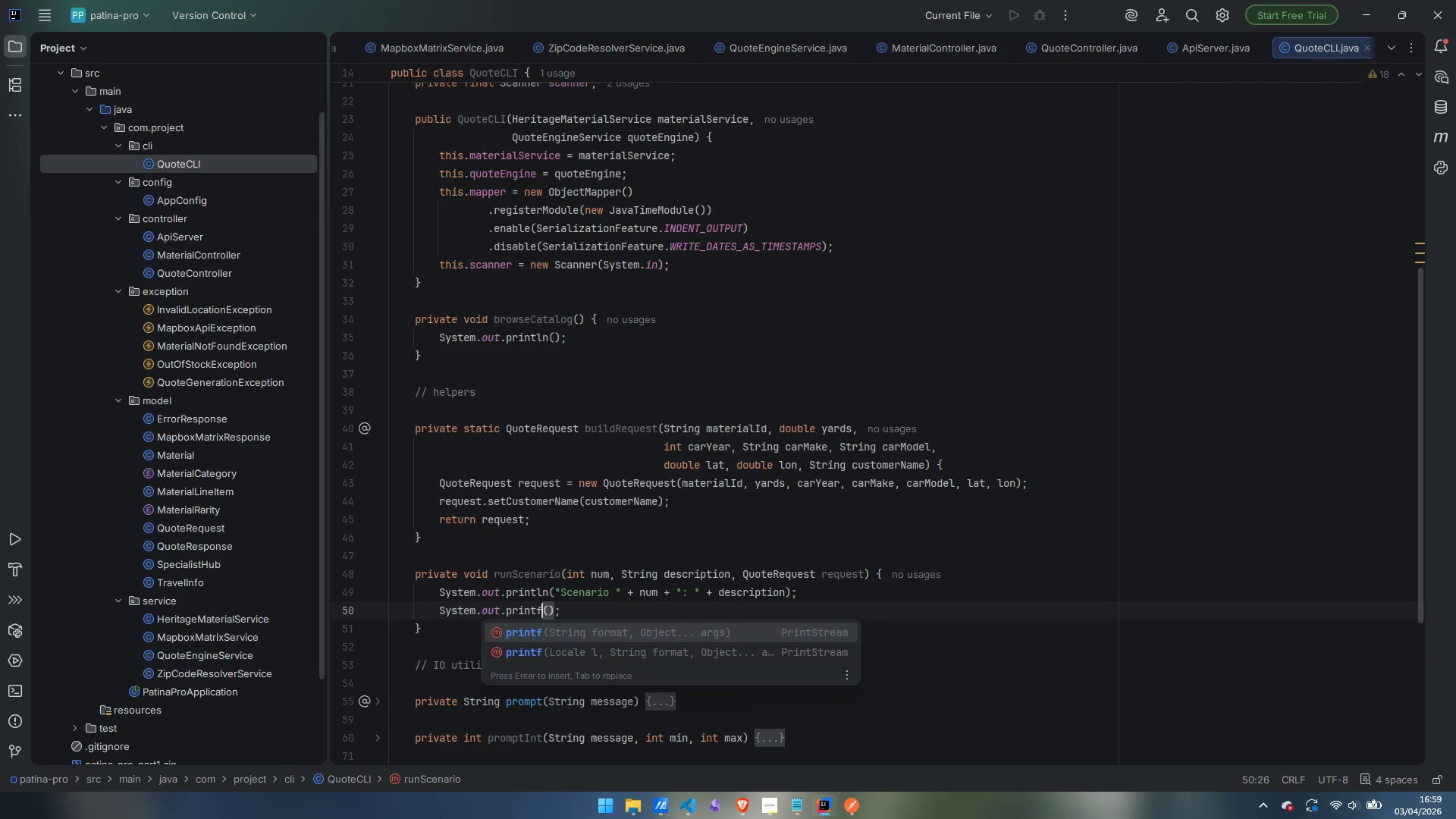 
key(ArrowRight)
 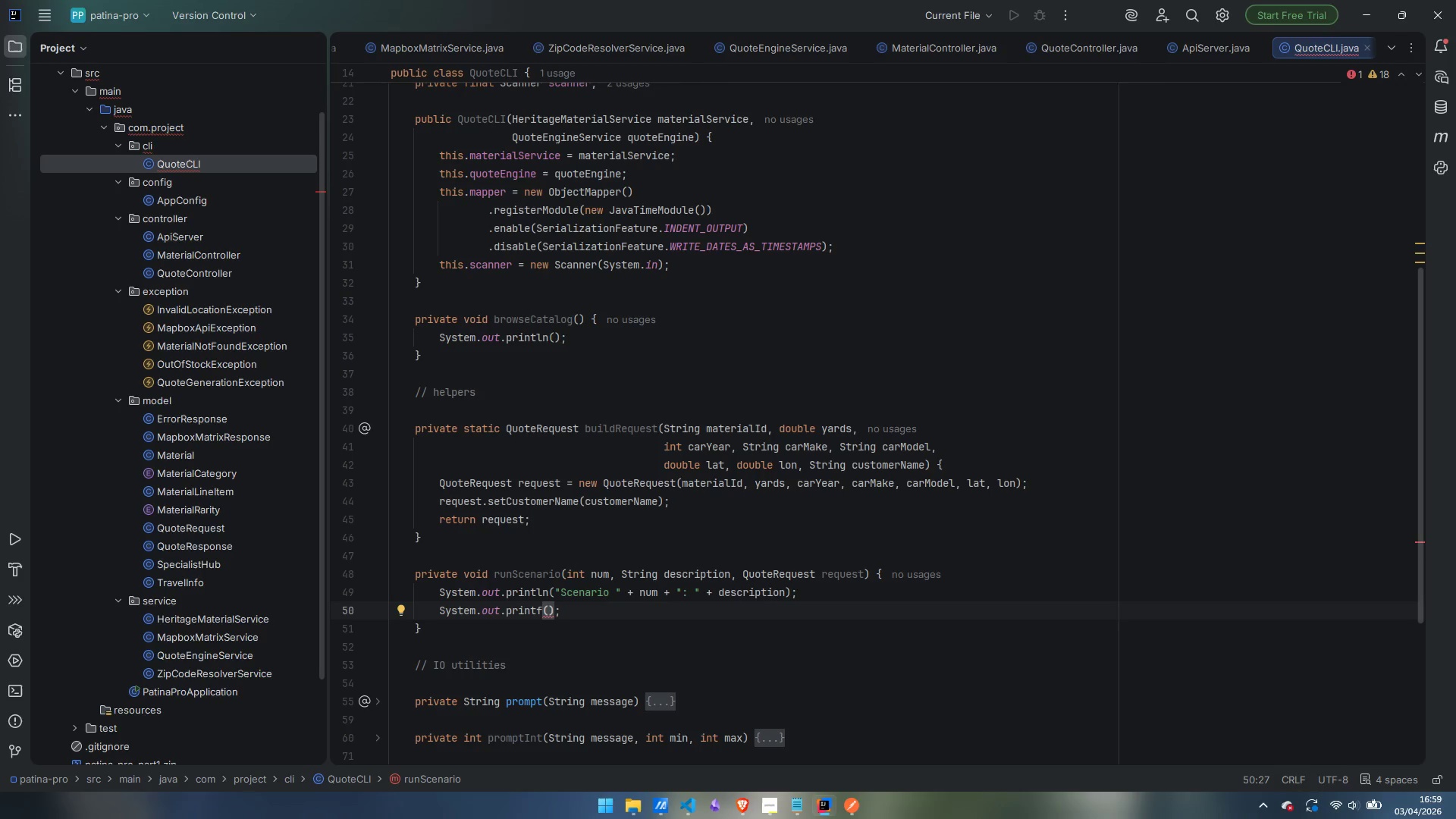 
key(Shift+Quote)
 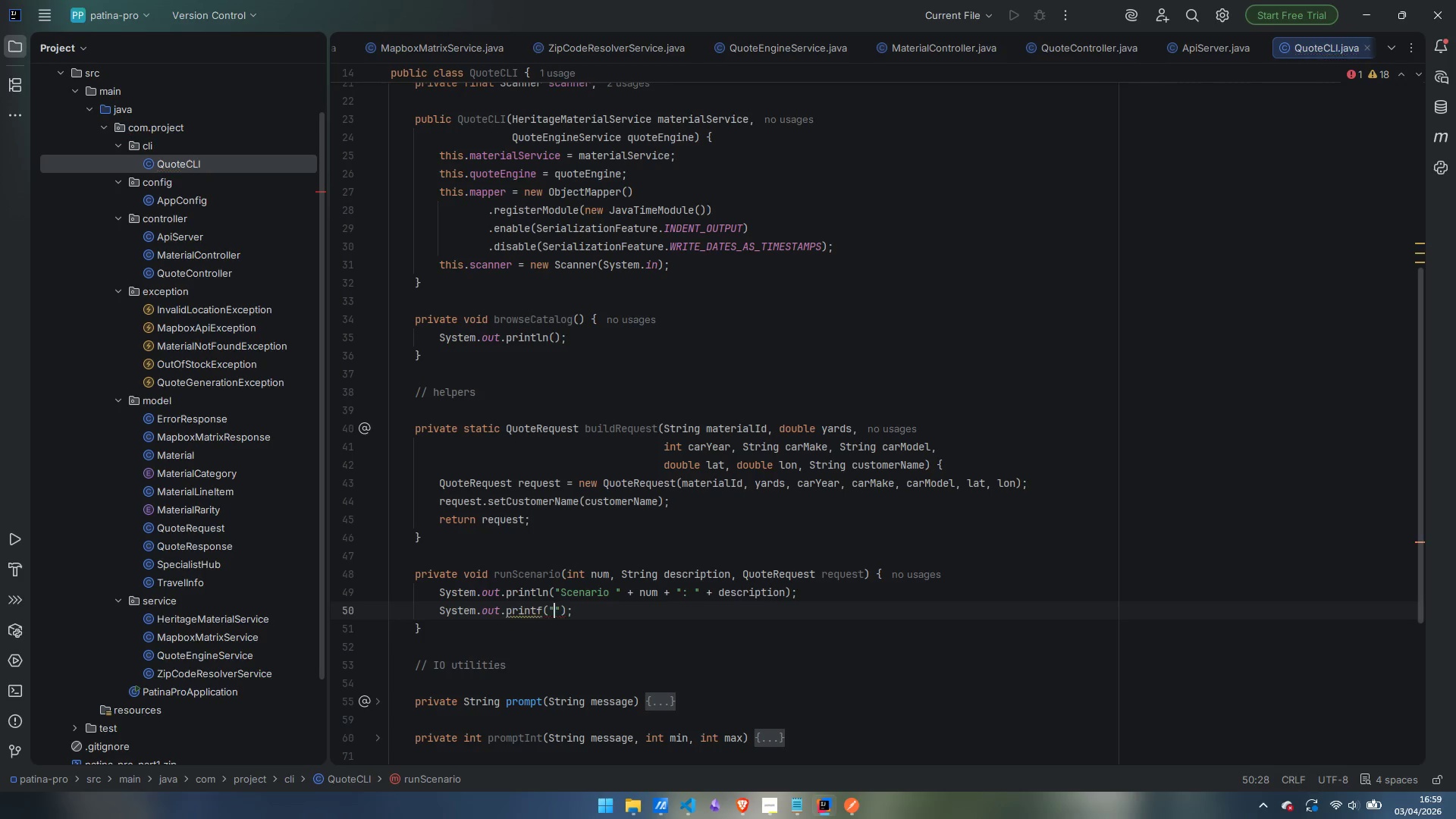 
key(Shift+Space)
 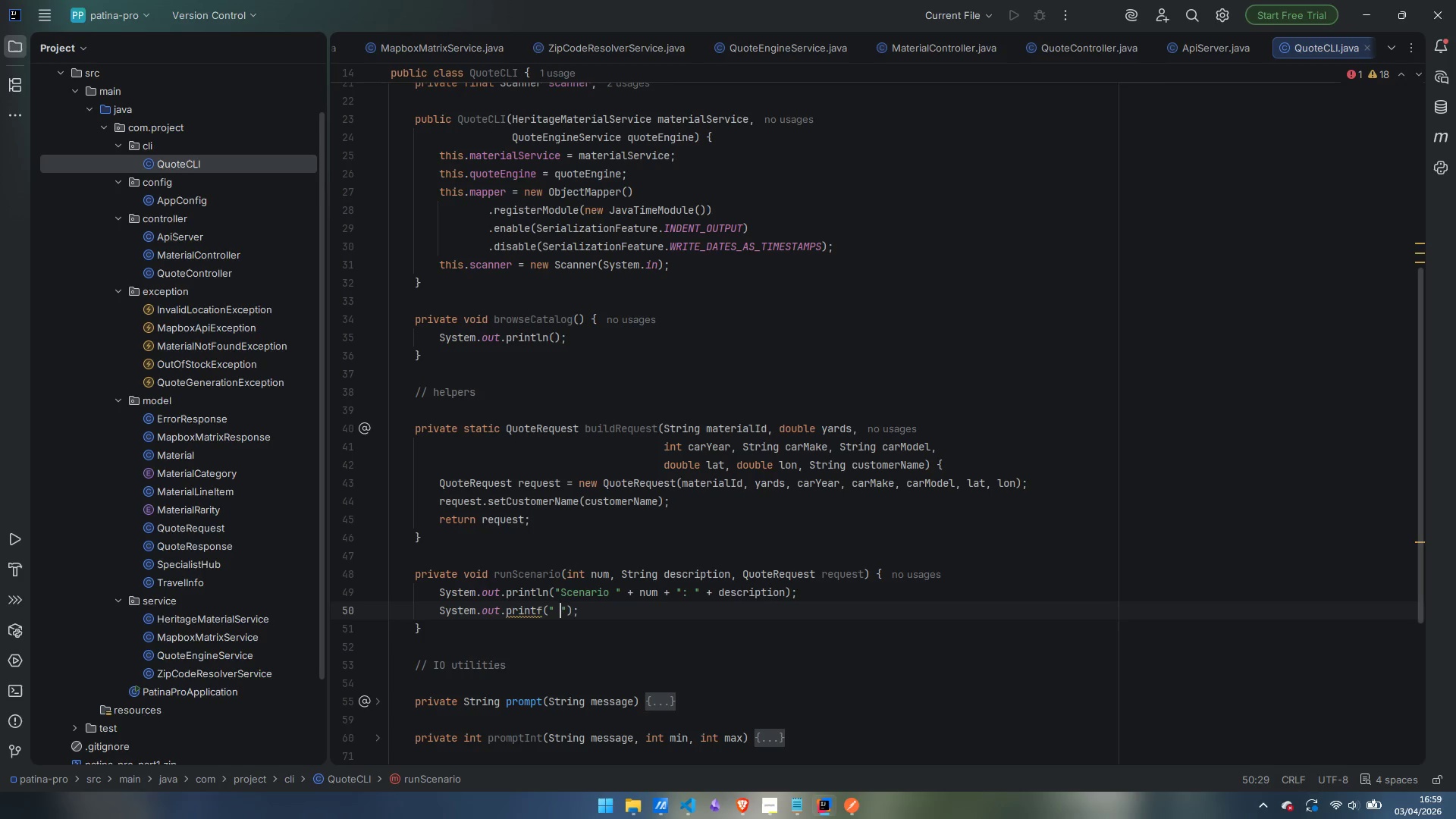 
key(Shift+Space)
 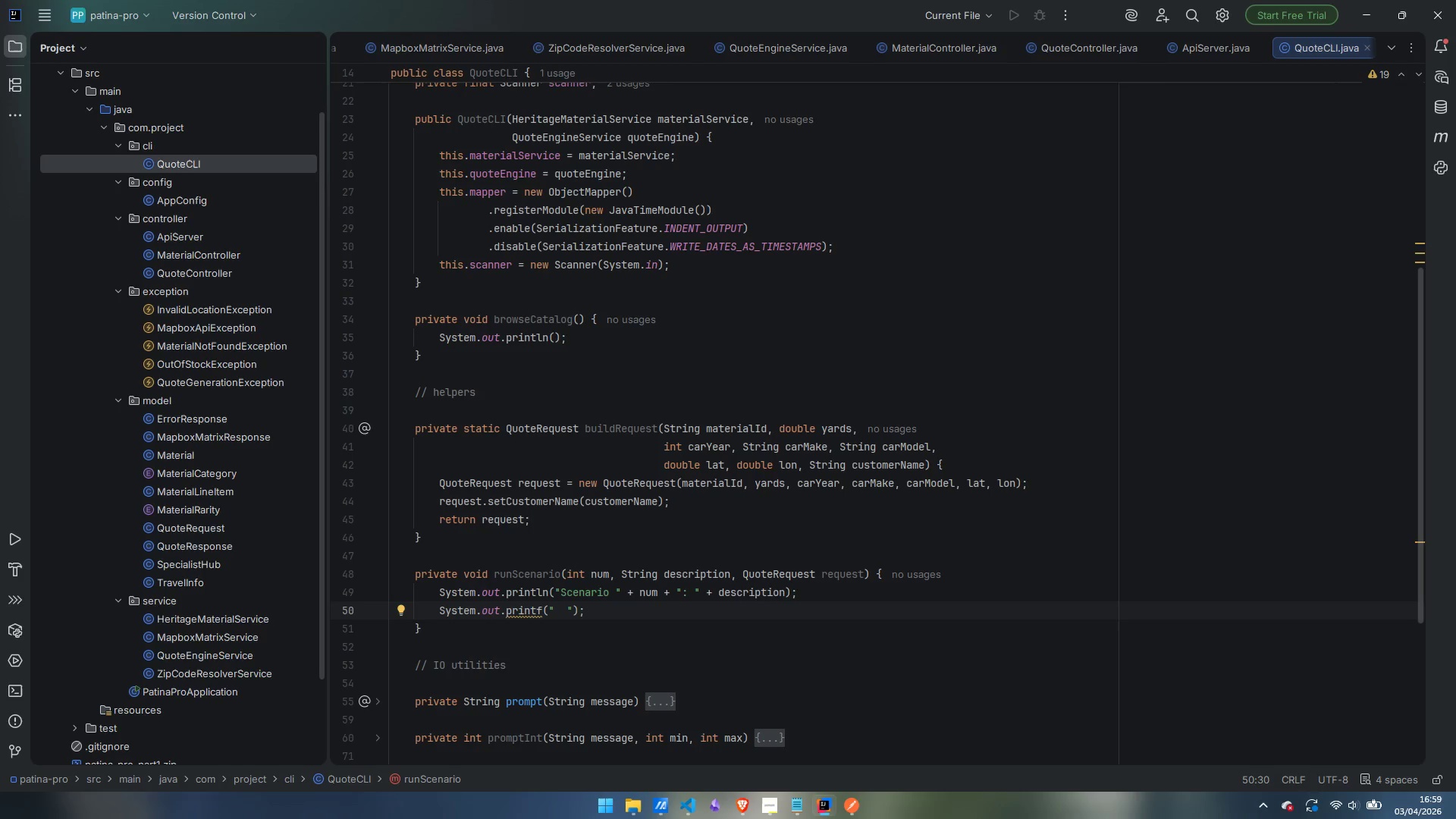 
type(-> Material: %-12s | Yards: %.1f, )
 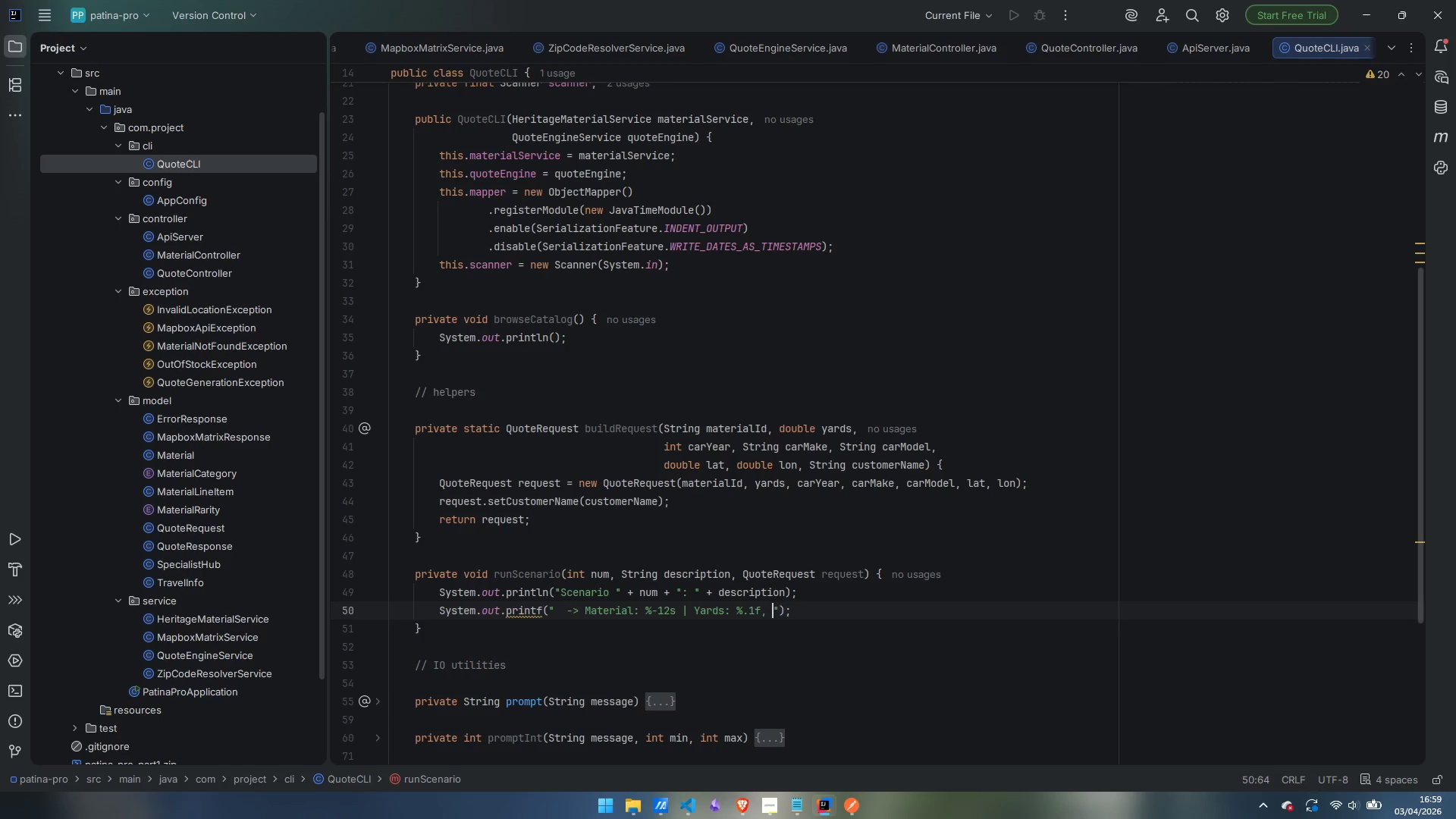 
wait(7.76)
 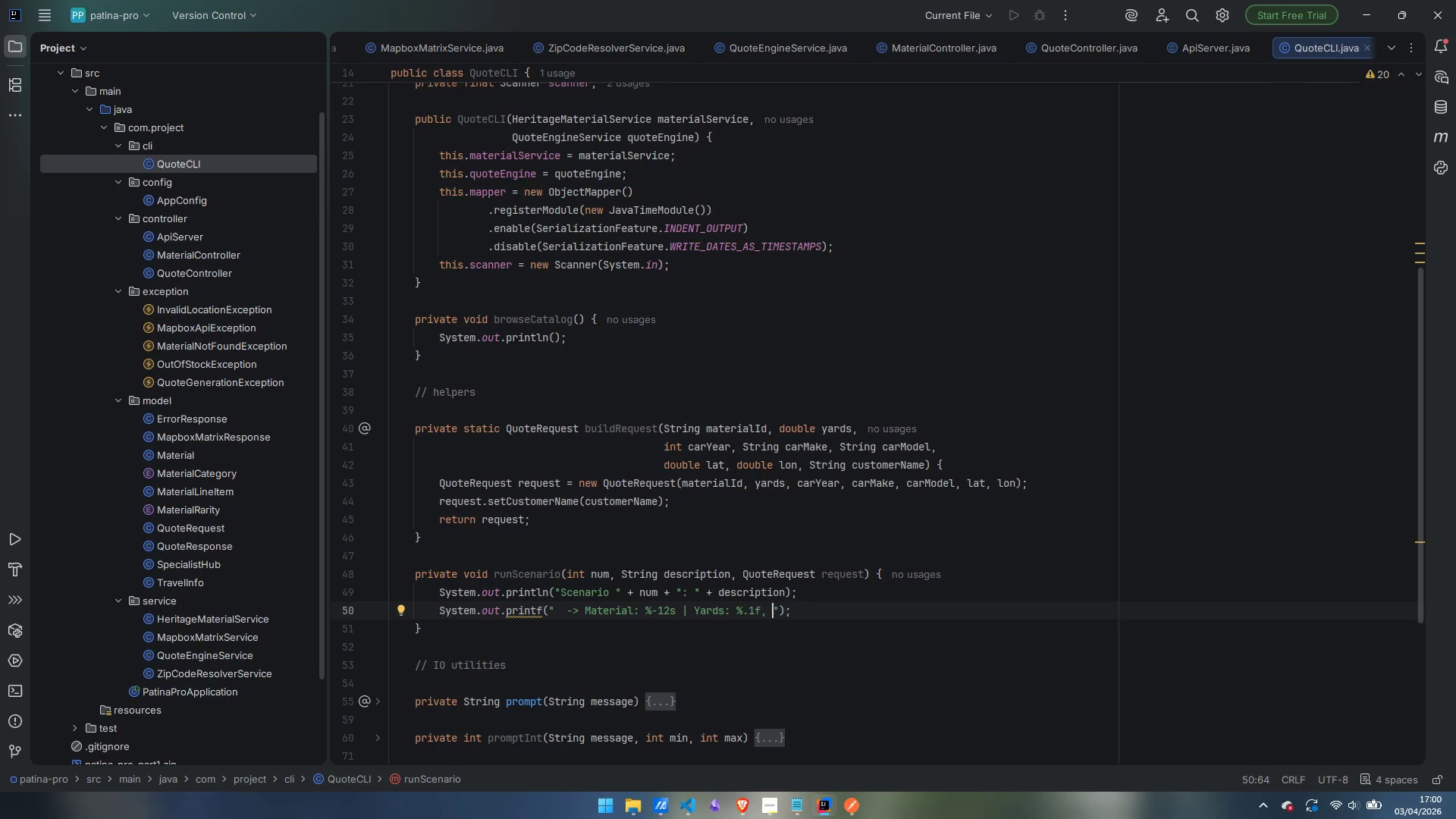 
type(| Car year: %d)
 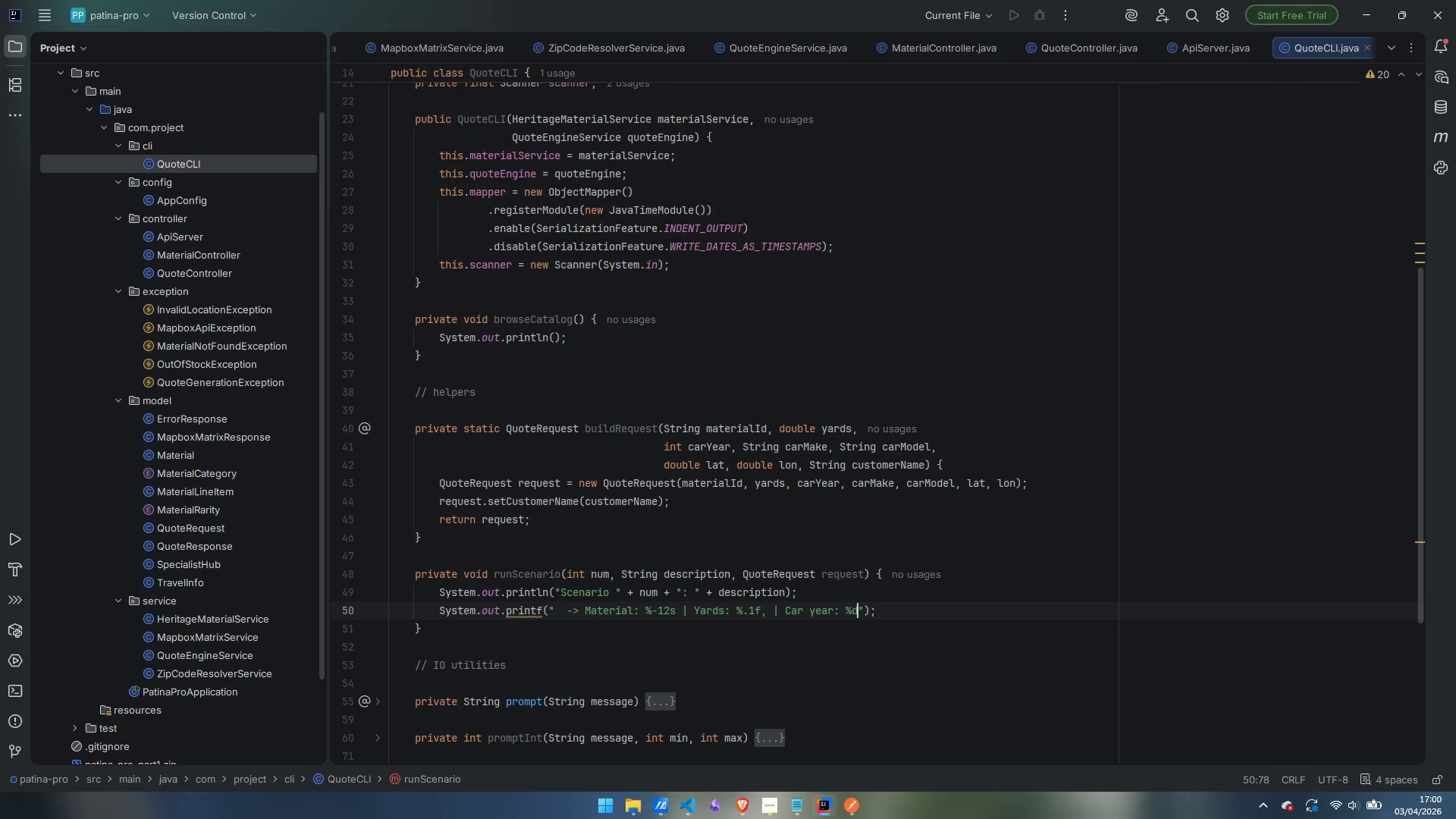 
wait(10.28)
 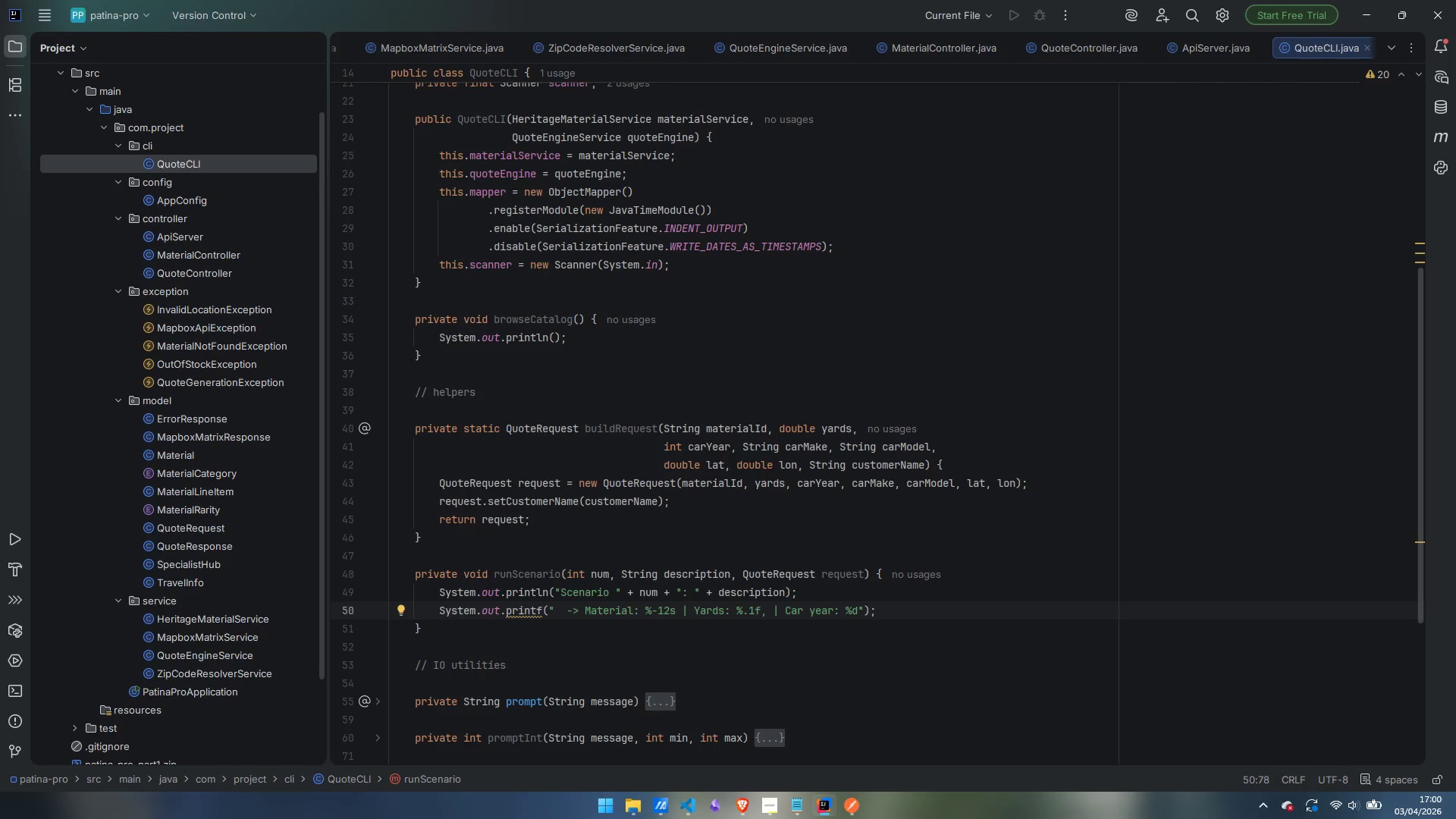 
key(ArrowRight)
 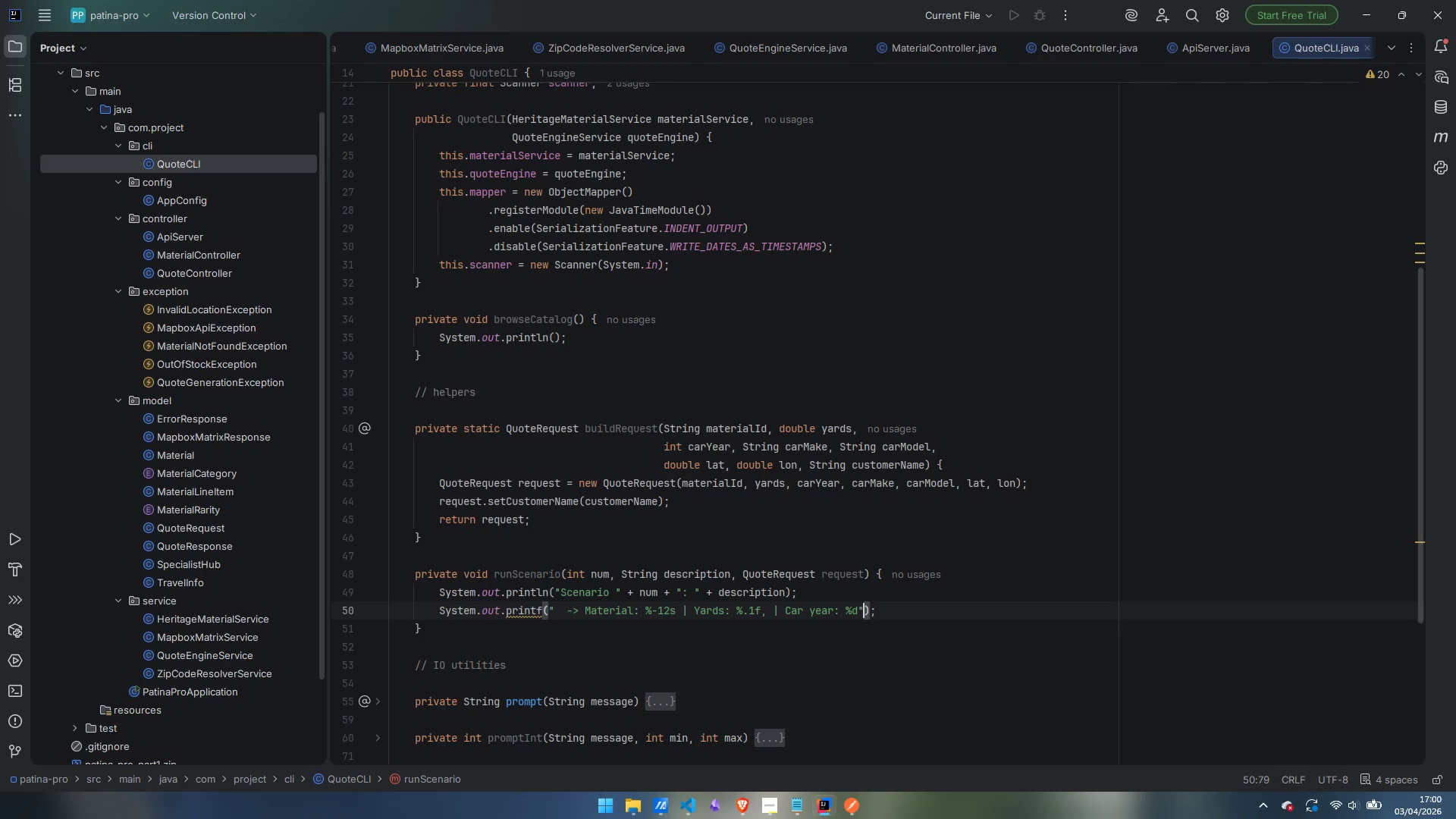 
key(Comma)
 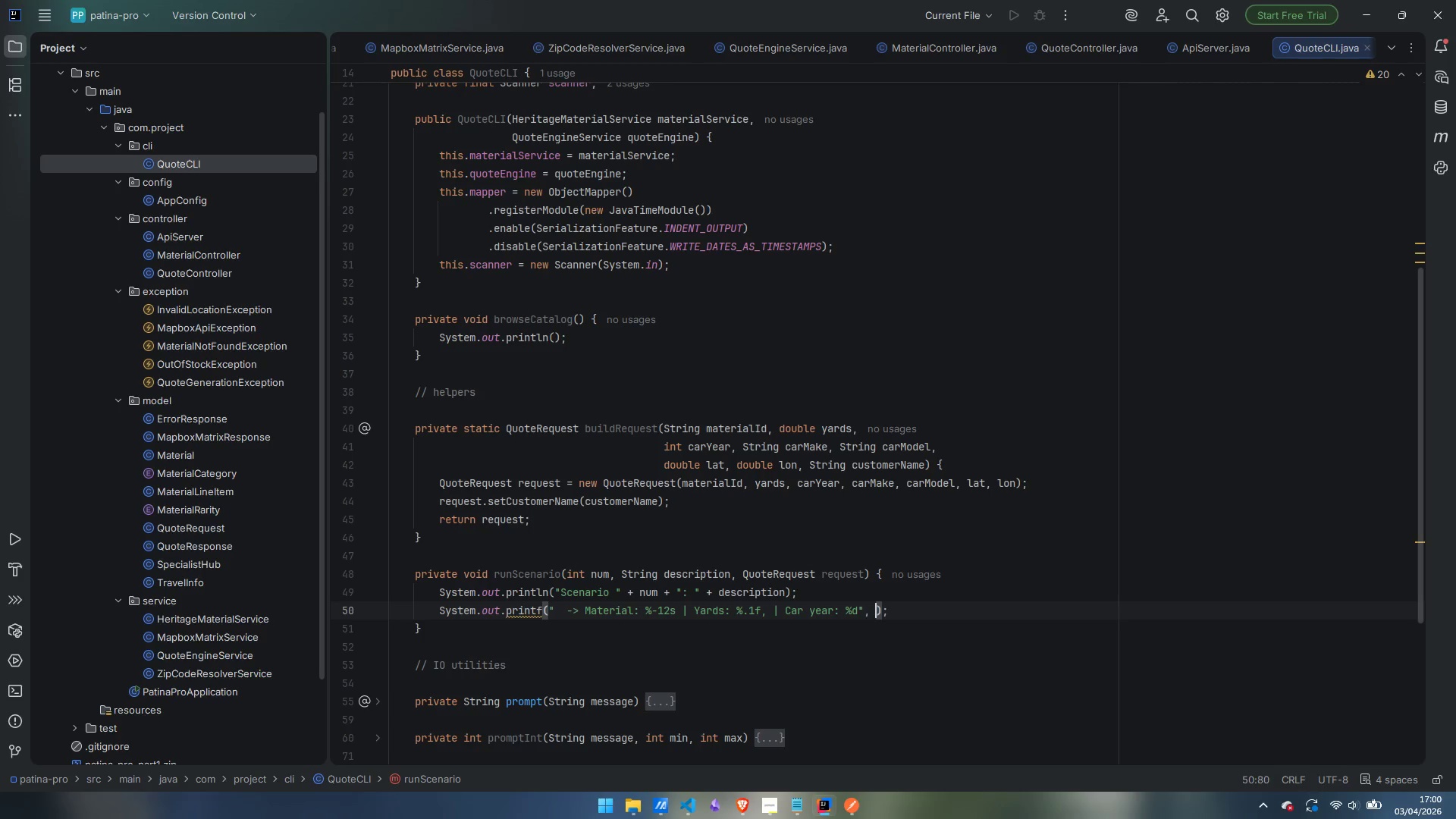 
key(Space)
 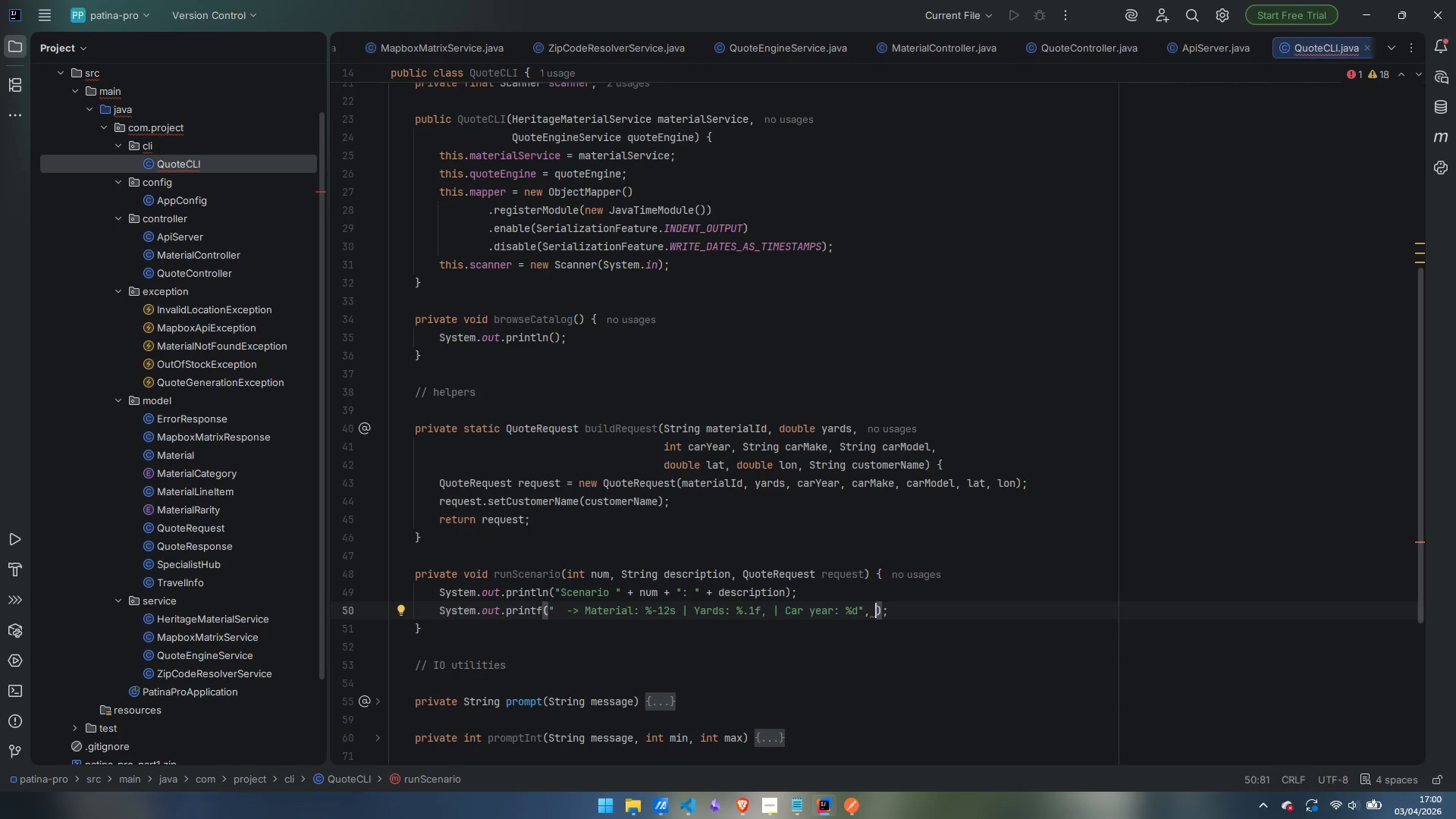 
type(request.getMaterial)
 